 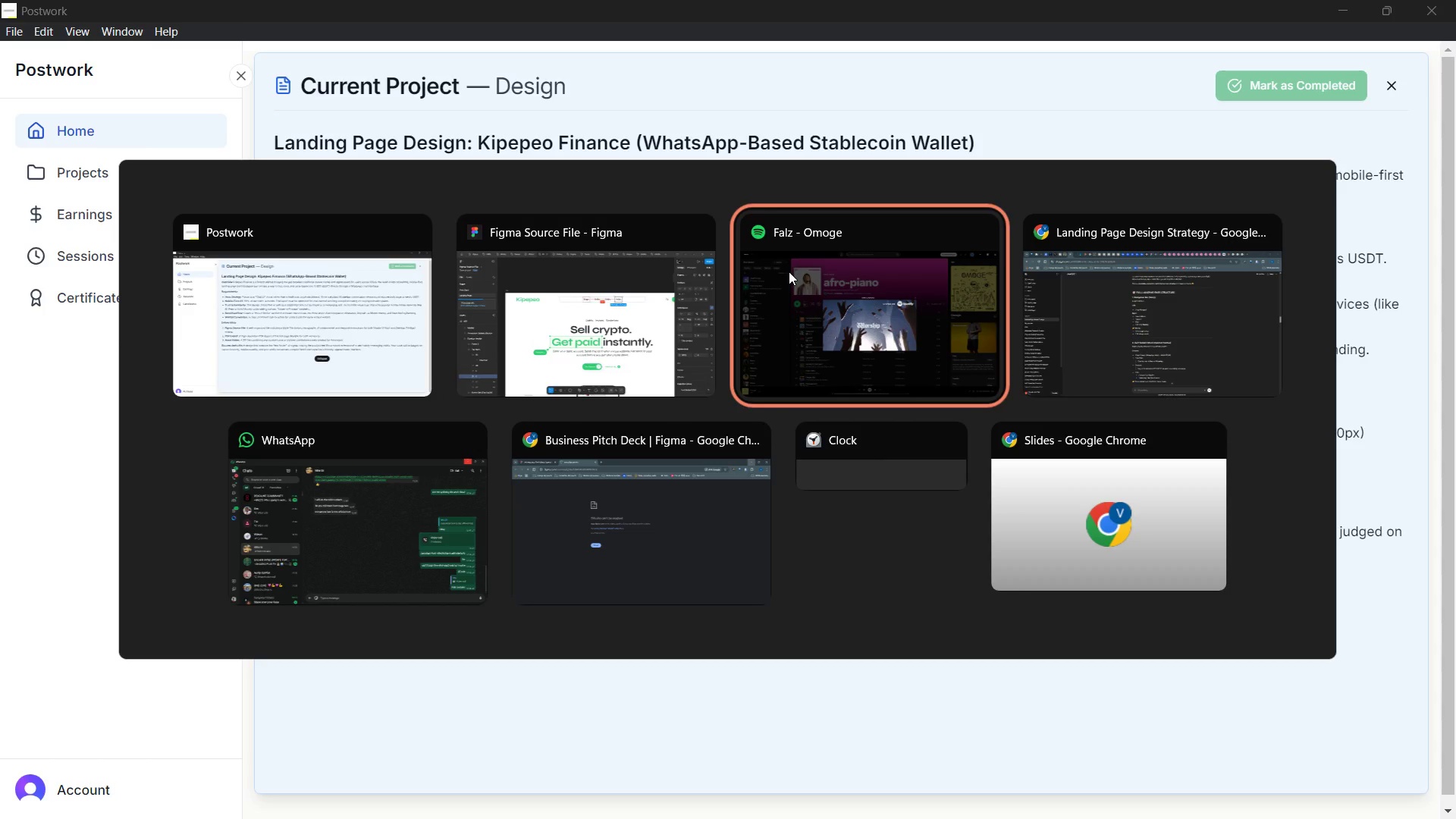 
key(Alt+Tab)
 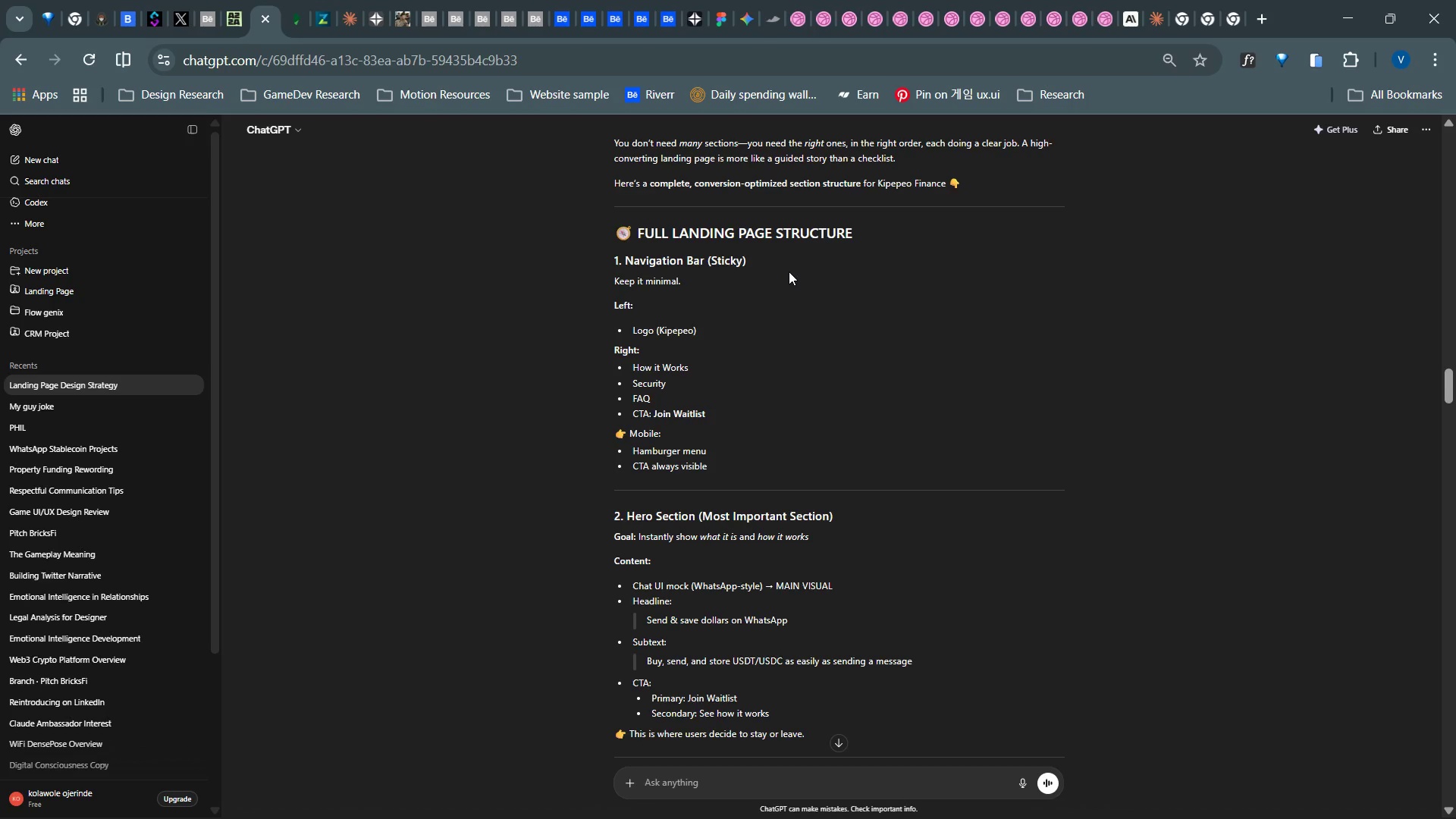 
key(Alt+Tab)
 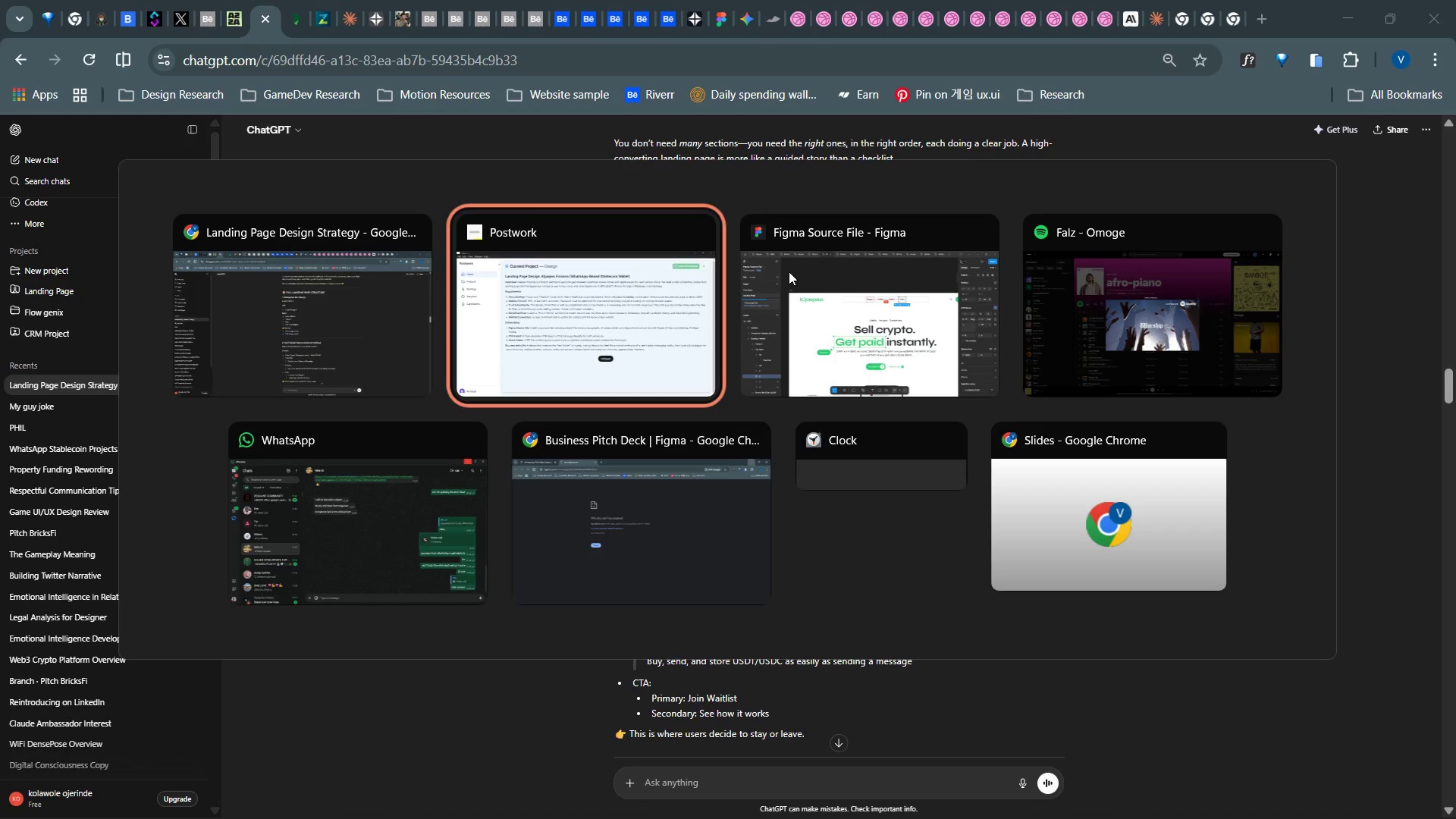 
key(Alt+Tab)
 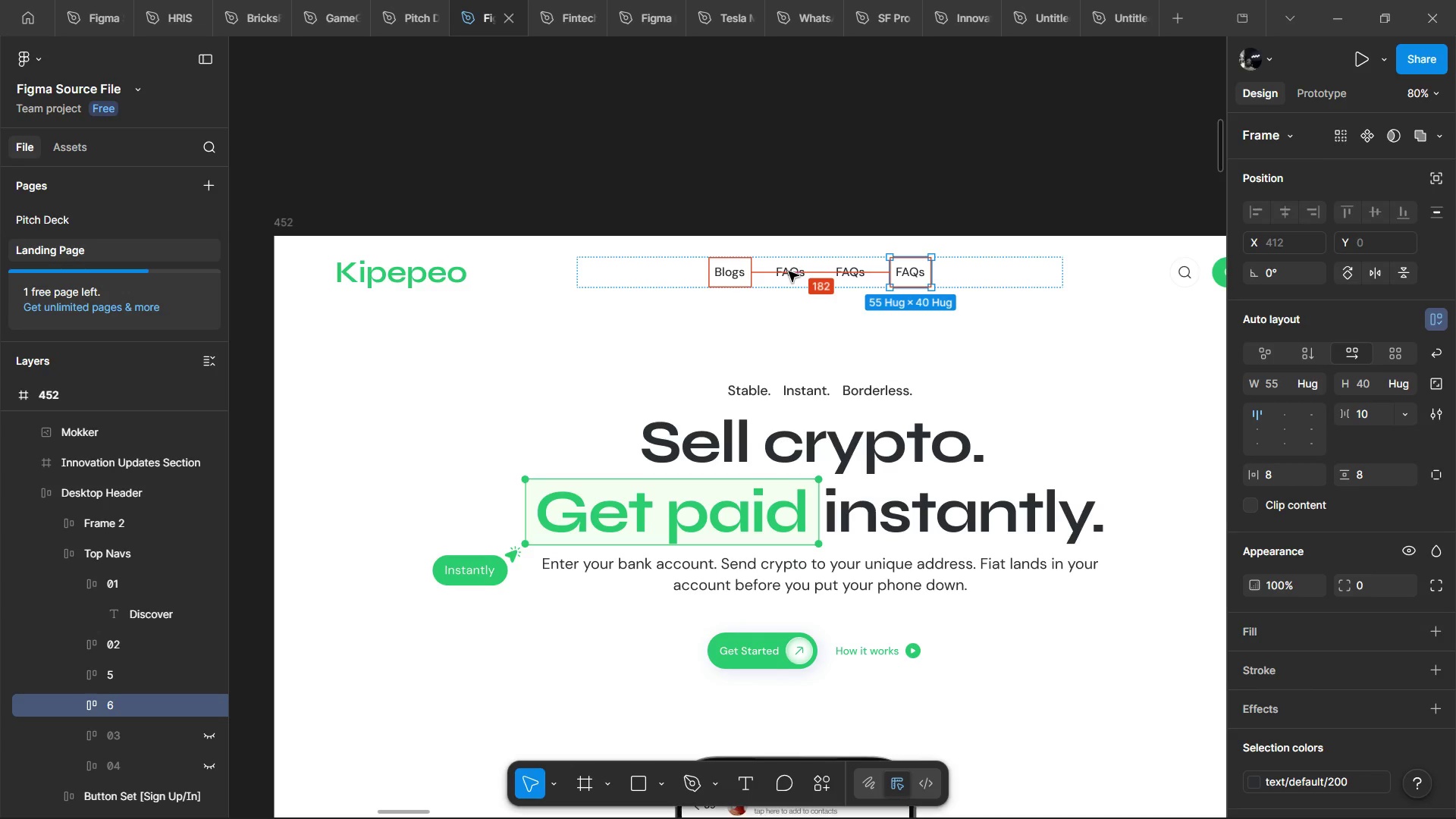 
key(Alt+Tab)
 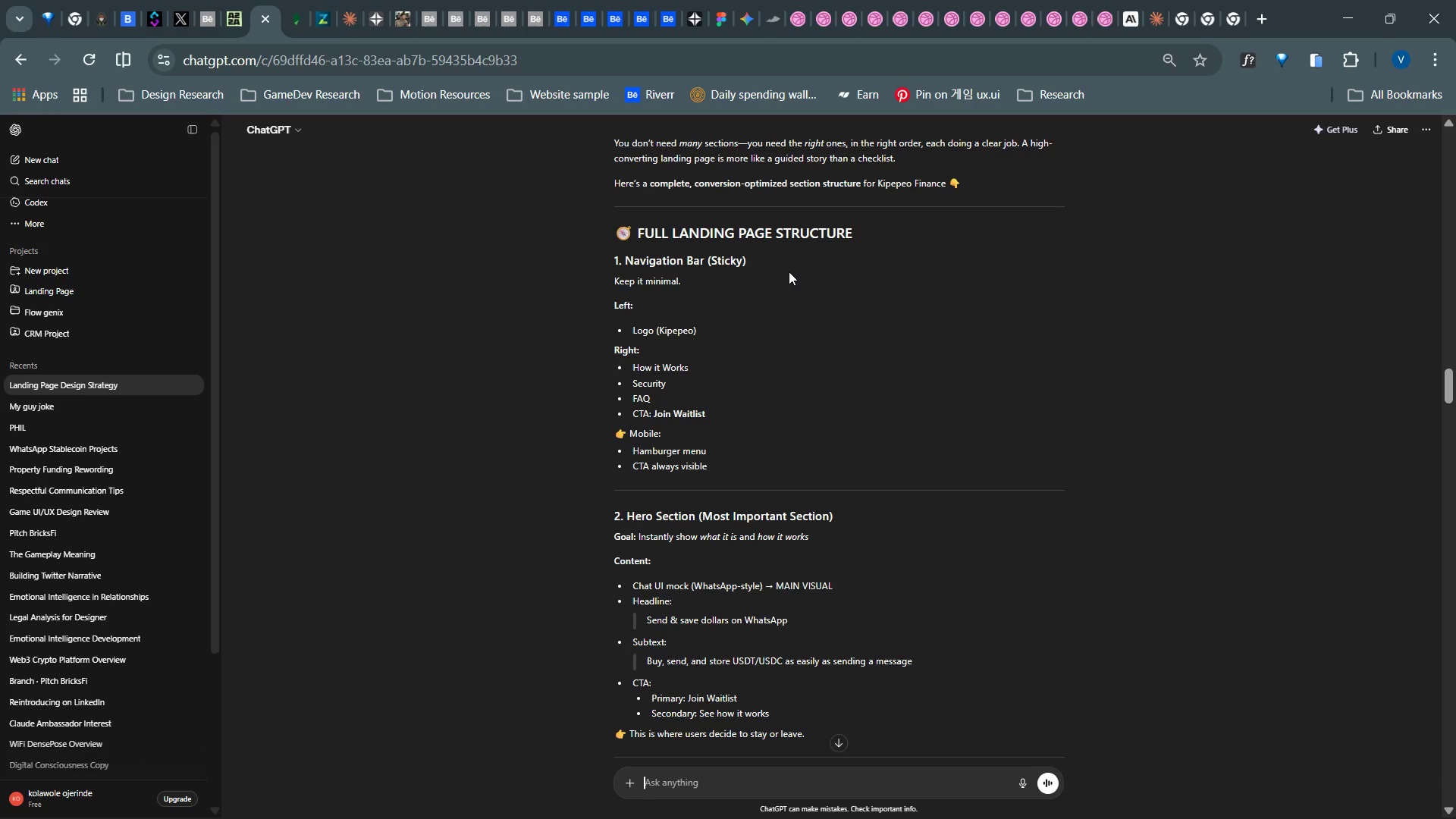 
key(Alt+Tab)
 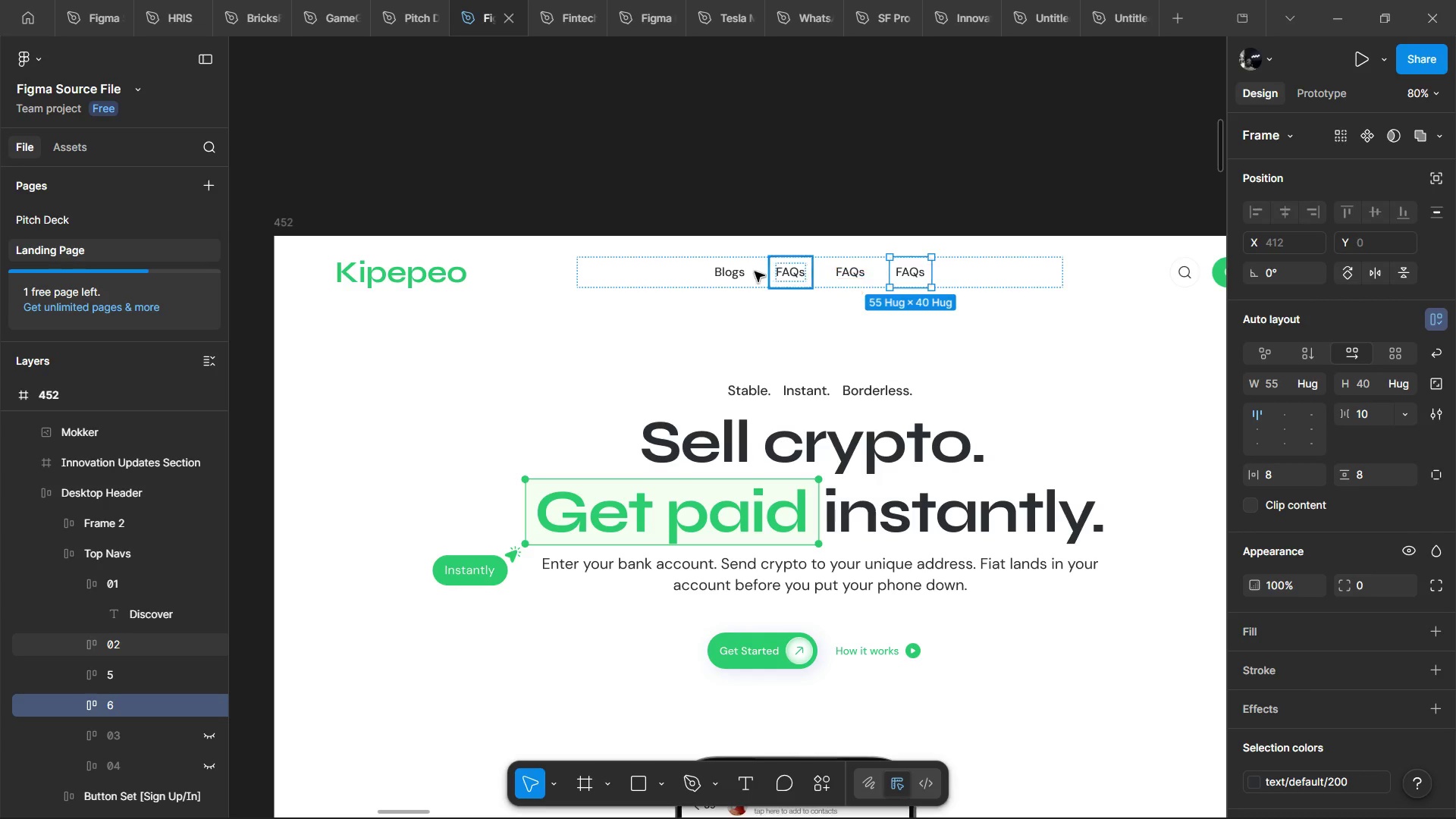 
hold_key(key=ControlLeft, duration=1.22)
left_click([729, 274])
 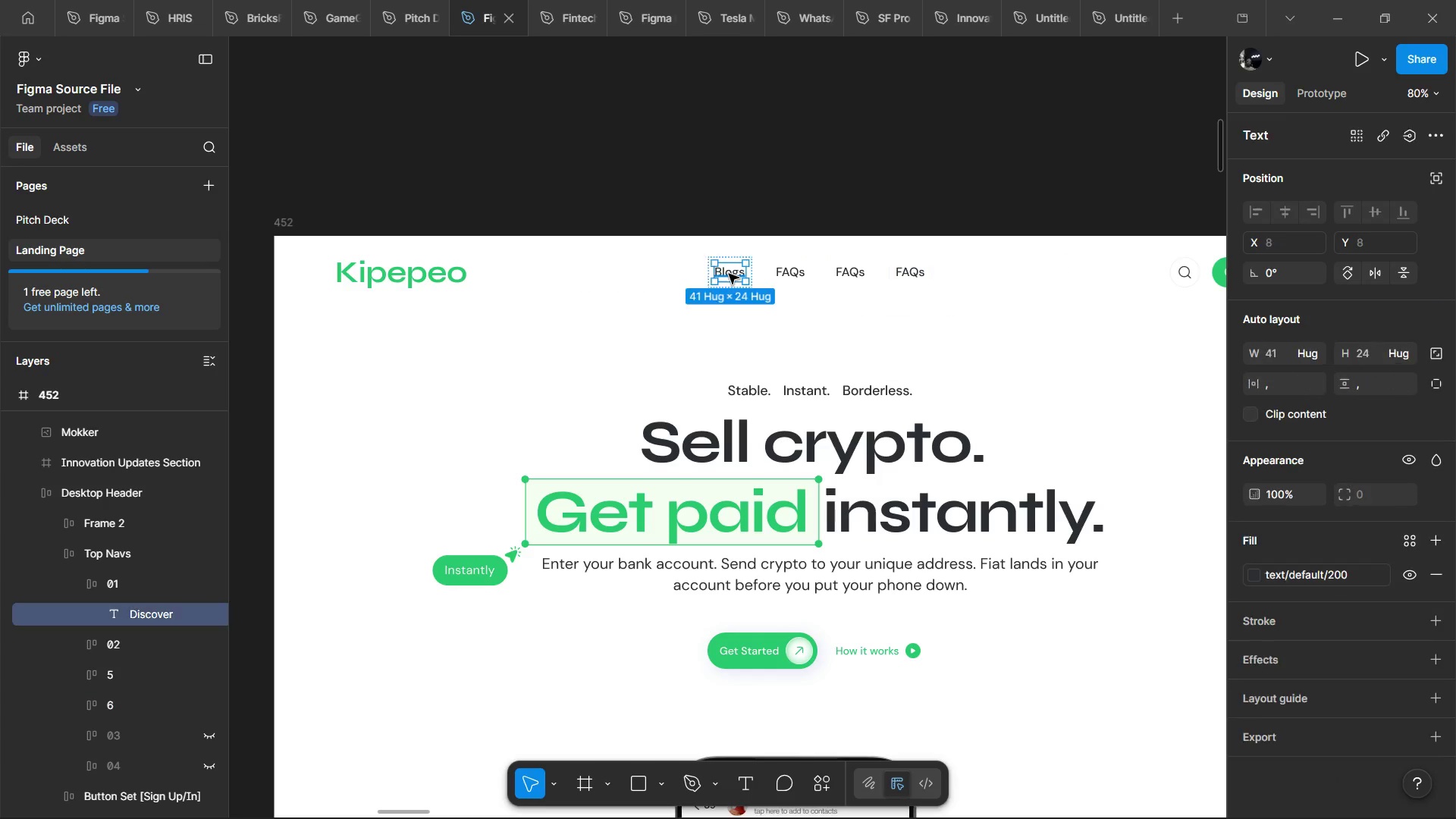 
double_click([729, 274])
 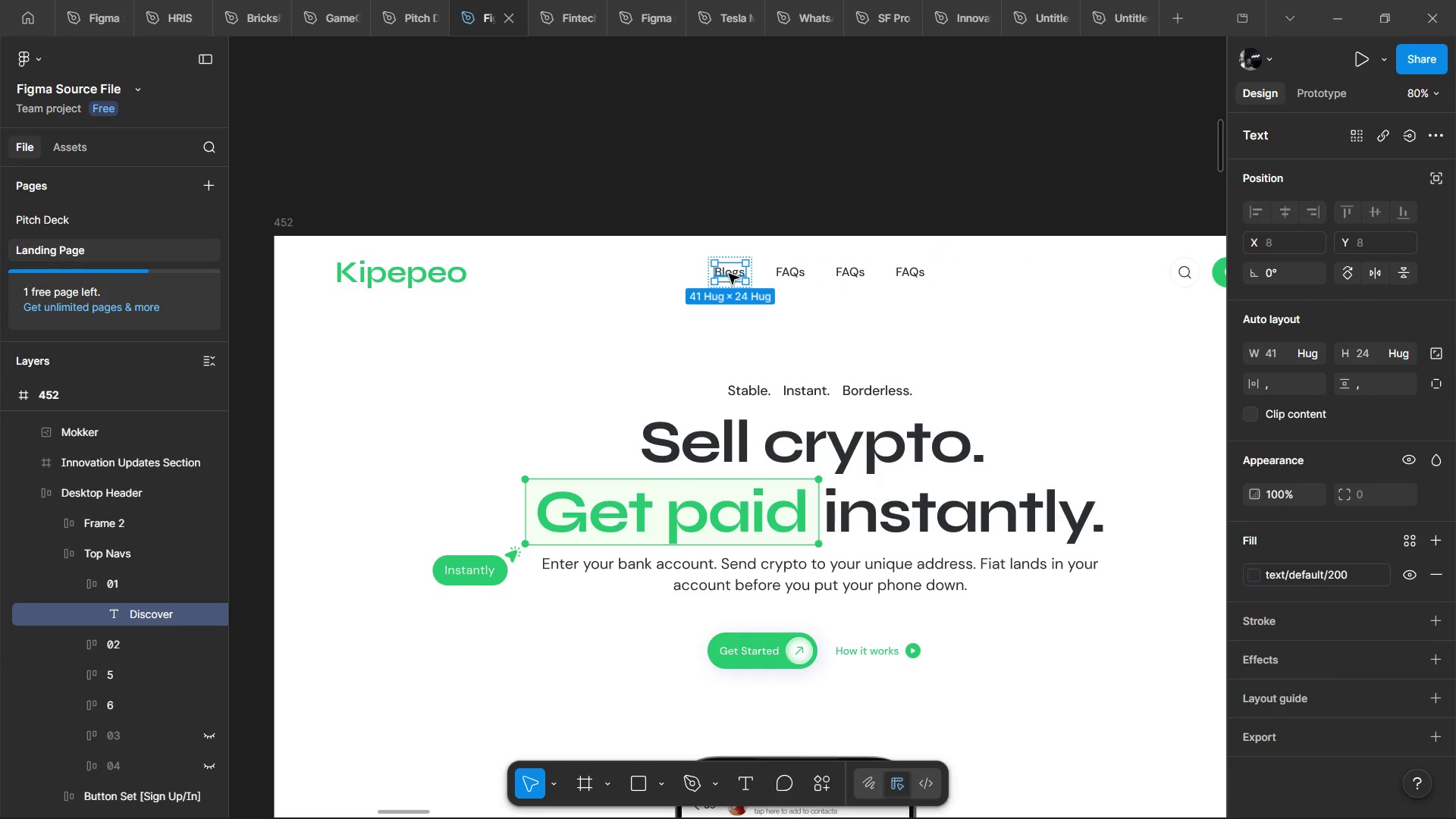 
triple_click([729, 274])
 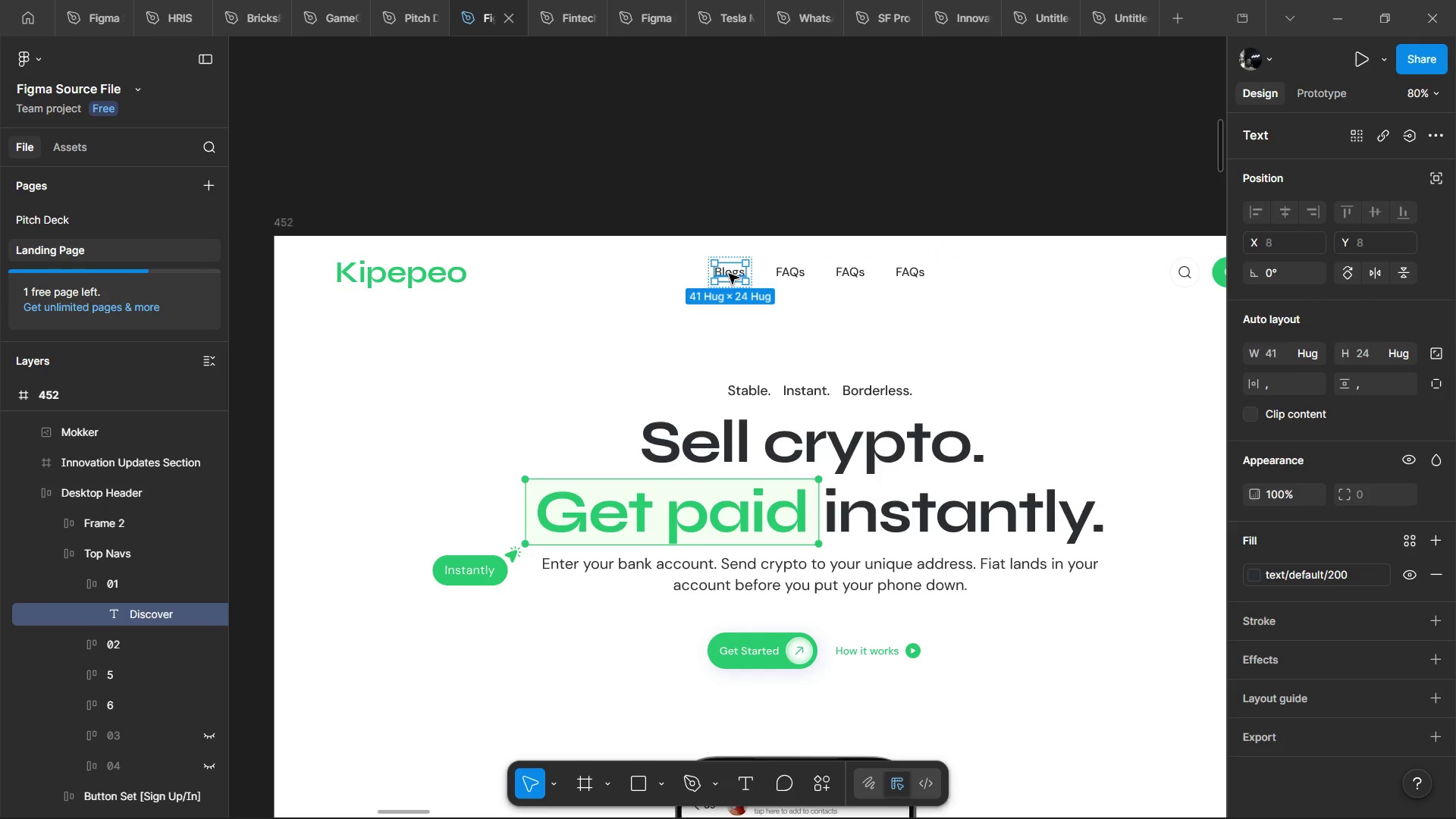 
type(How it workds)
key(Backspace)
key(Backspace)
key(Backspace)
type(s)
key(Backspace)
type(ks)
 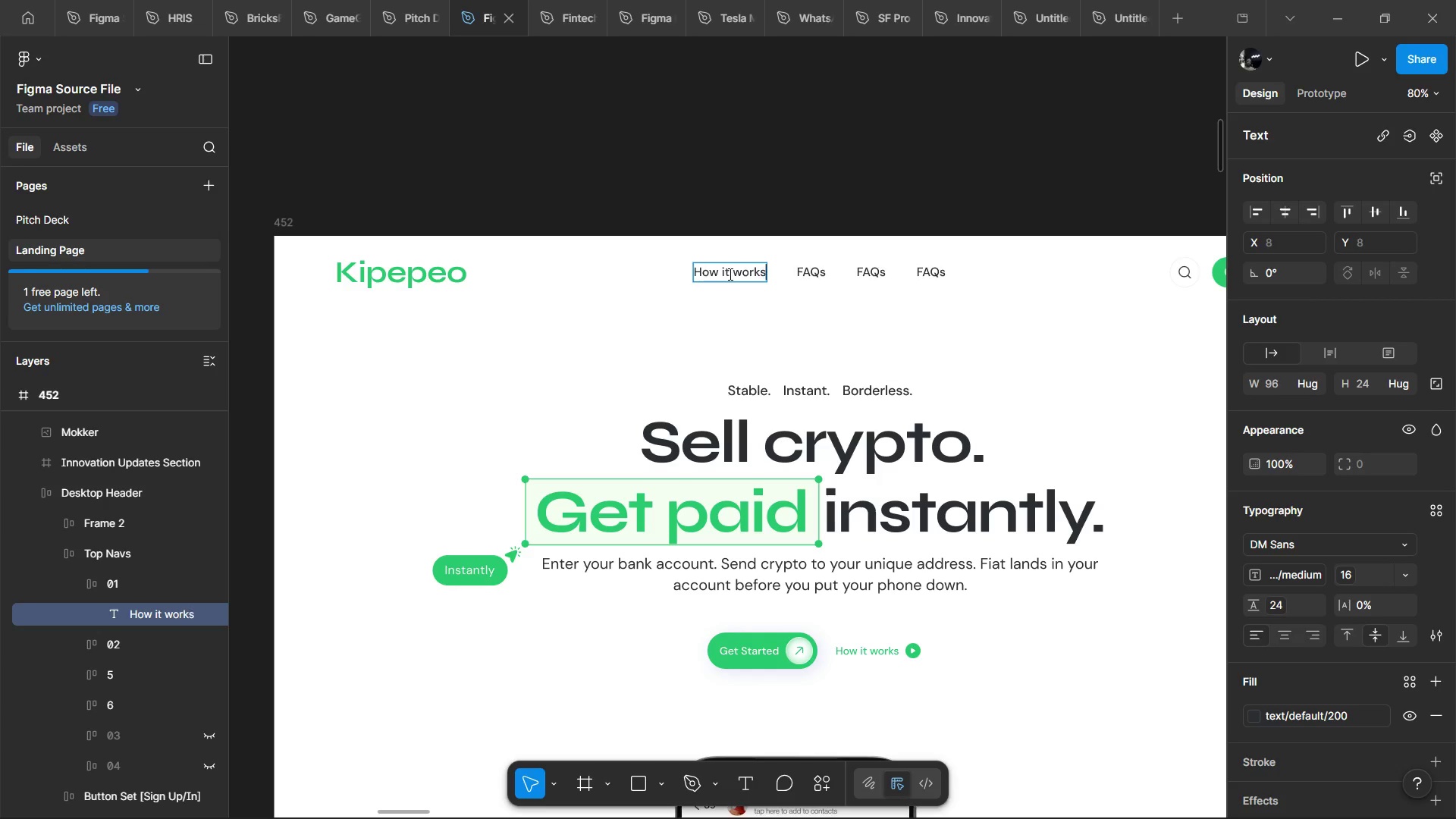 
key(Alt+AltLeft)
 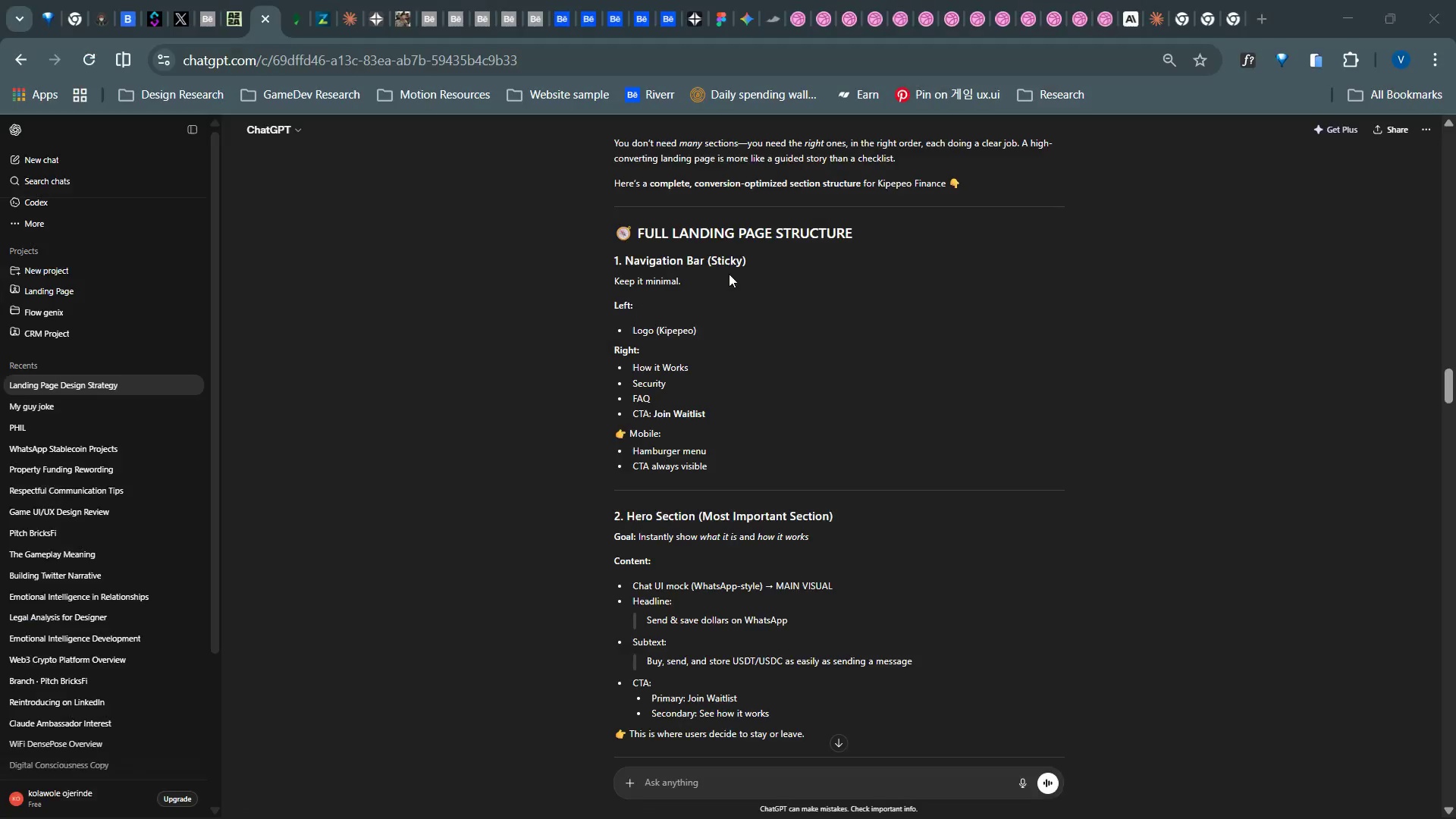 
key(Alt+Tab)
 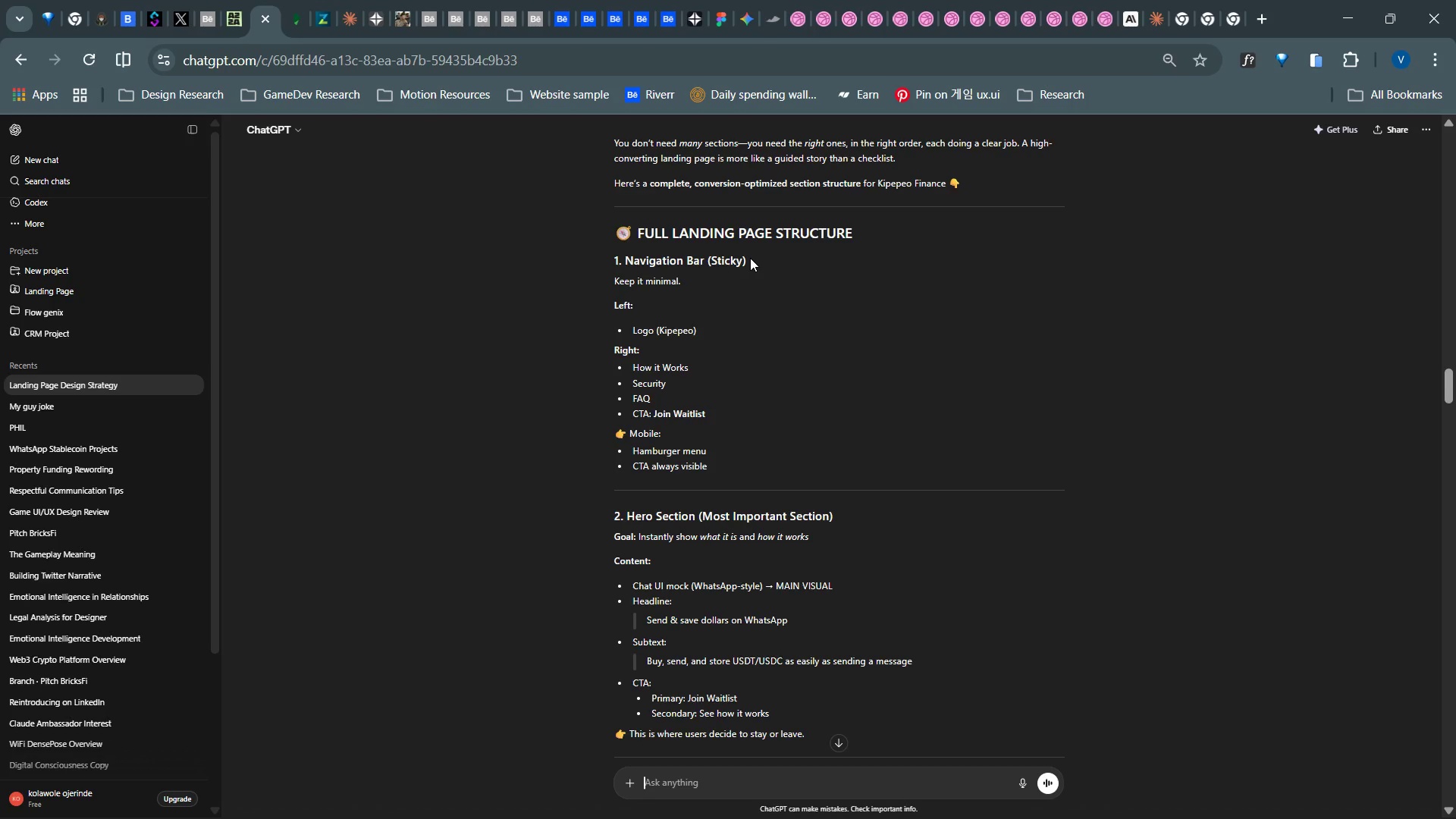 
key(Alt+Tab)
 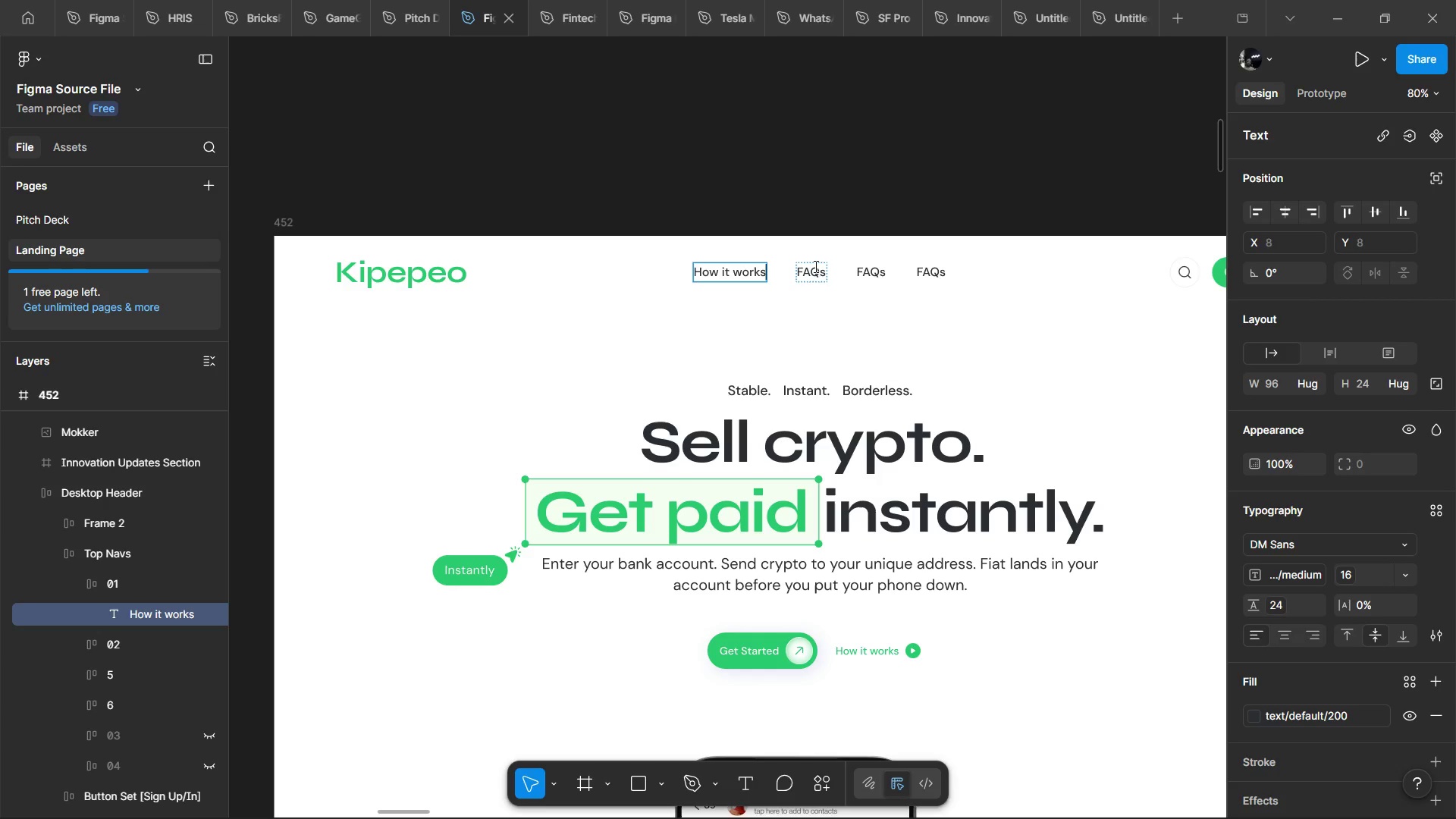 
double_click([814, 266])
 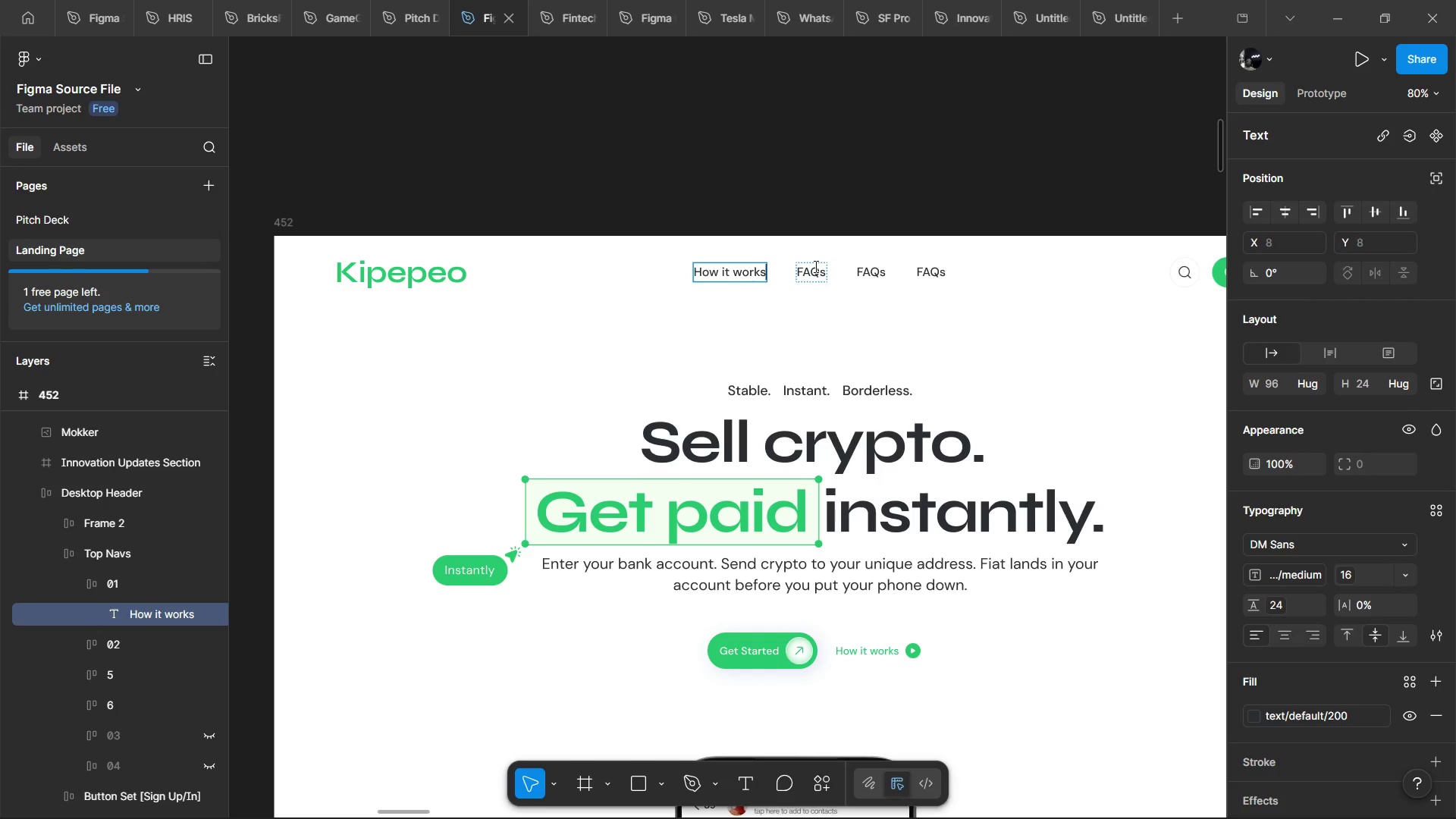 
triple_click([814, 266])
 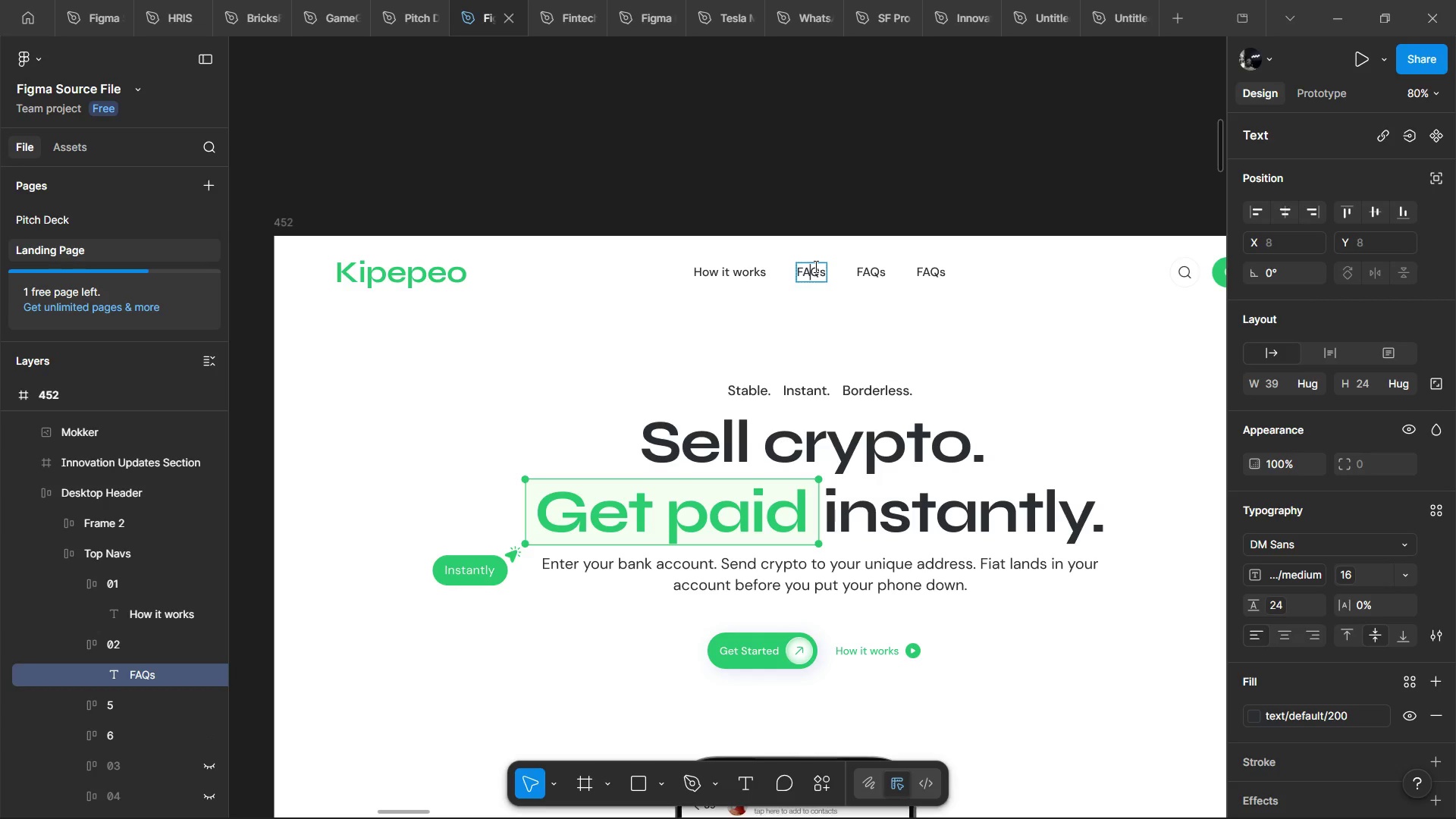 
type(Security)
 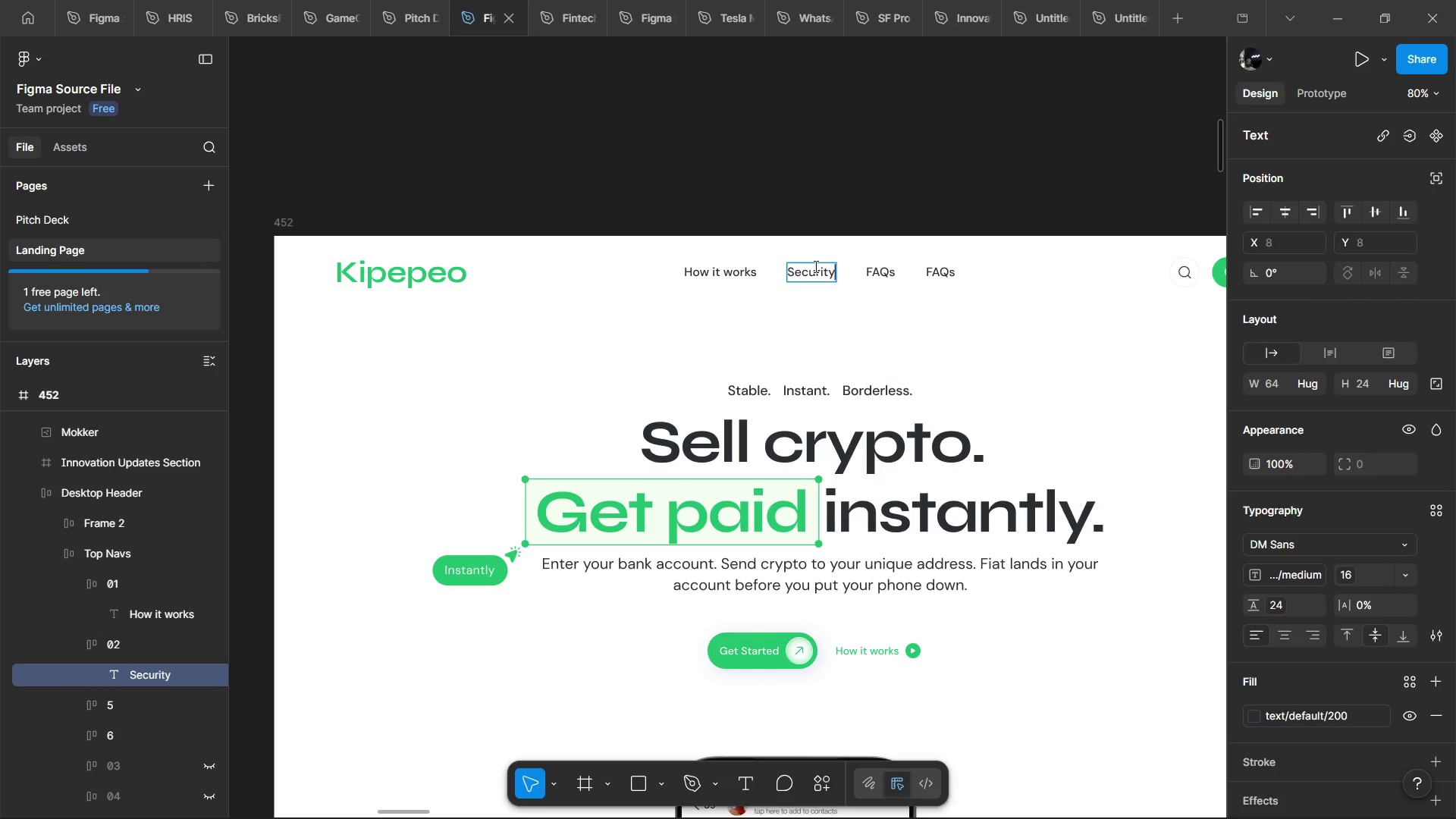 
key(Alt+AltLeft)
 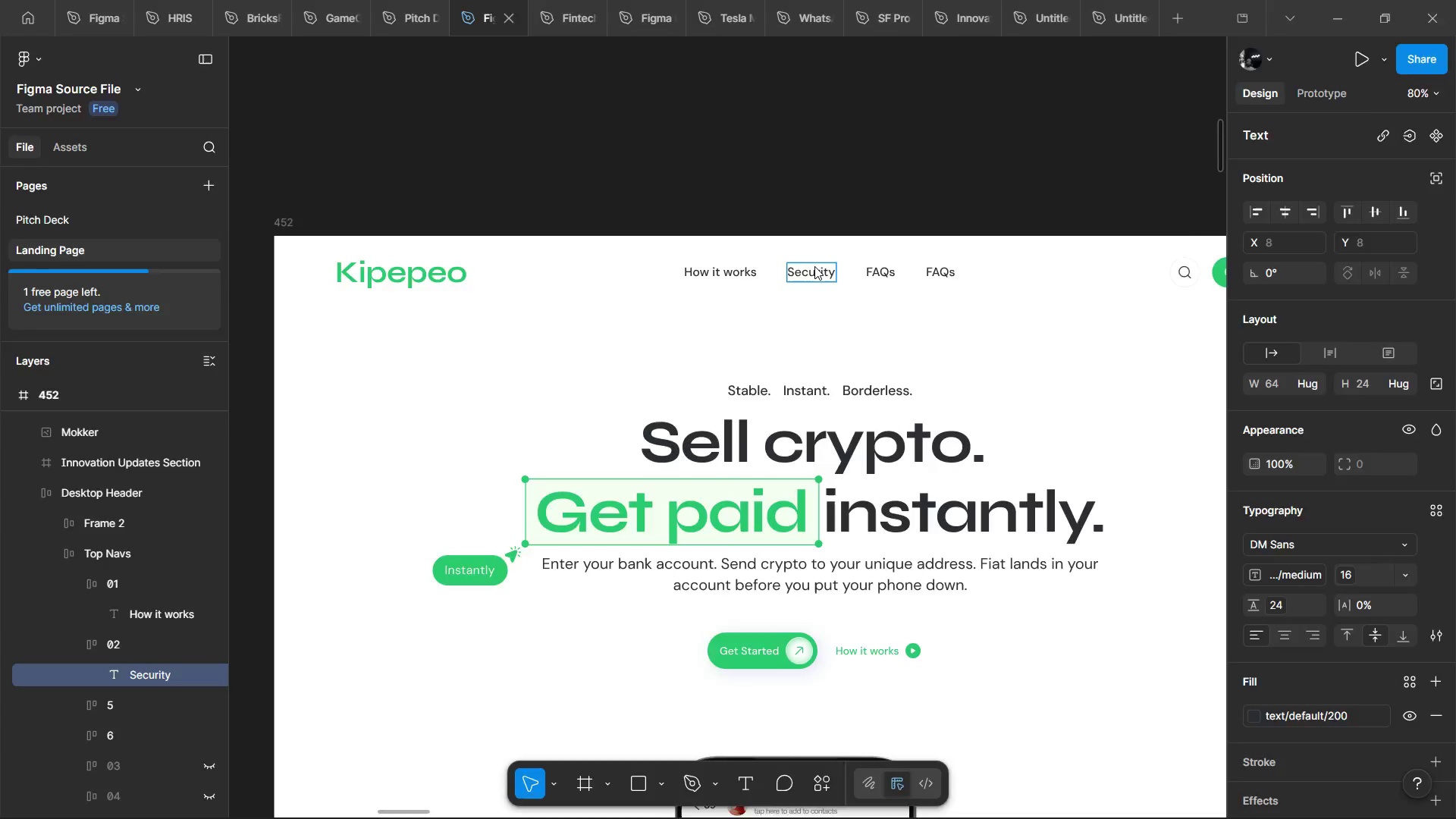 
key(Alt+Tab)
 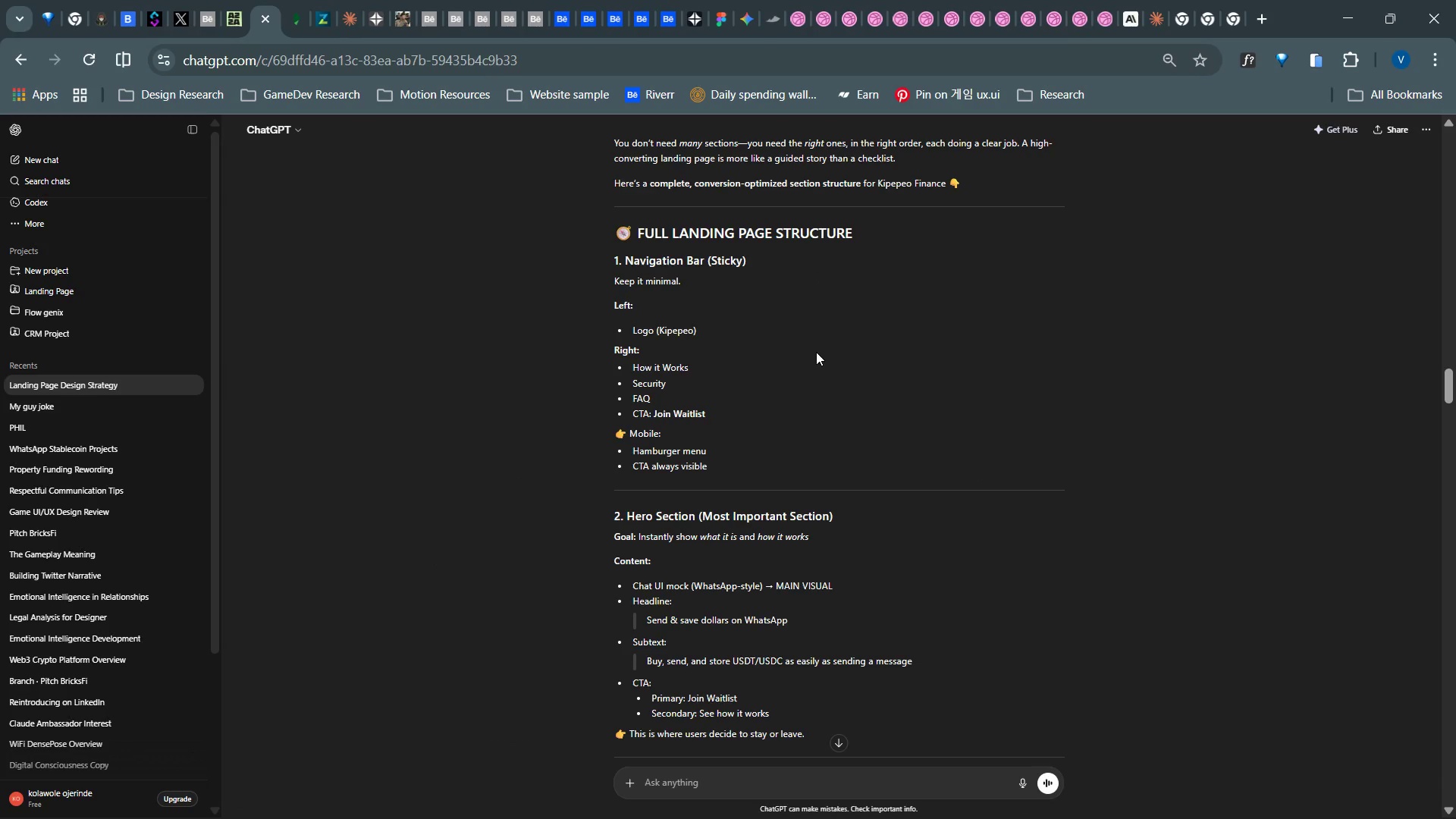 
key(Alt+AltLeft)
 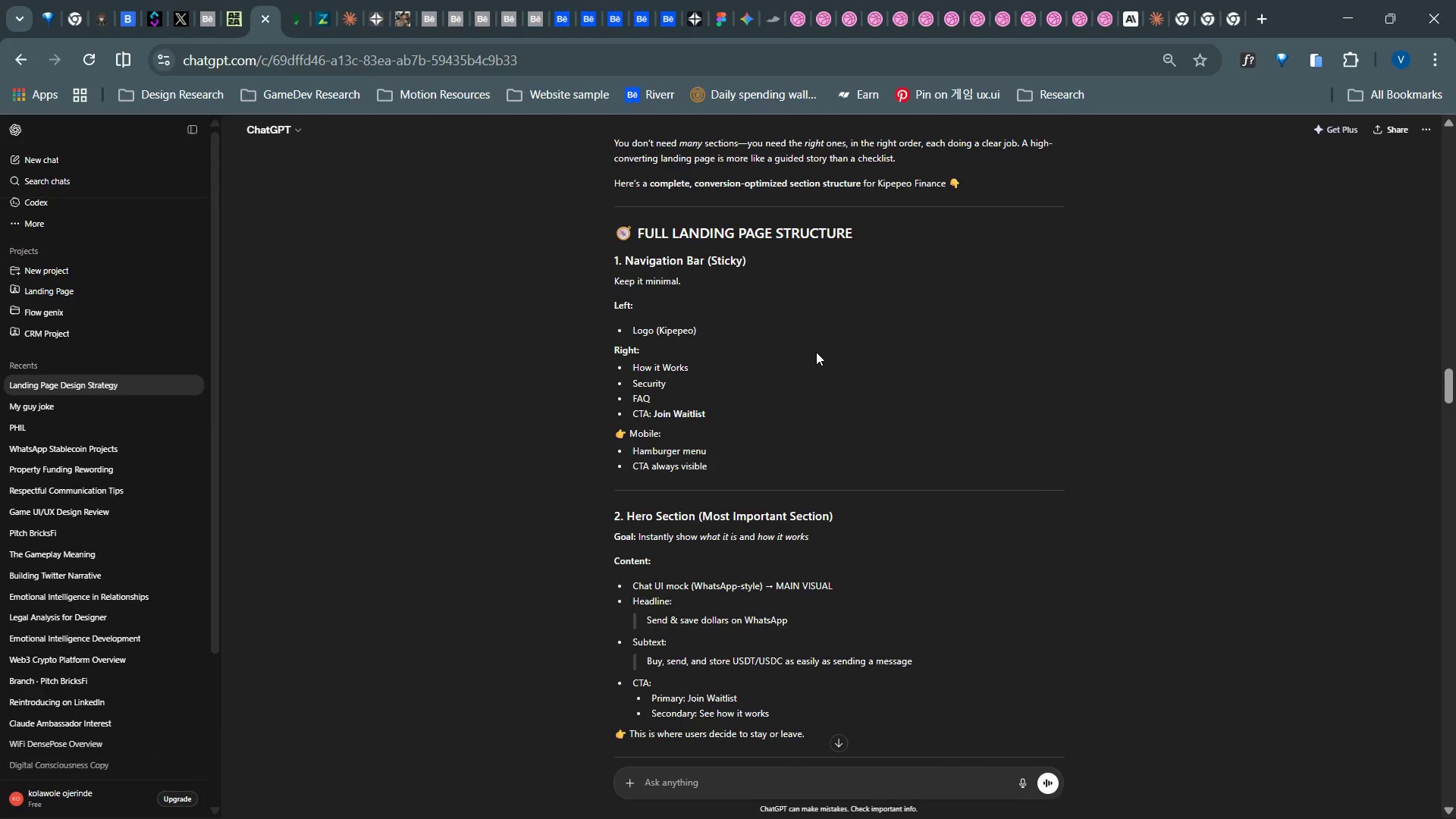 
key(Alt+Tab)
 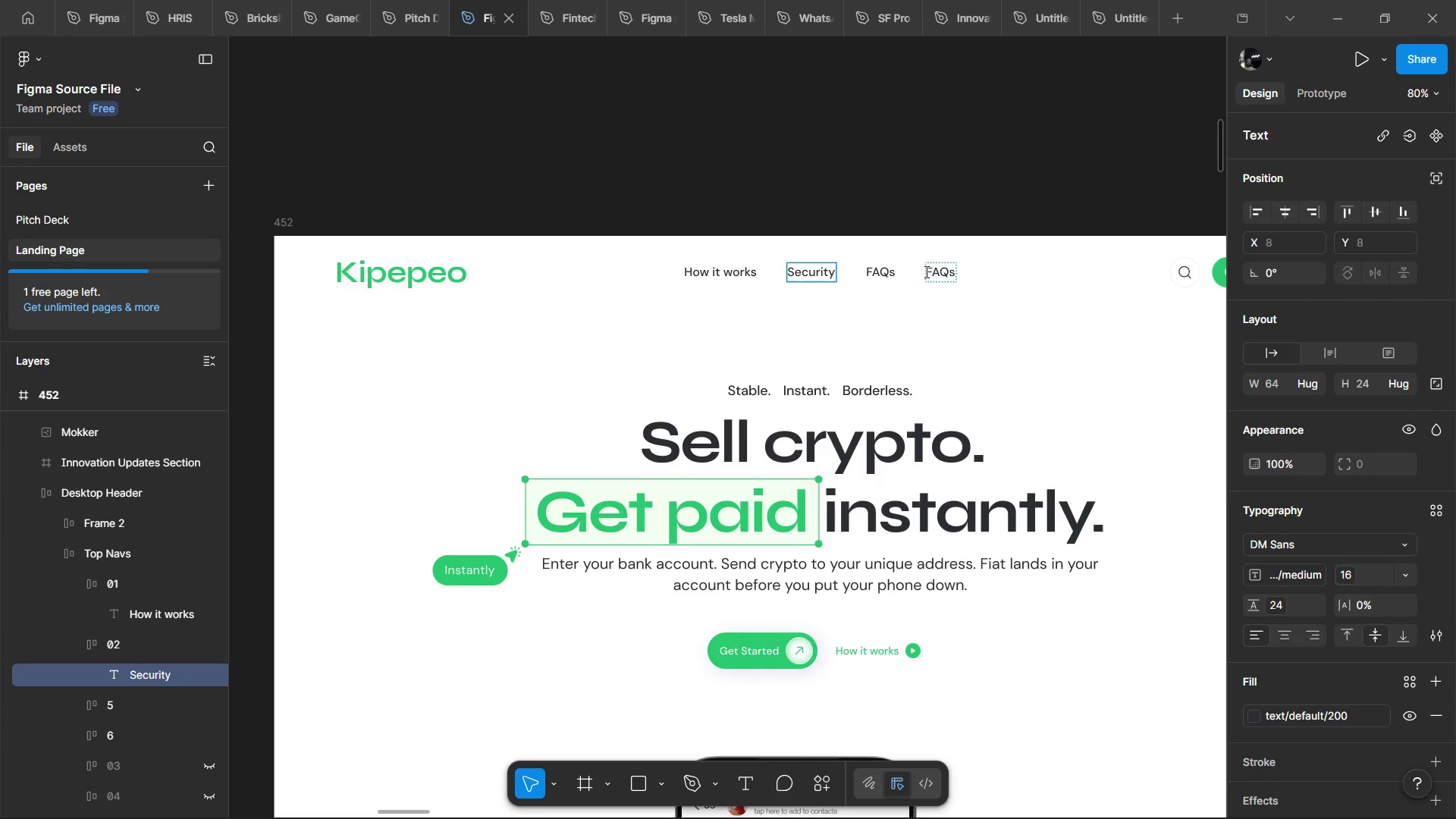 
left_click([925, 271])
 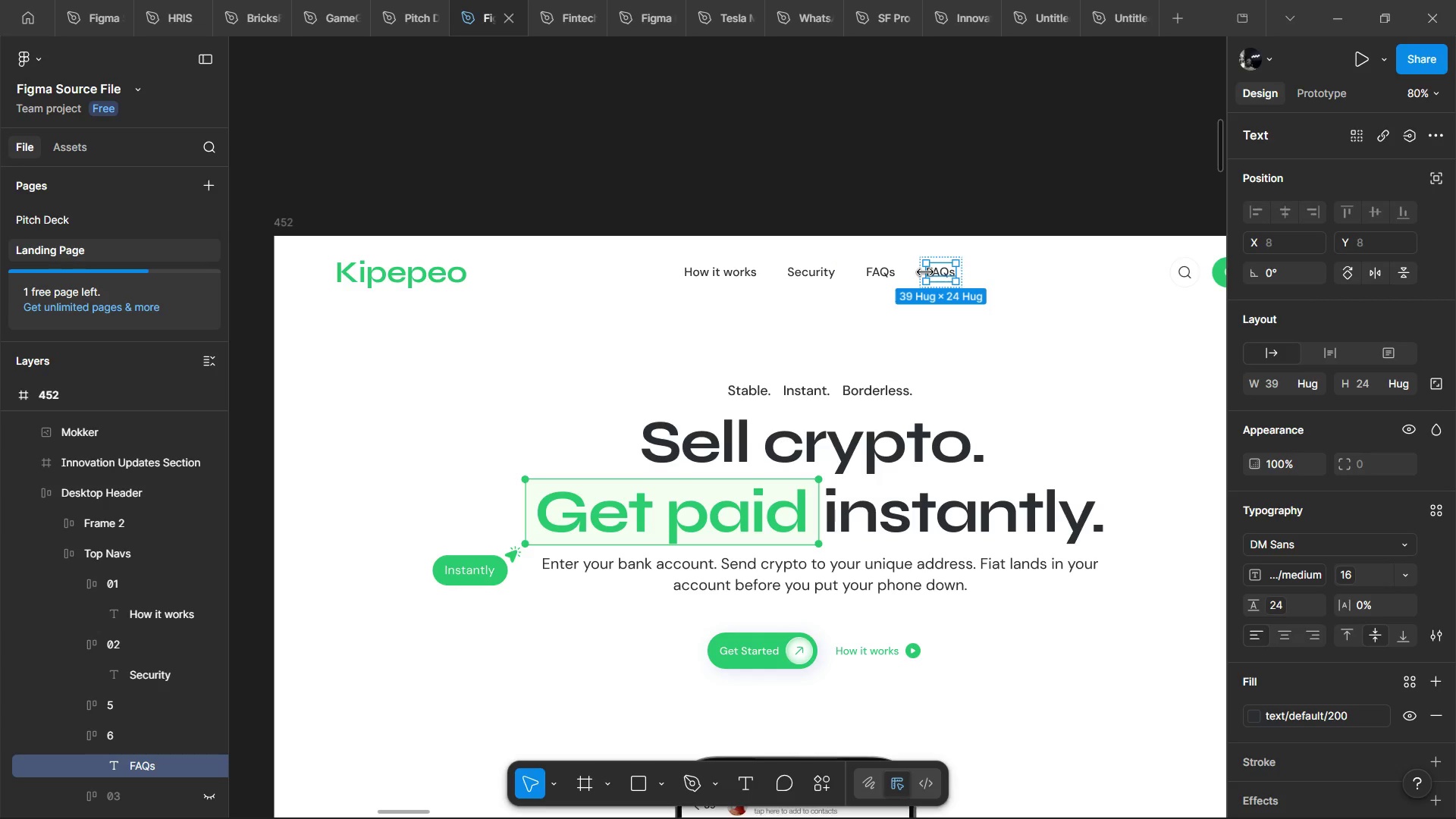 
key(Alt+AltLeft)
 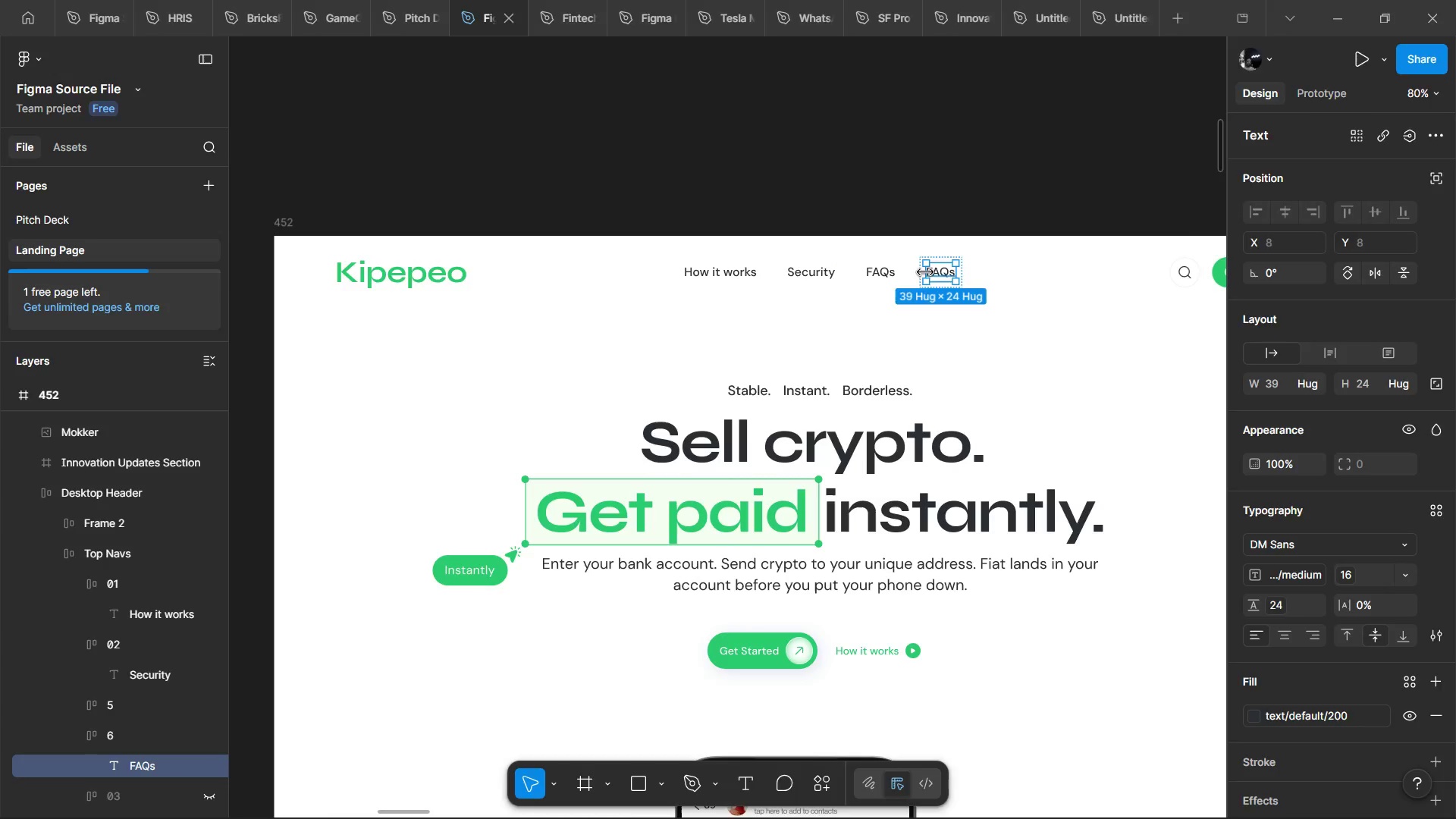 
key(Alt+Tab)
 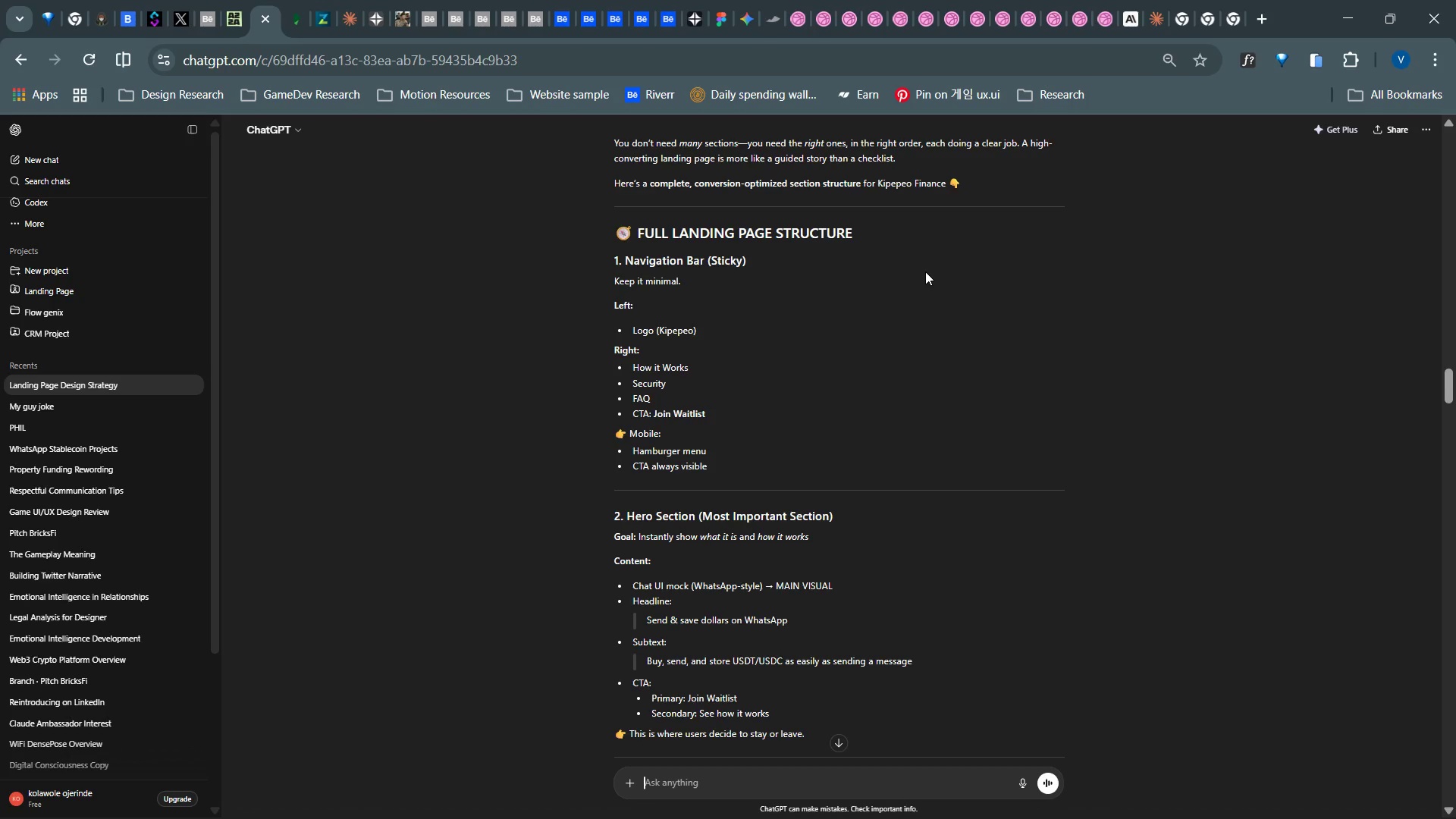 
key(Alt+Tab)
 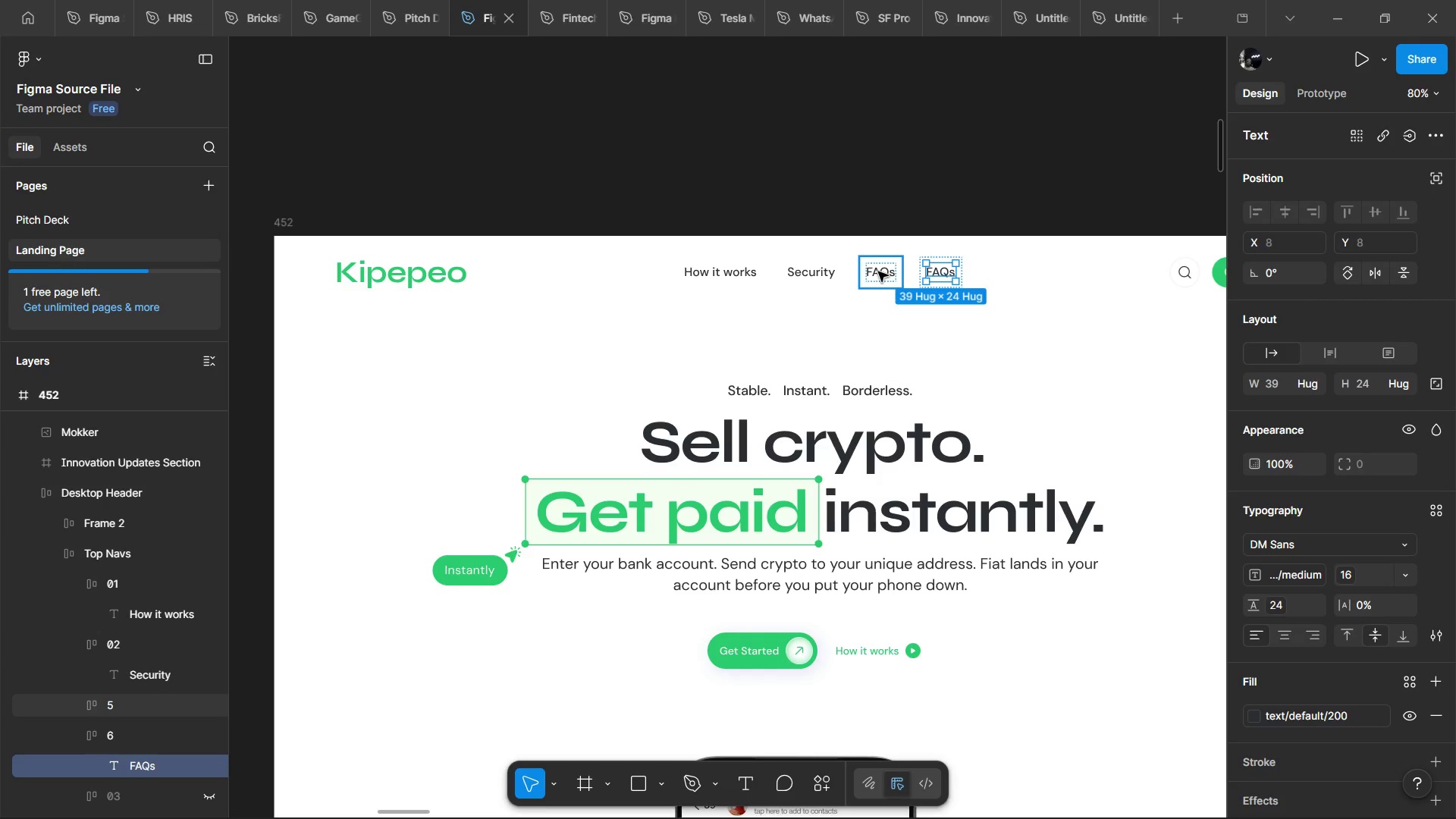 
double_click([878, 271])
 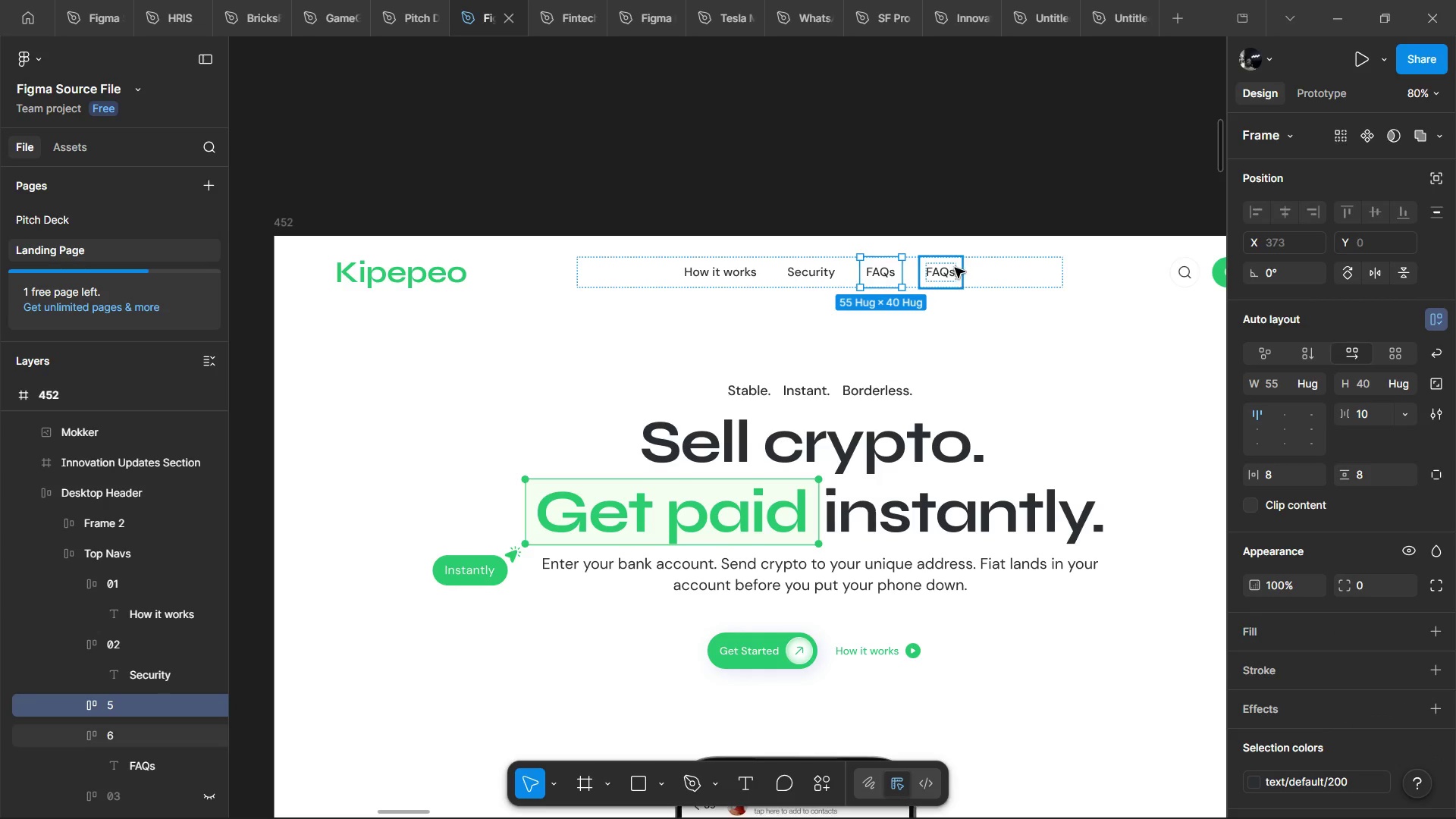 
double_click([878, 271])
 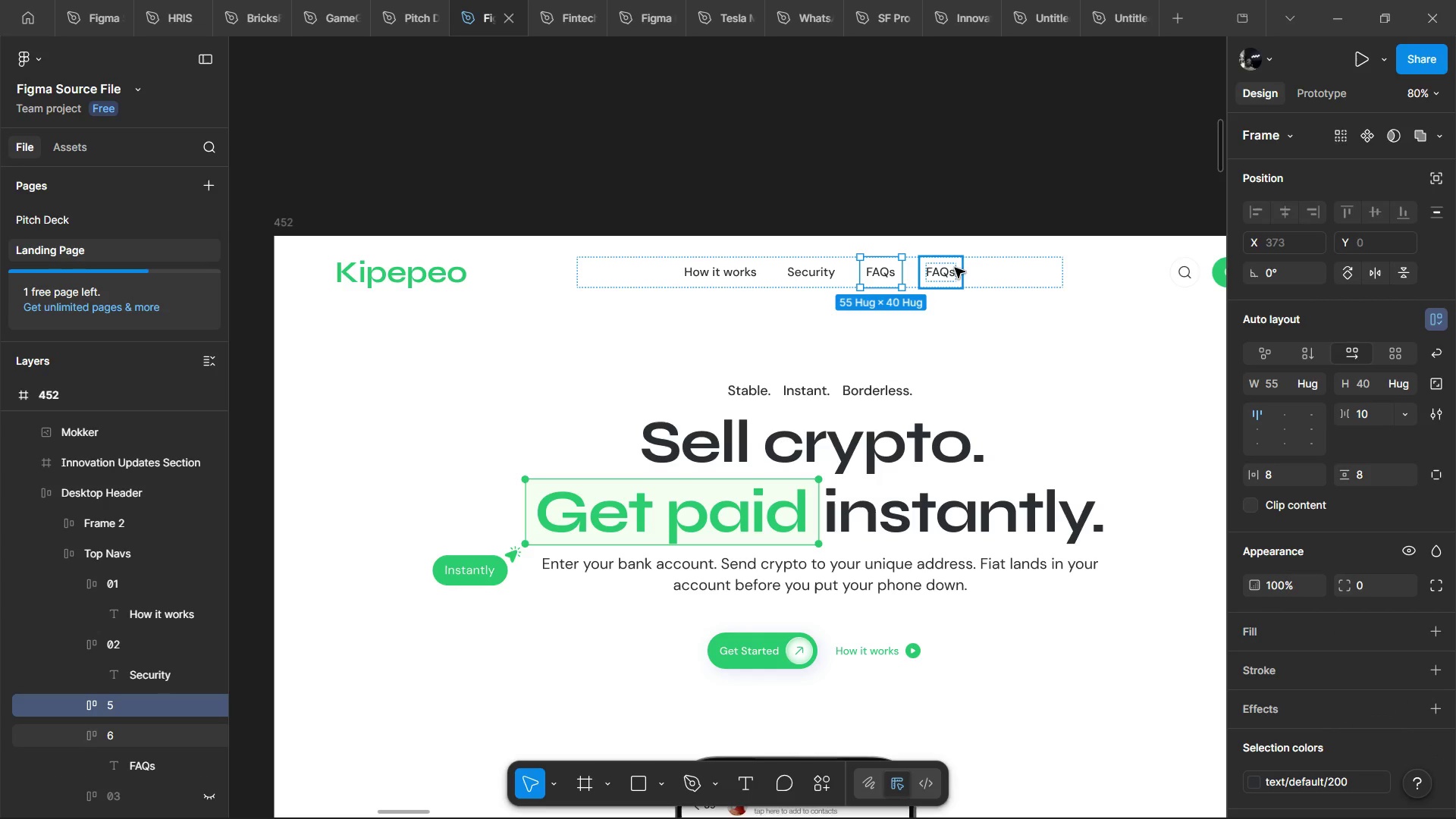 
left_click([955, 268])
 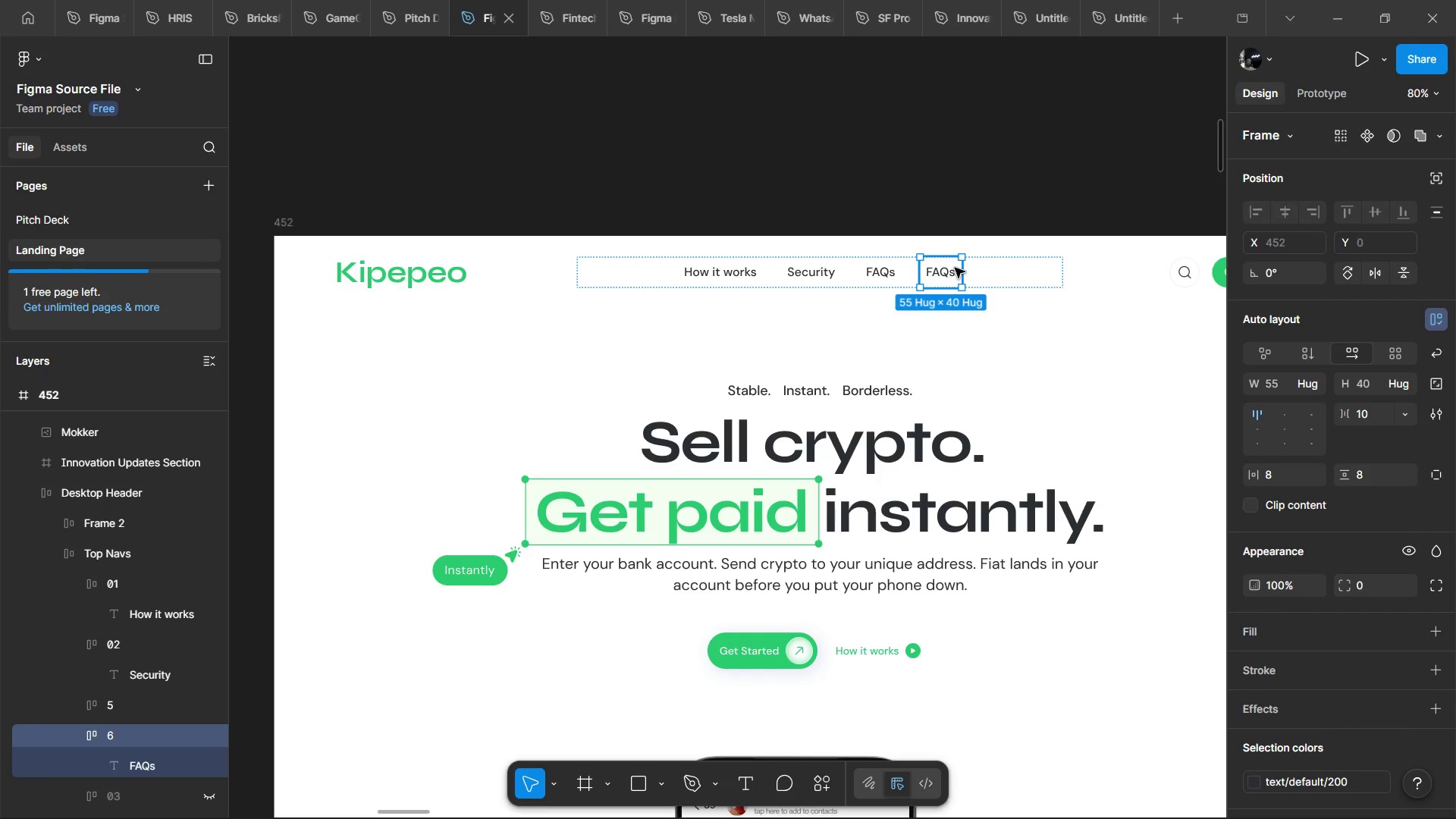 
key(Backspace)
 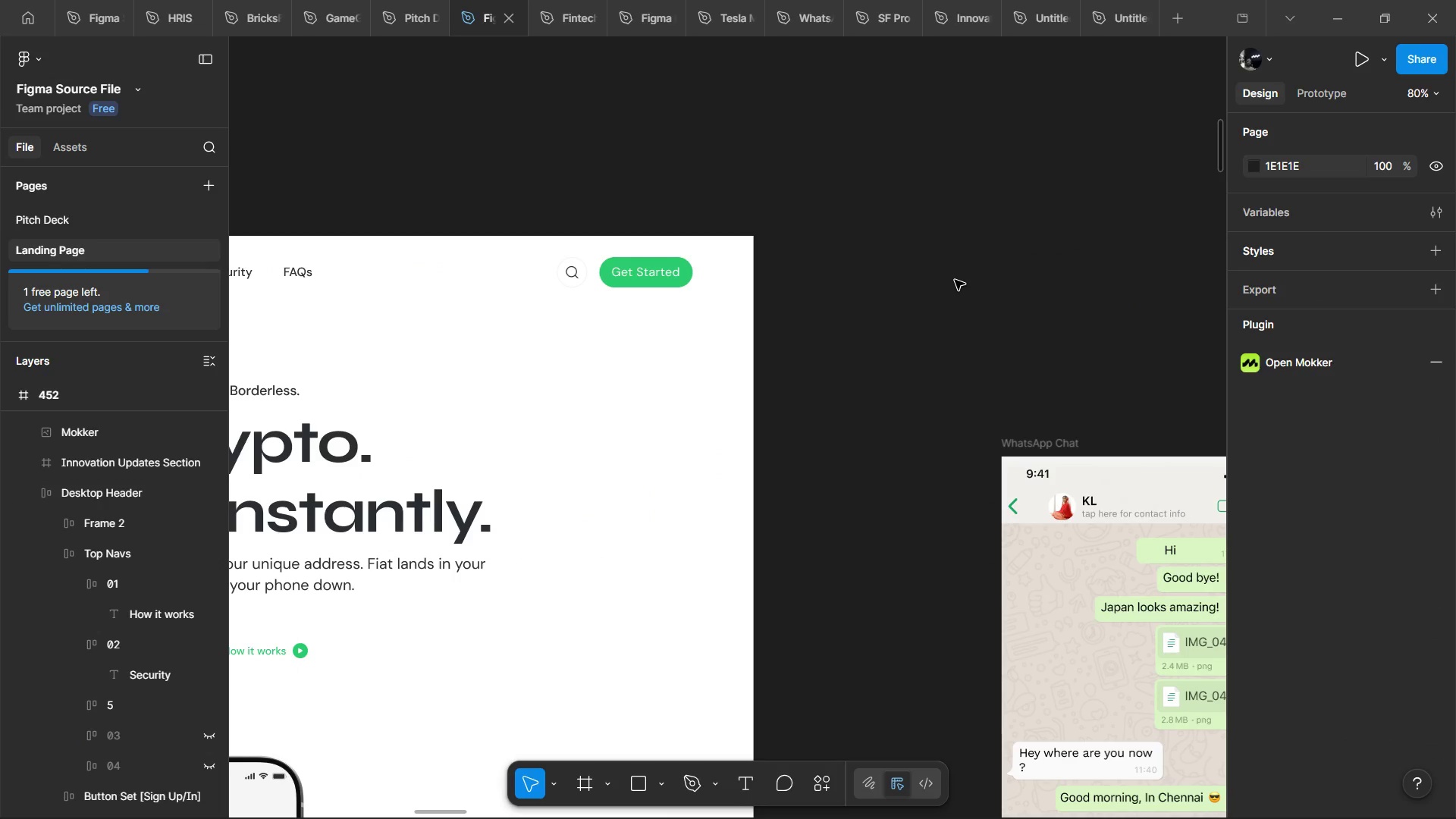 
hold_key(key=ControlLeft, duration=1.33)
 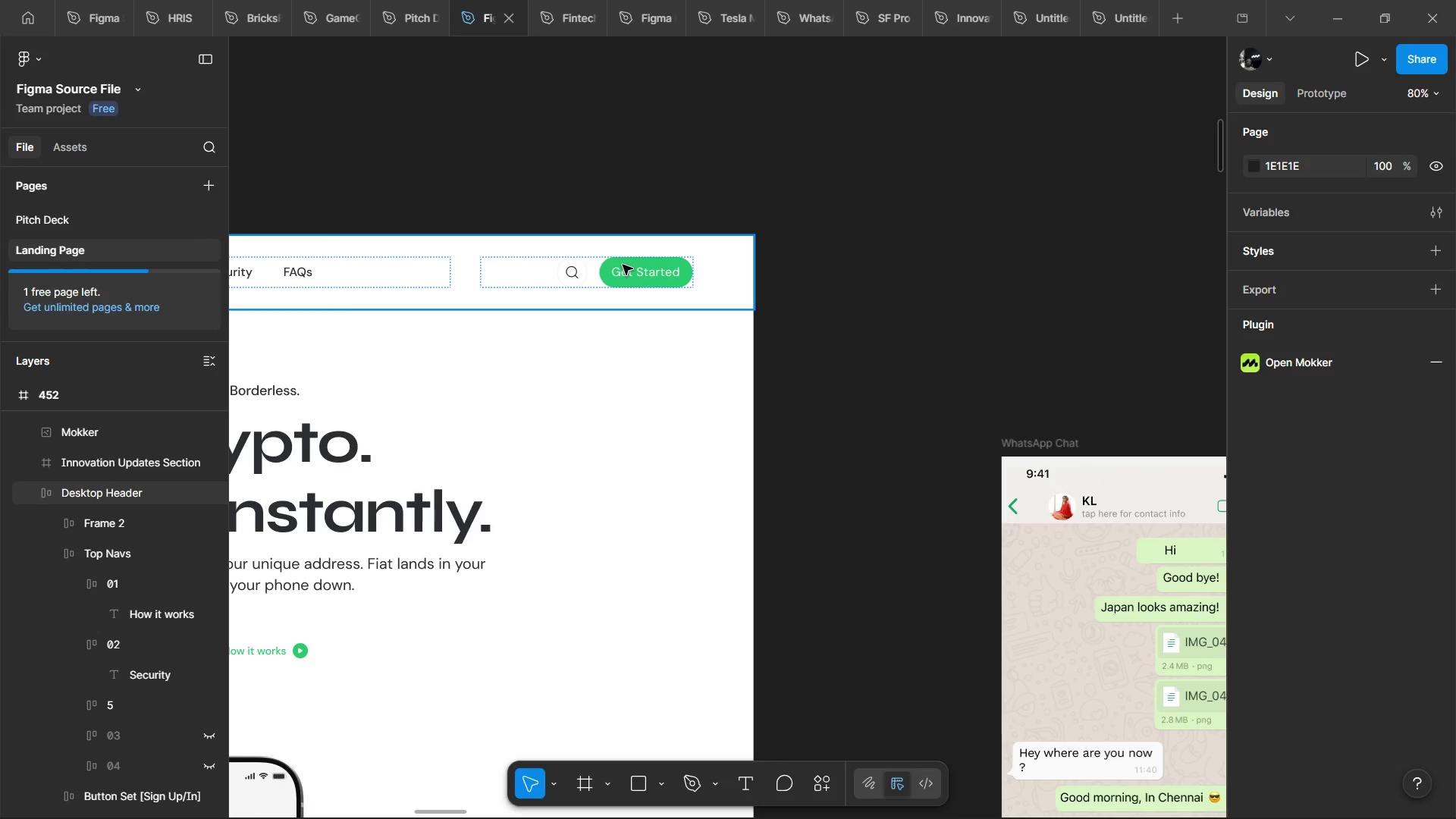 
wait(7.39)
 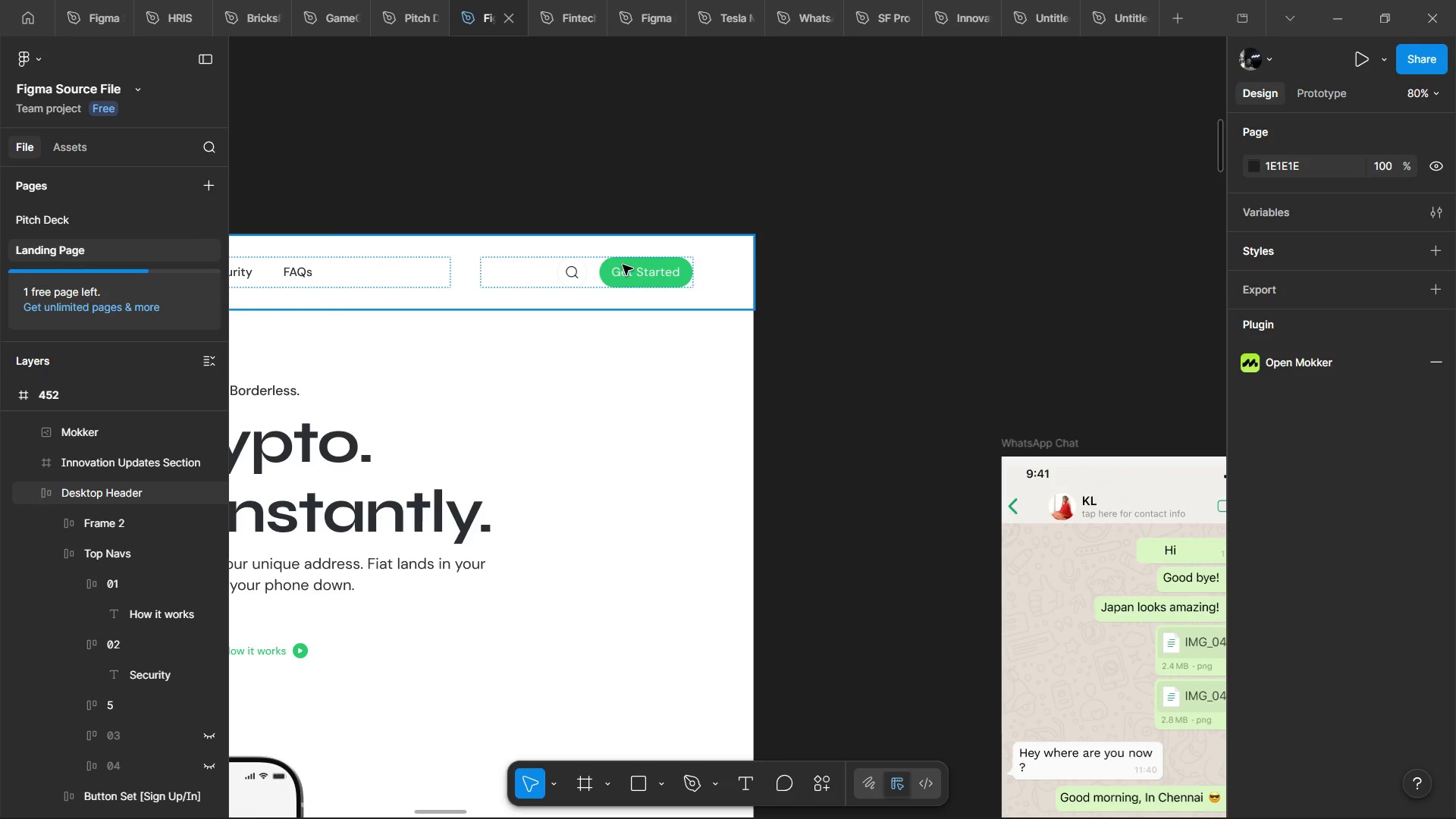 
key(Control+ControlLeft)
 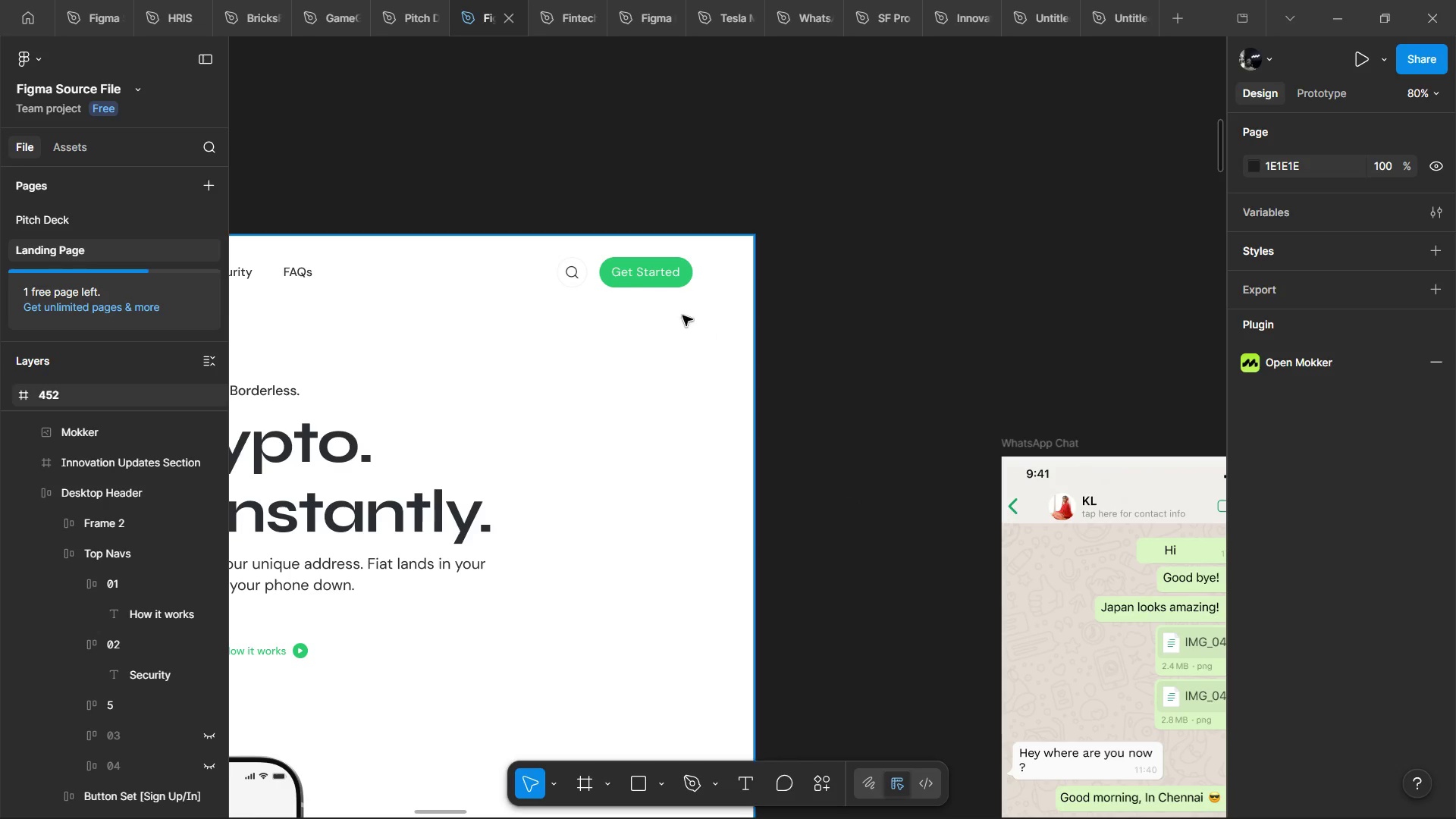 
hold_key(key=ControlLeft, duration=1.03)
left_click([651, 284])
 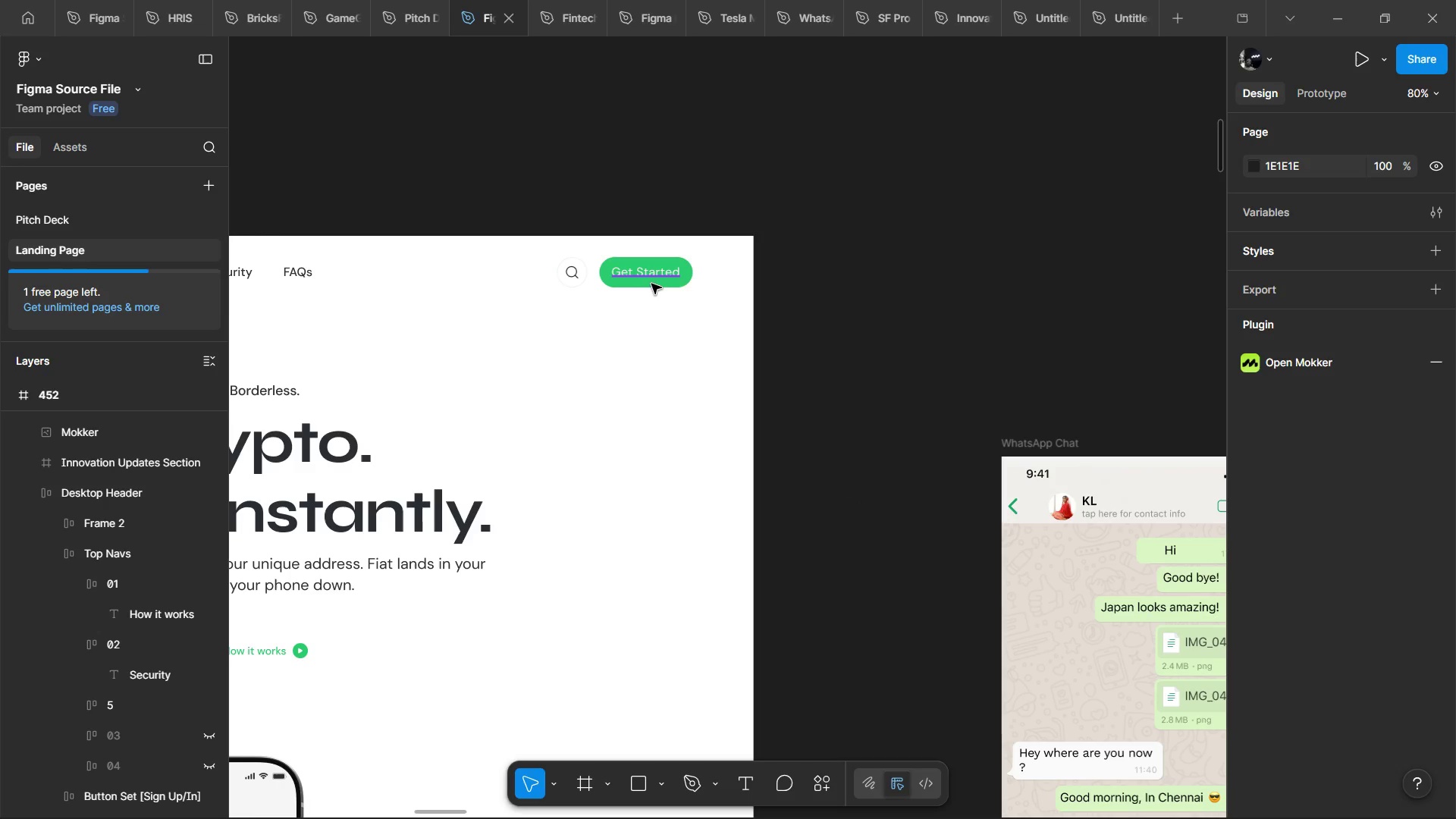 
double_click([651, 284])
 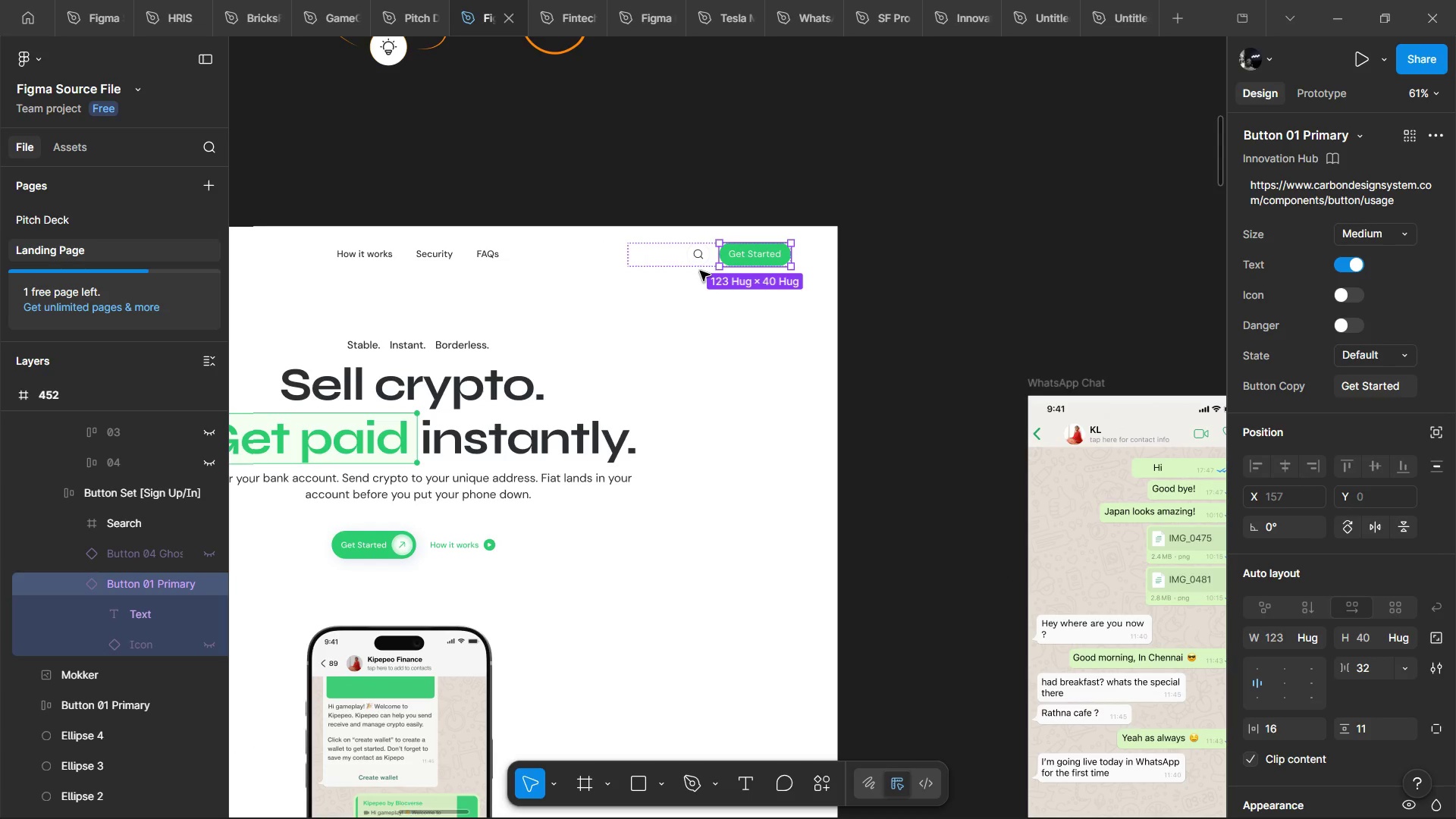 
wait(69.33)
 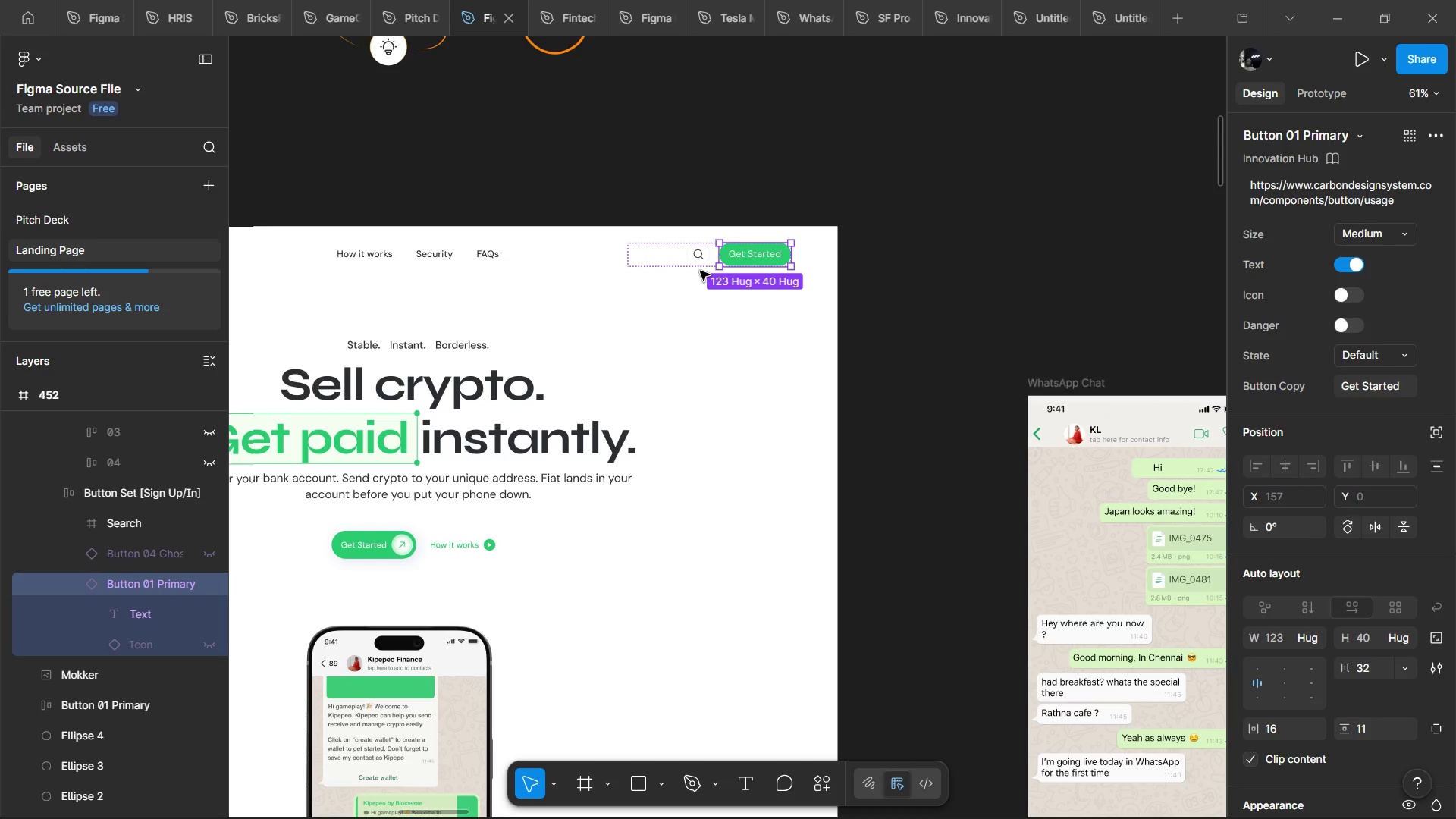 
left_click([1357, 378])
 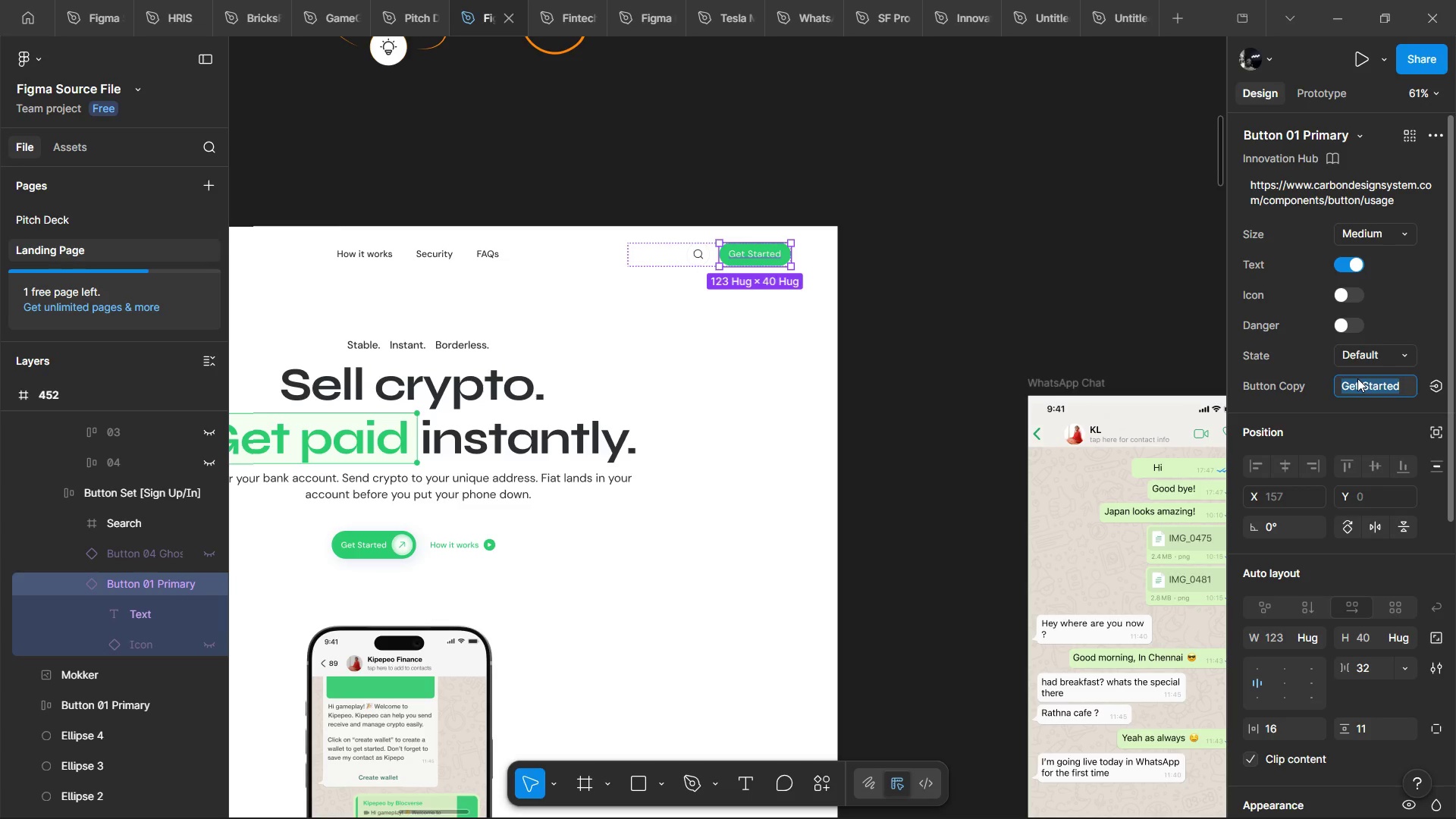 
type(JOin waitlit)
 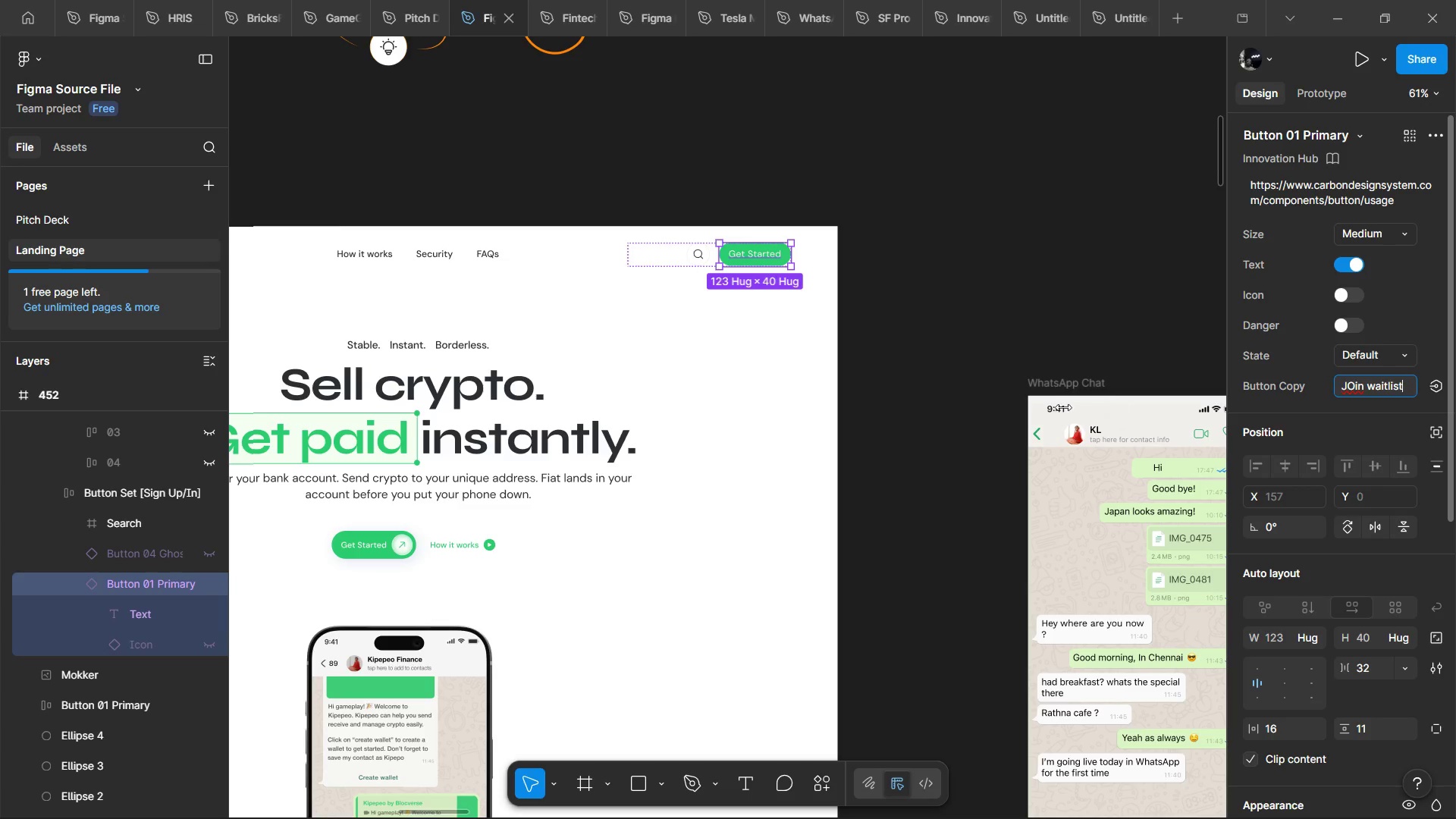 
hold_key(key=S, duration=0.5)
 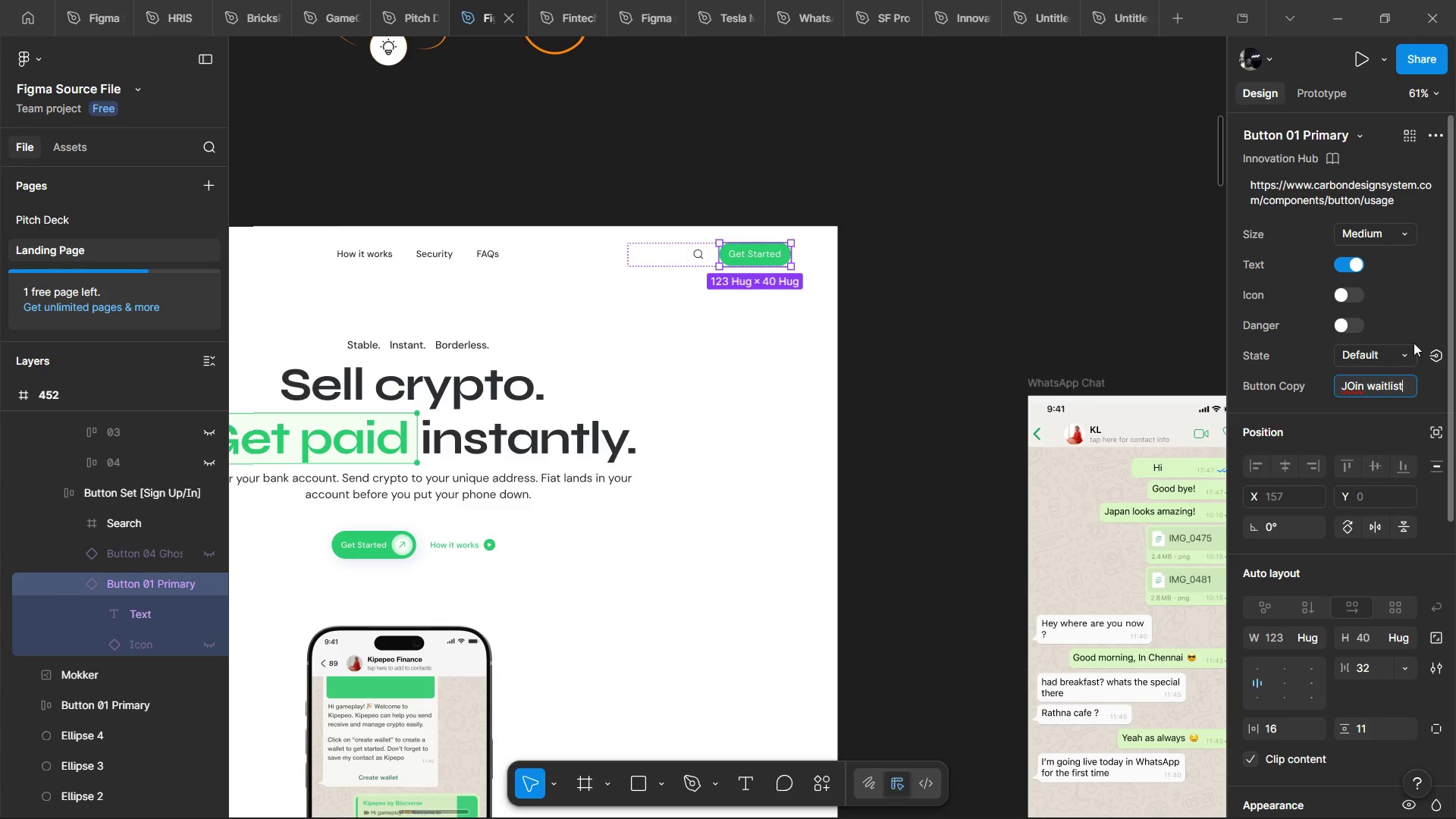 
key(Control+ArrowLeft)
 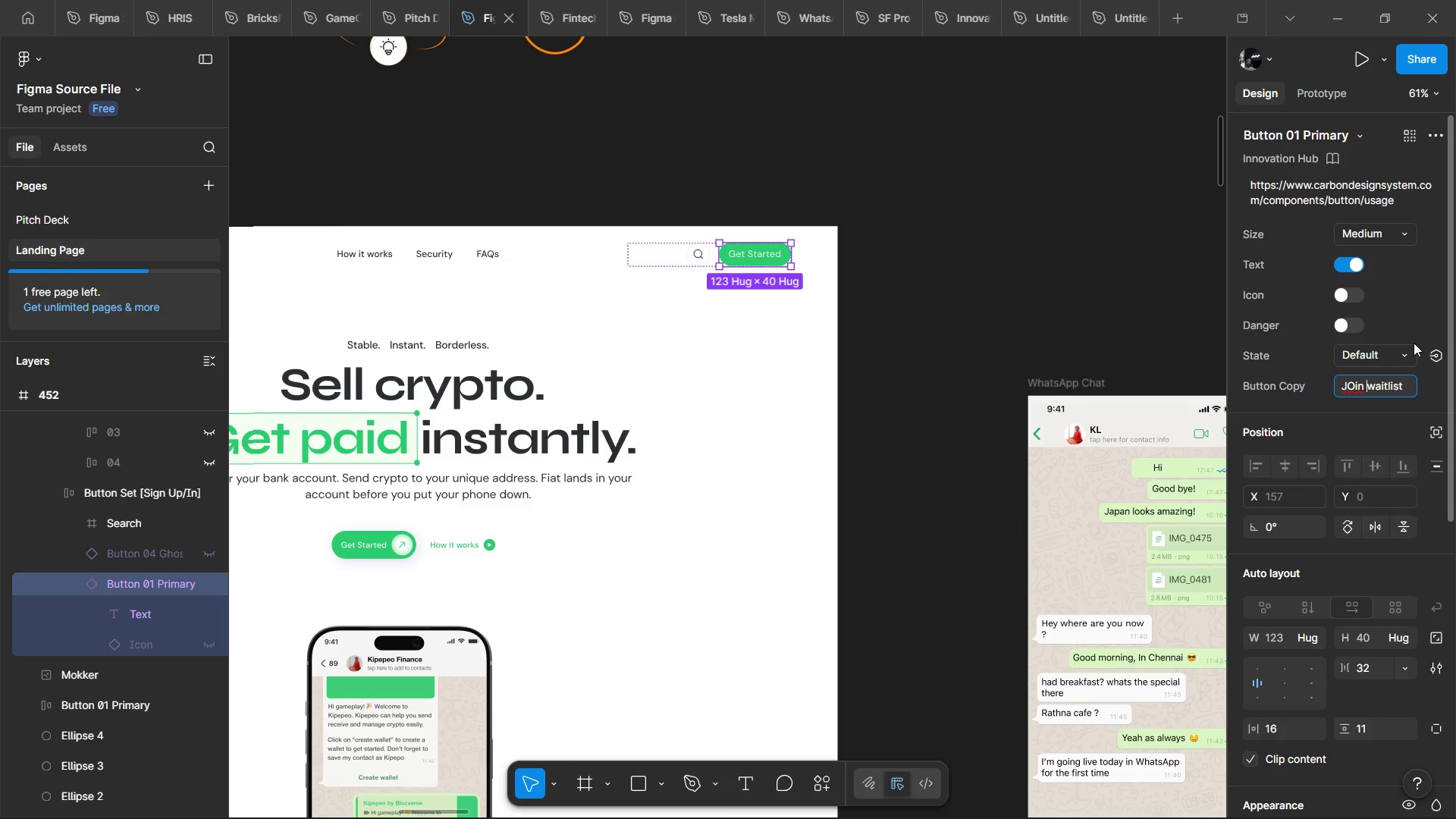 
key(ArrowLeft)
 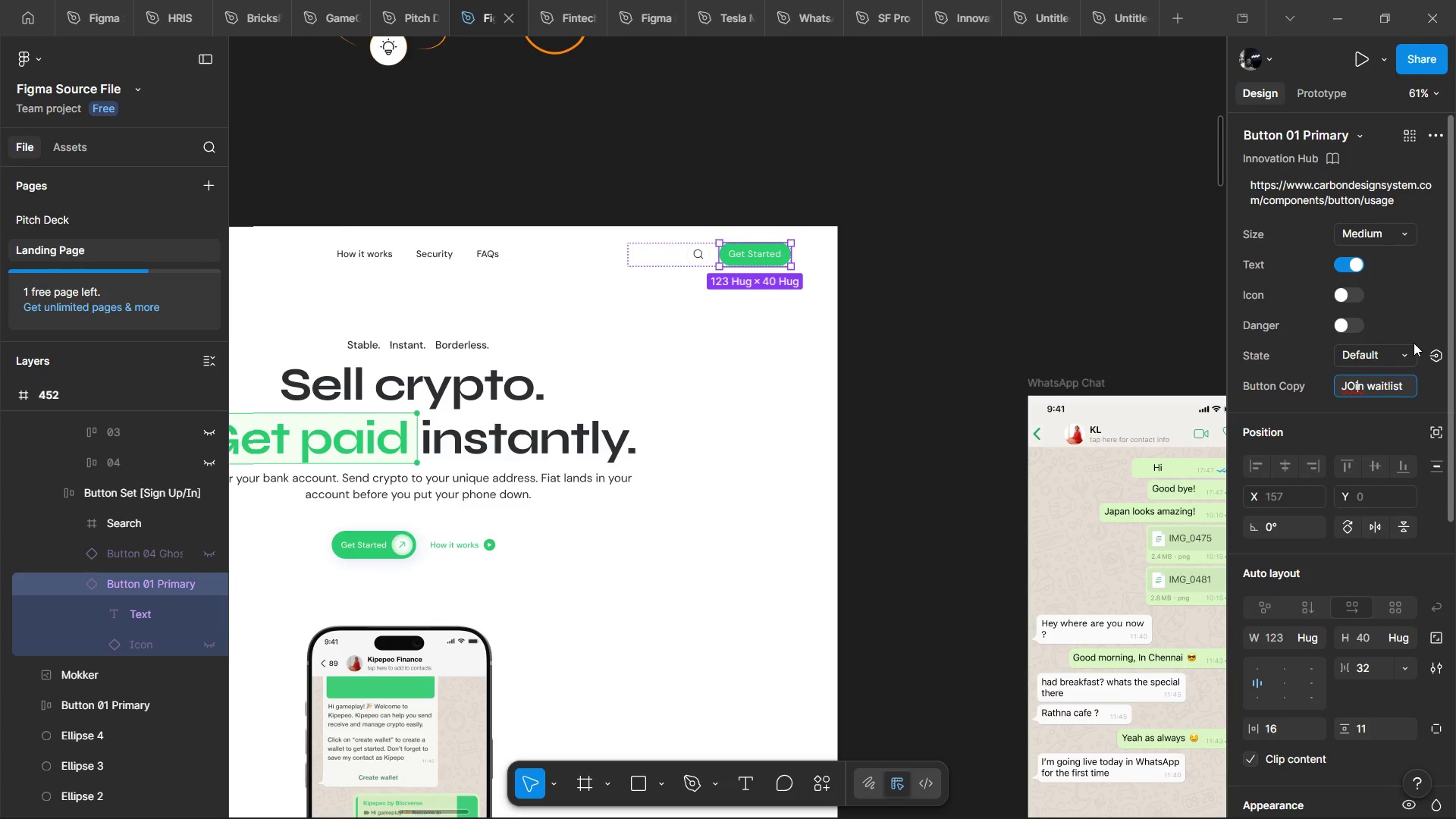 
key(ArrowLeft)
 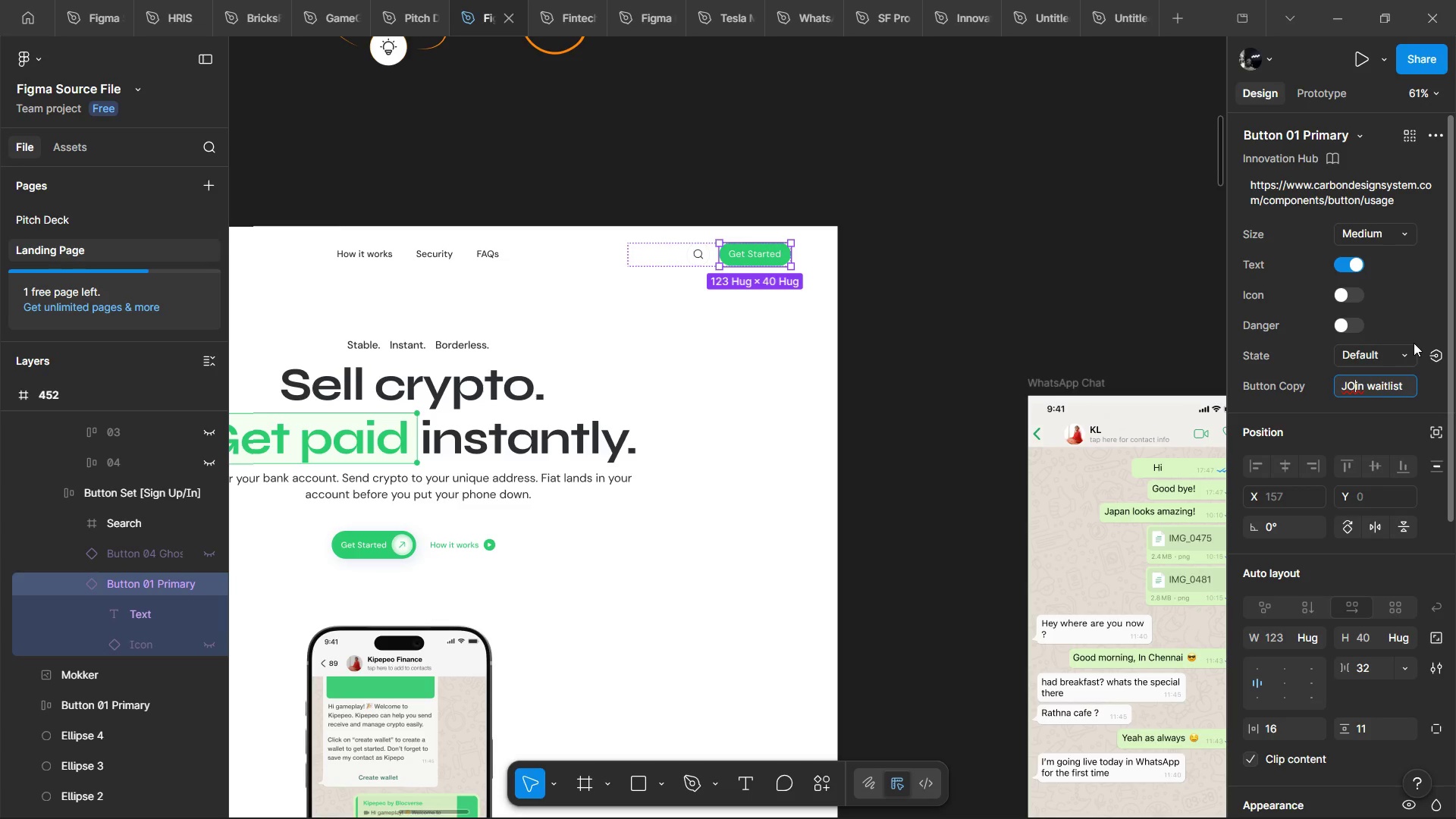 
key(ArrowLeft)
 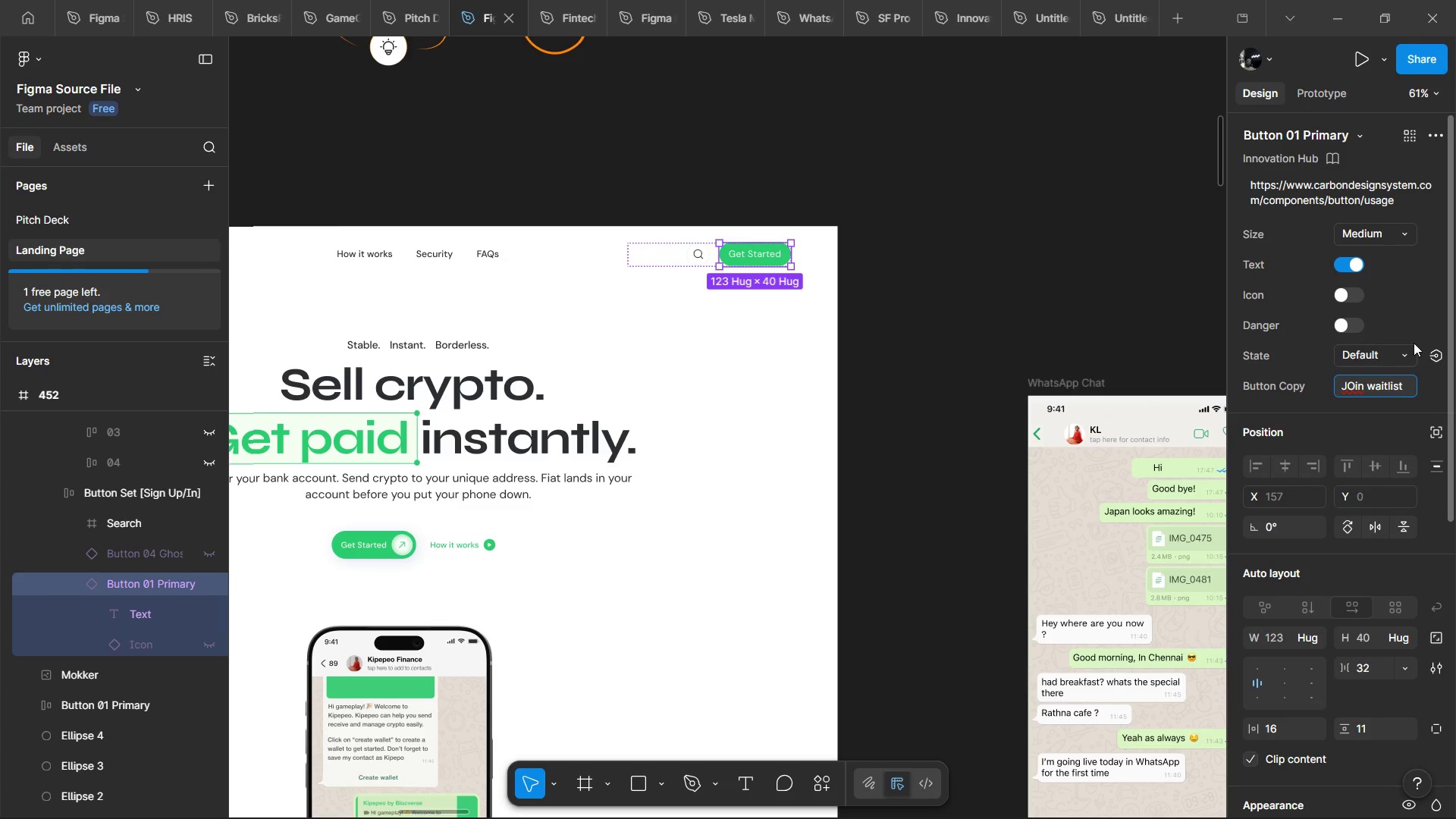 
key(Backspace)
 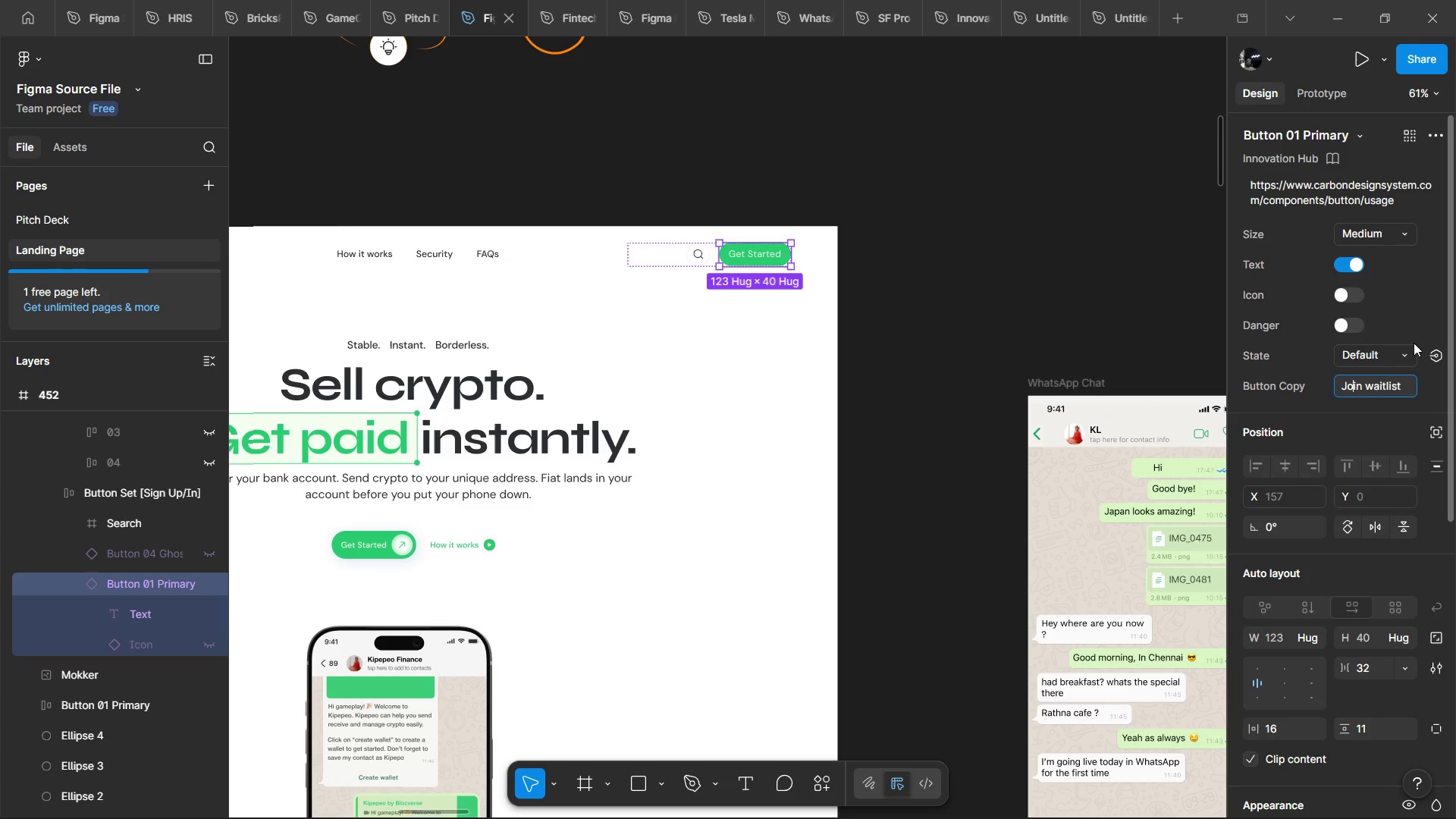 
key(O)
 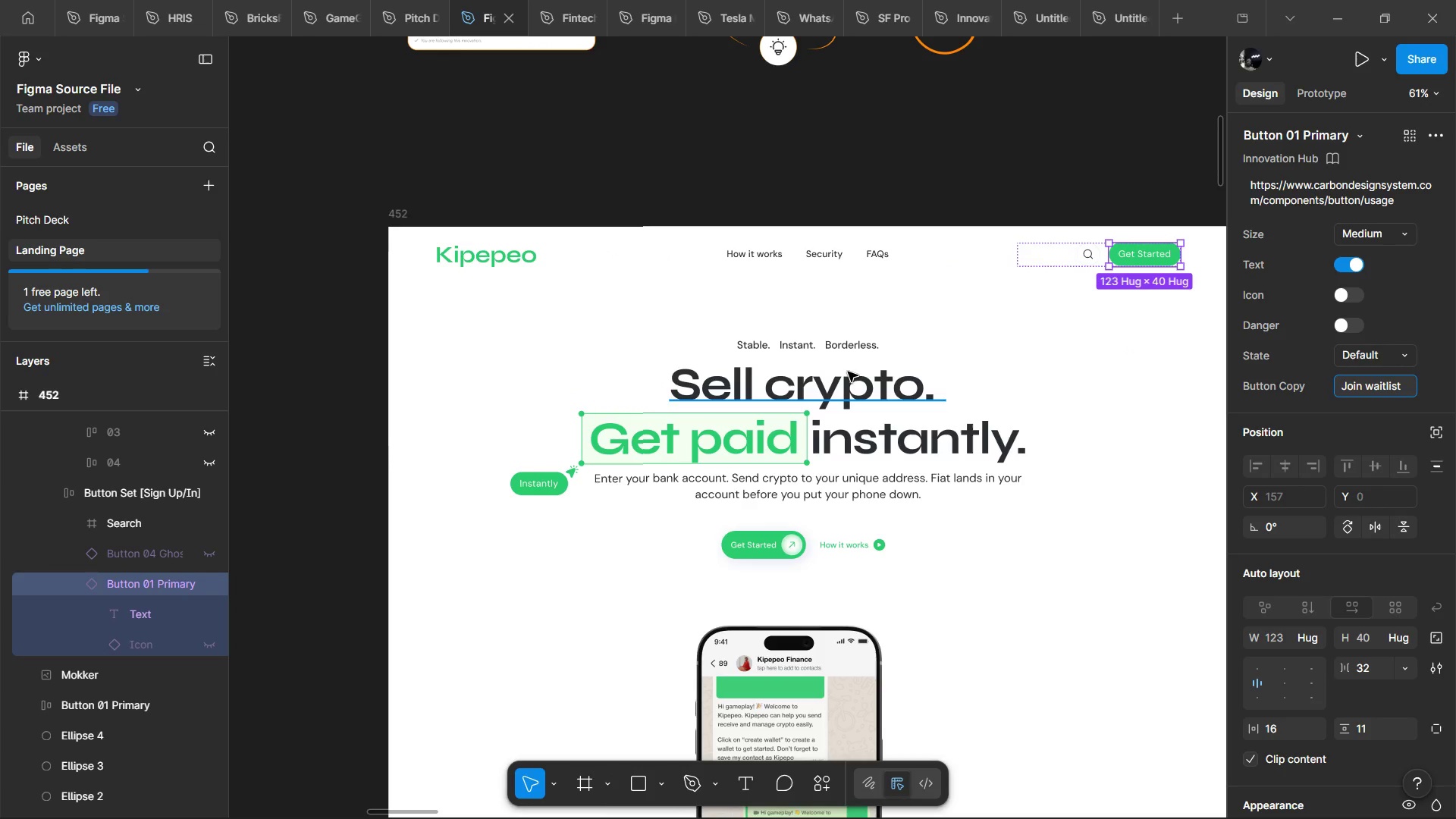 
left_click([848, 372])
 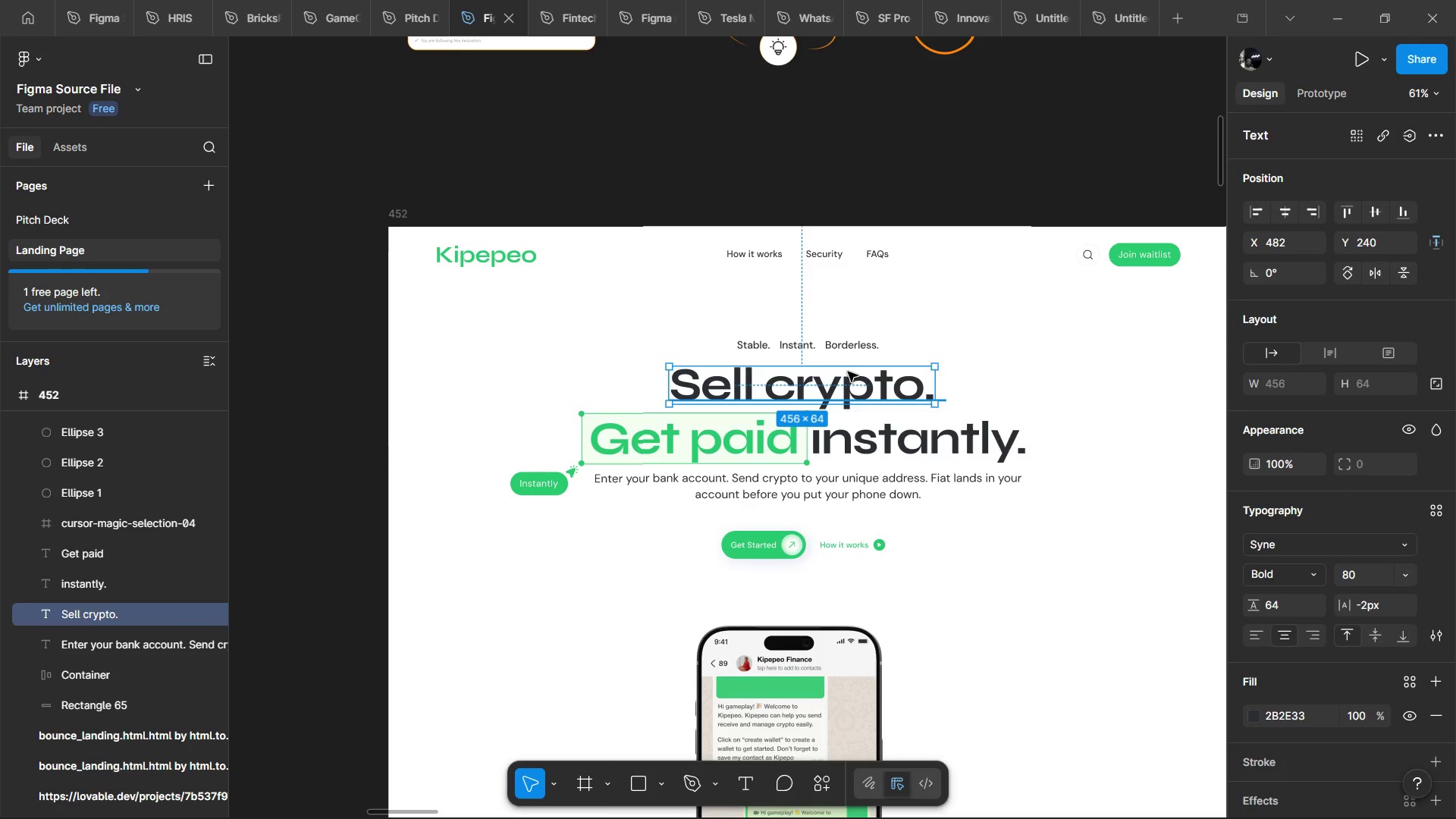 
key(Alt+AltLeft)
 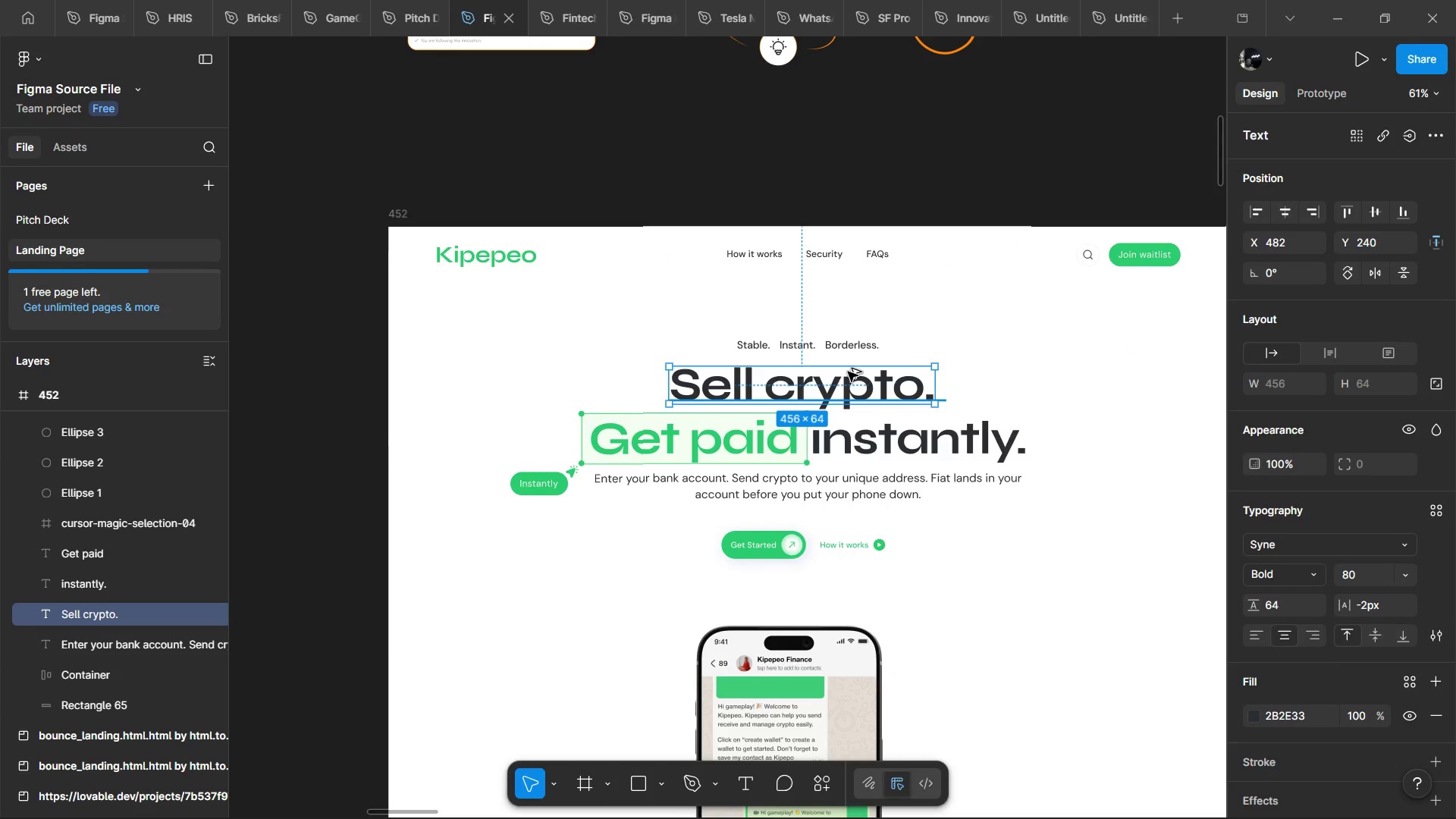 
key(Alt+Tab)
 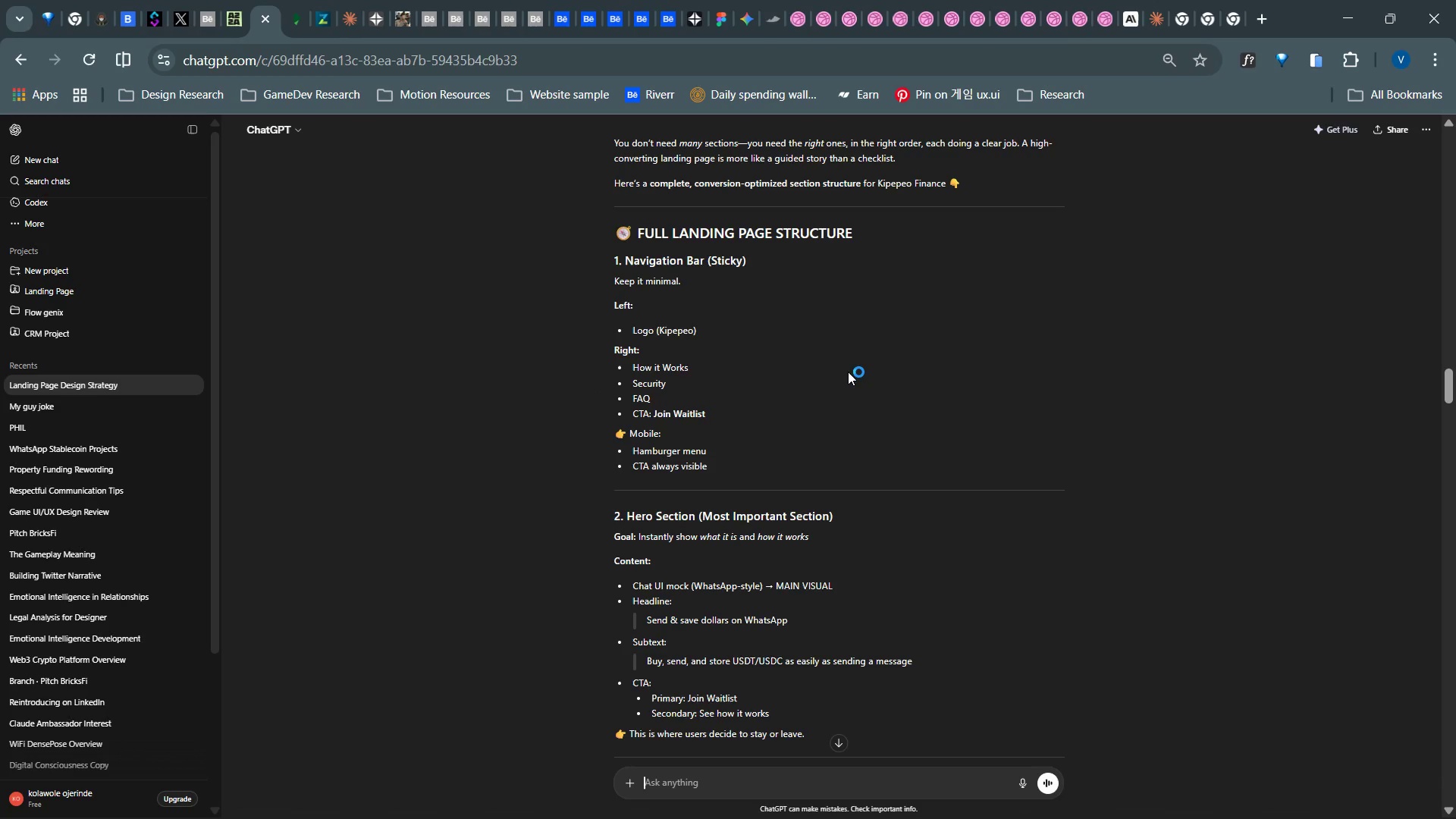 
wait(8.37)
 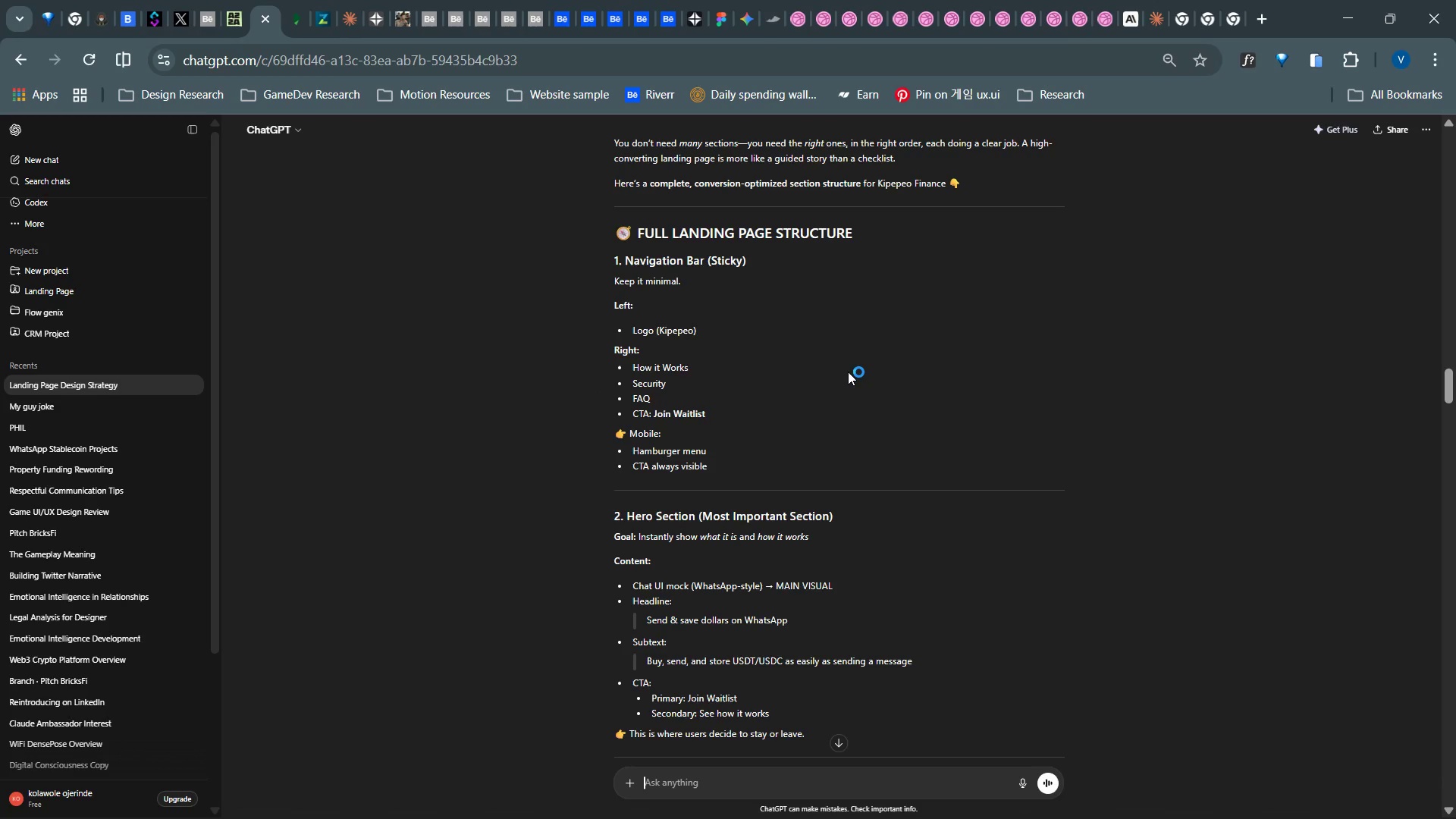 
mouse_move([761, 519])
 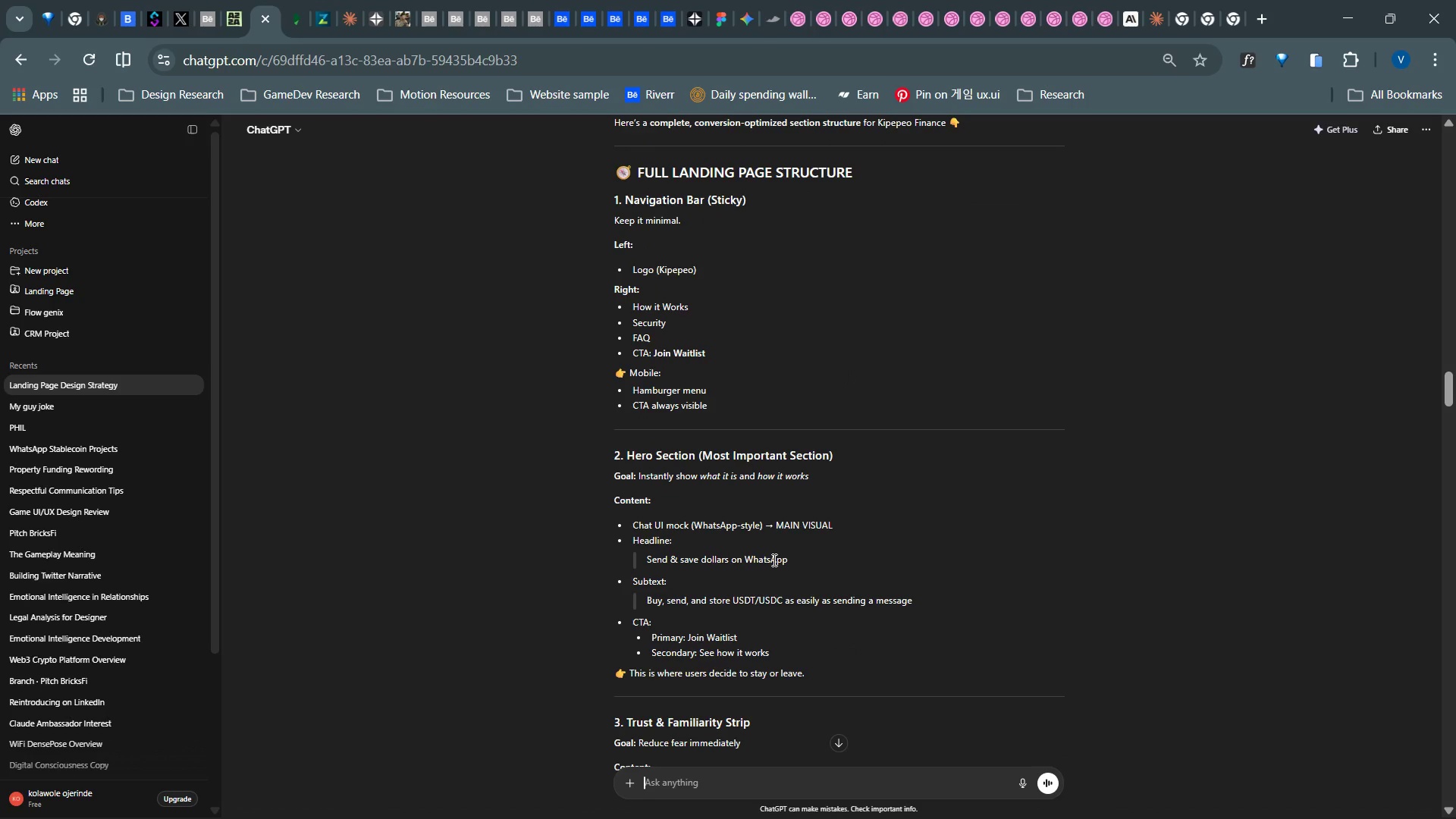 
key(Alt+Tab)
 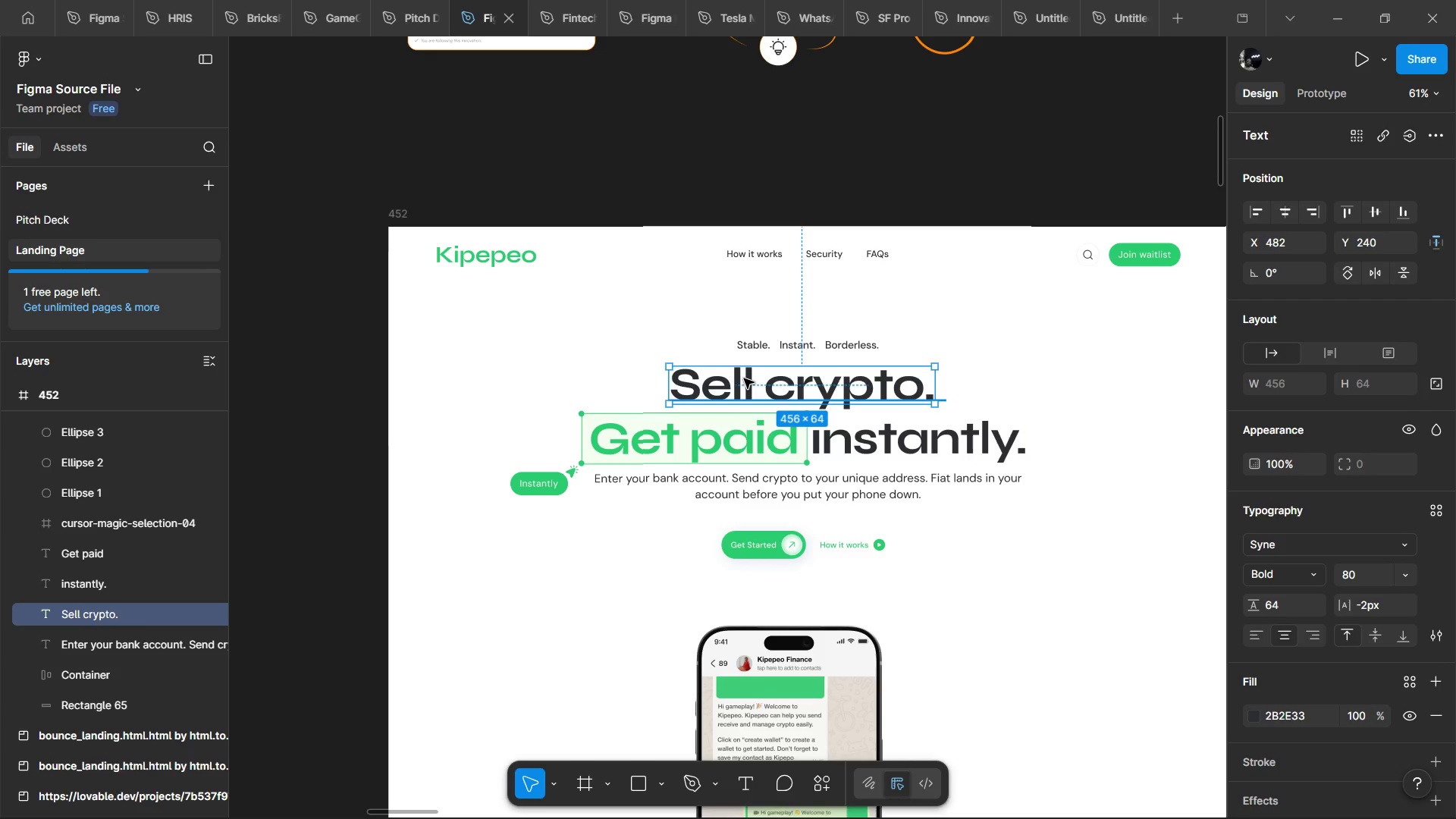 
double_click([744, 378])
 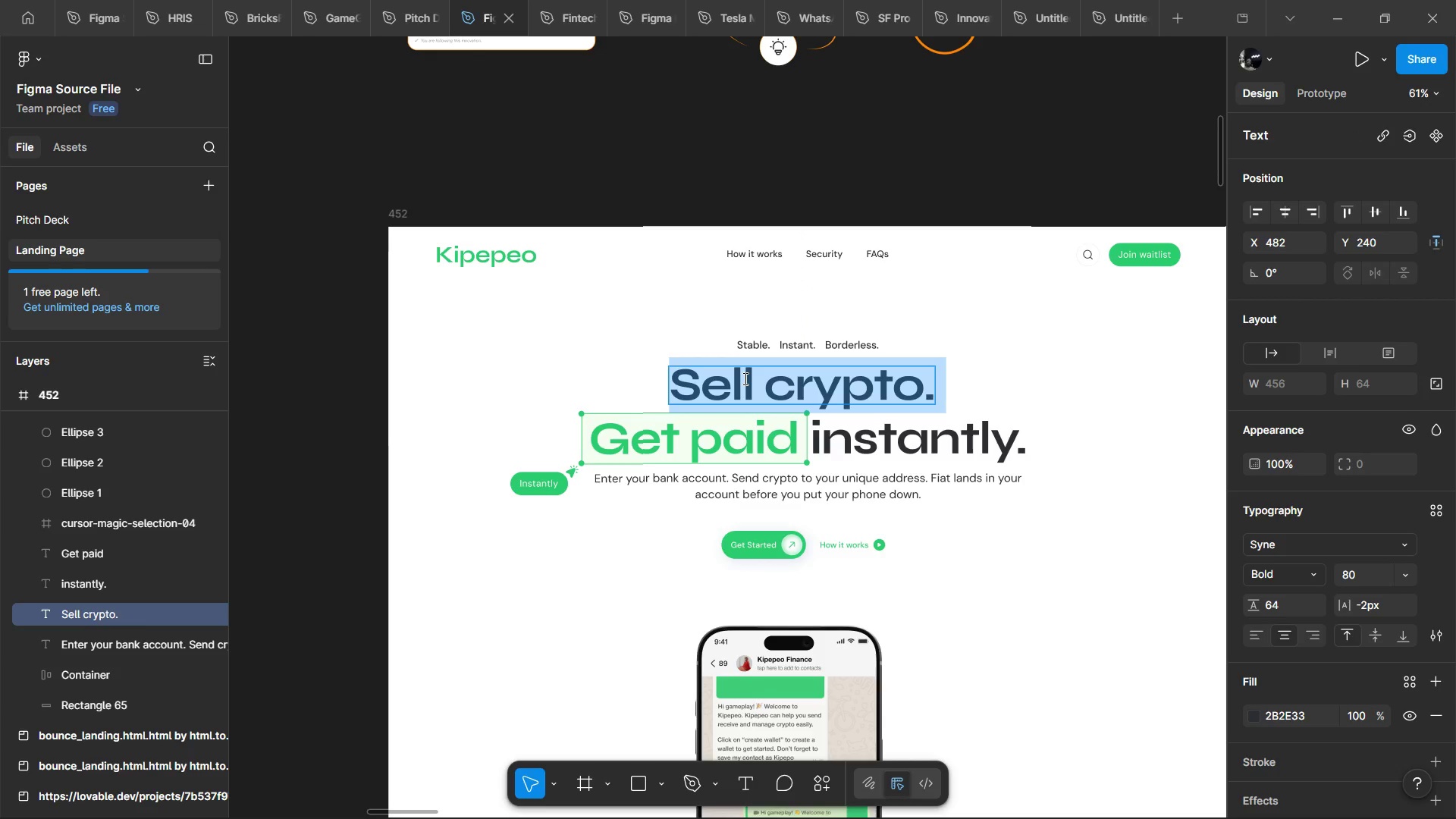 
type(Send )
 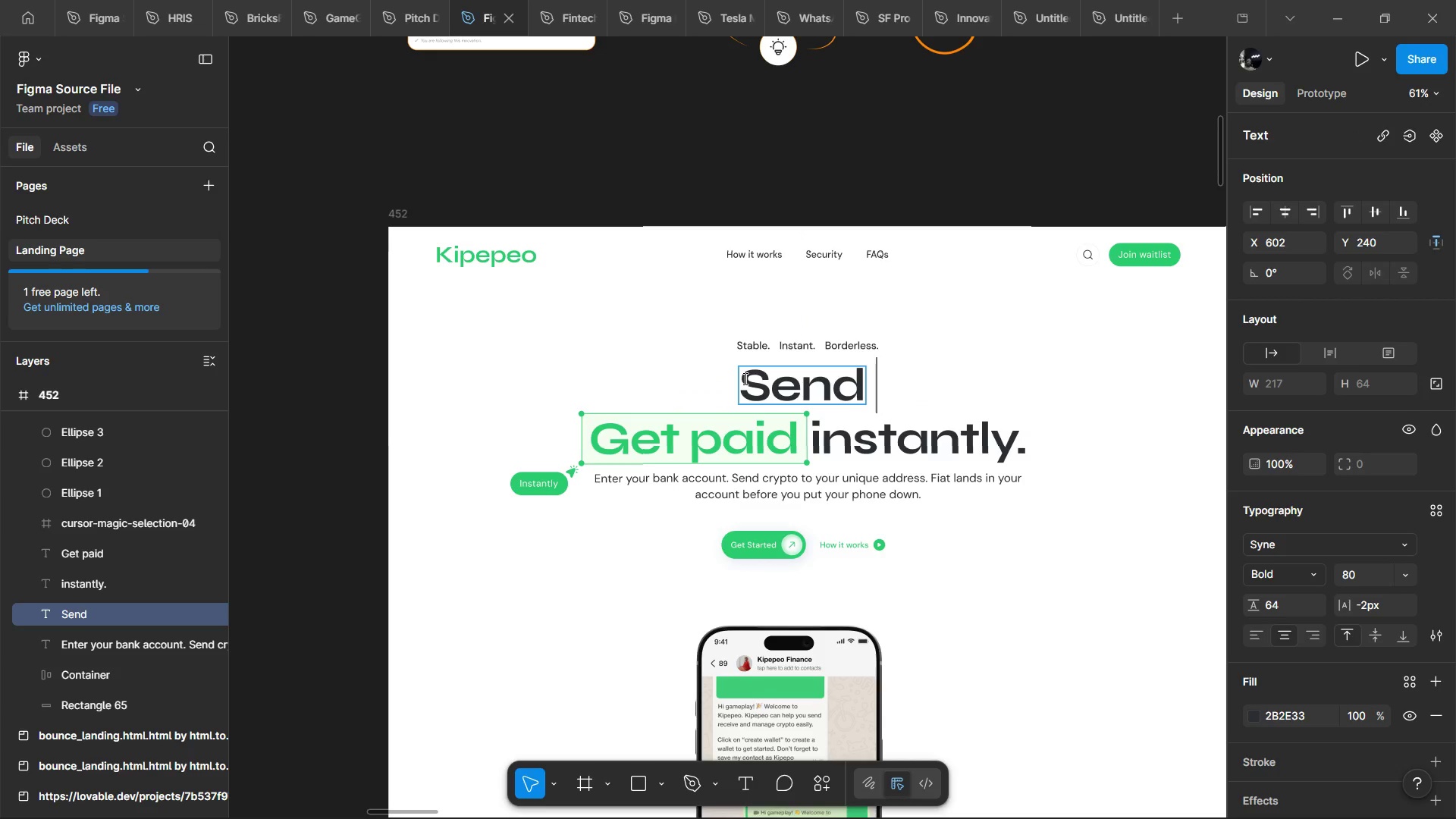 
key(Alt+AltLeft)
 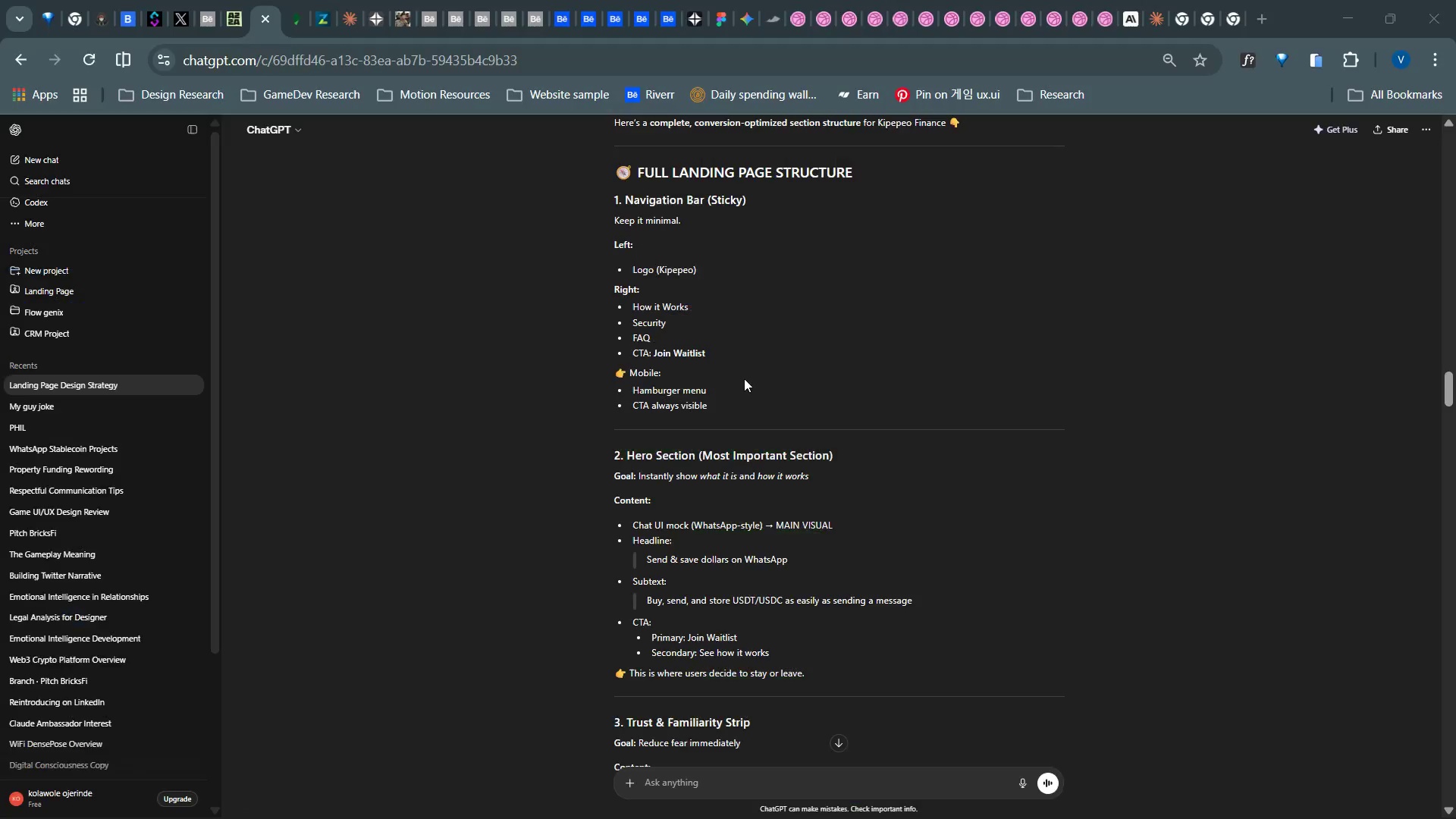 
key(Alt+Tab)
 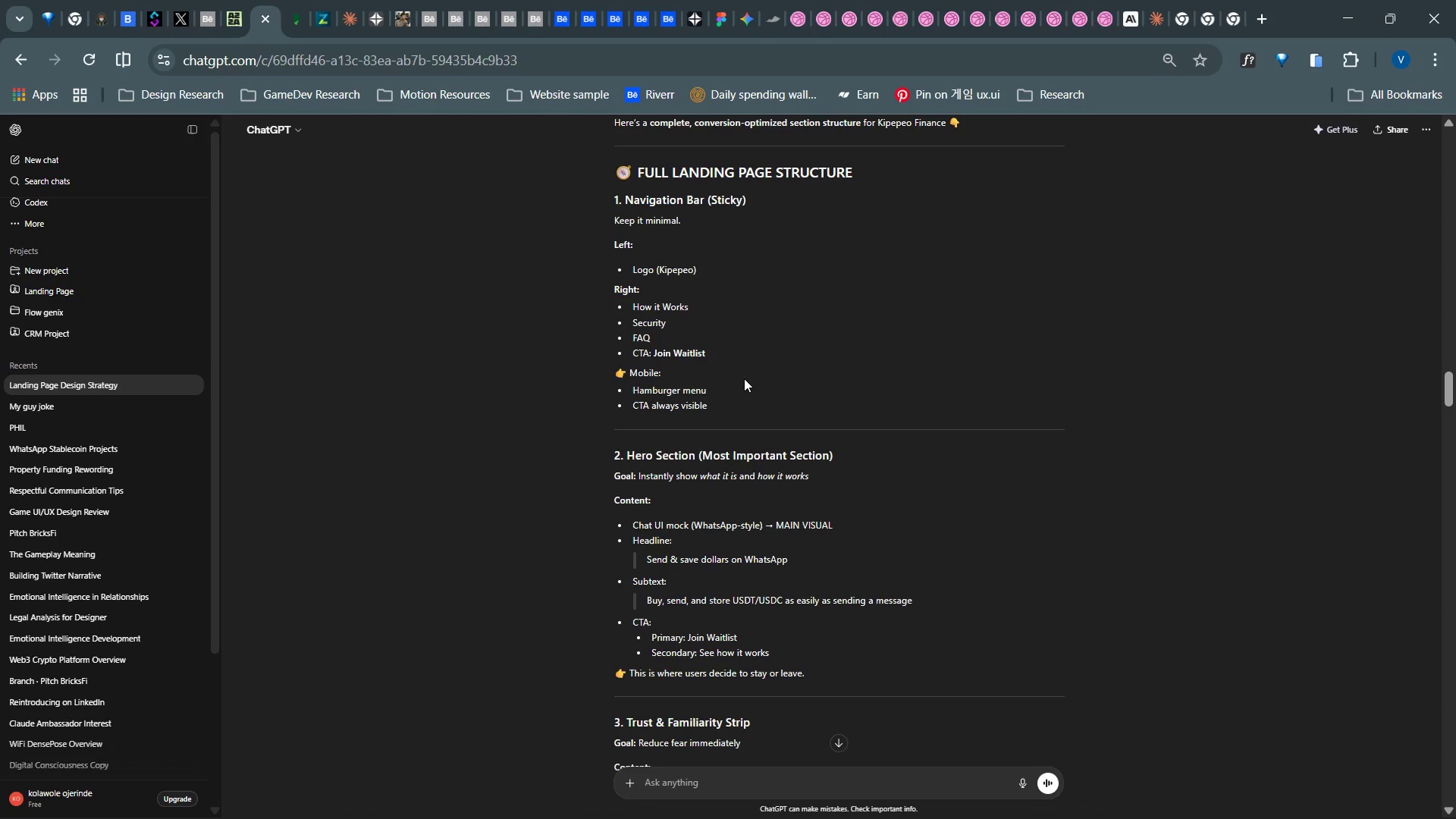 
key(Alt+AltLeft)
 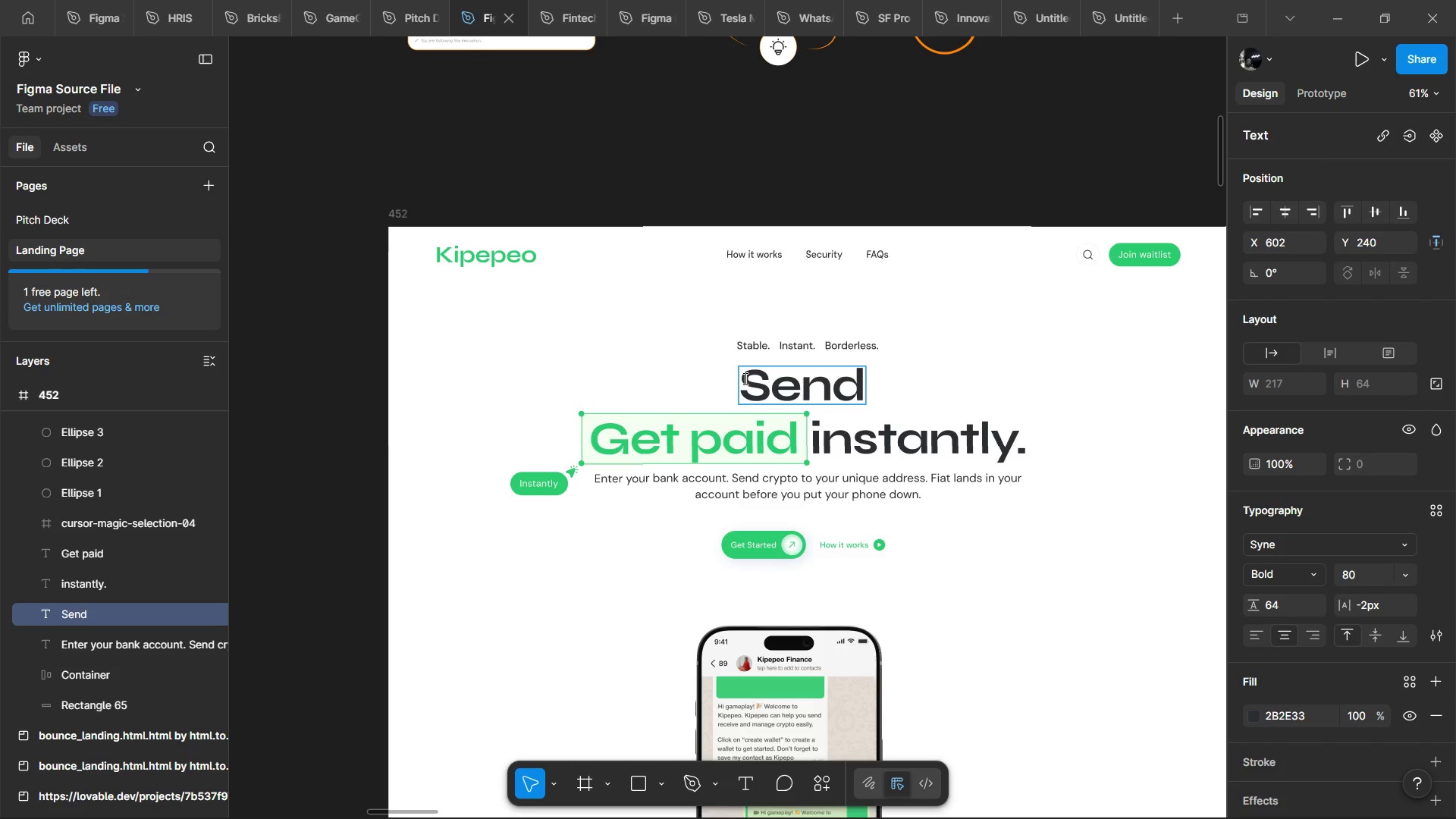 
key(Alt+Tab)
 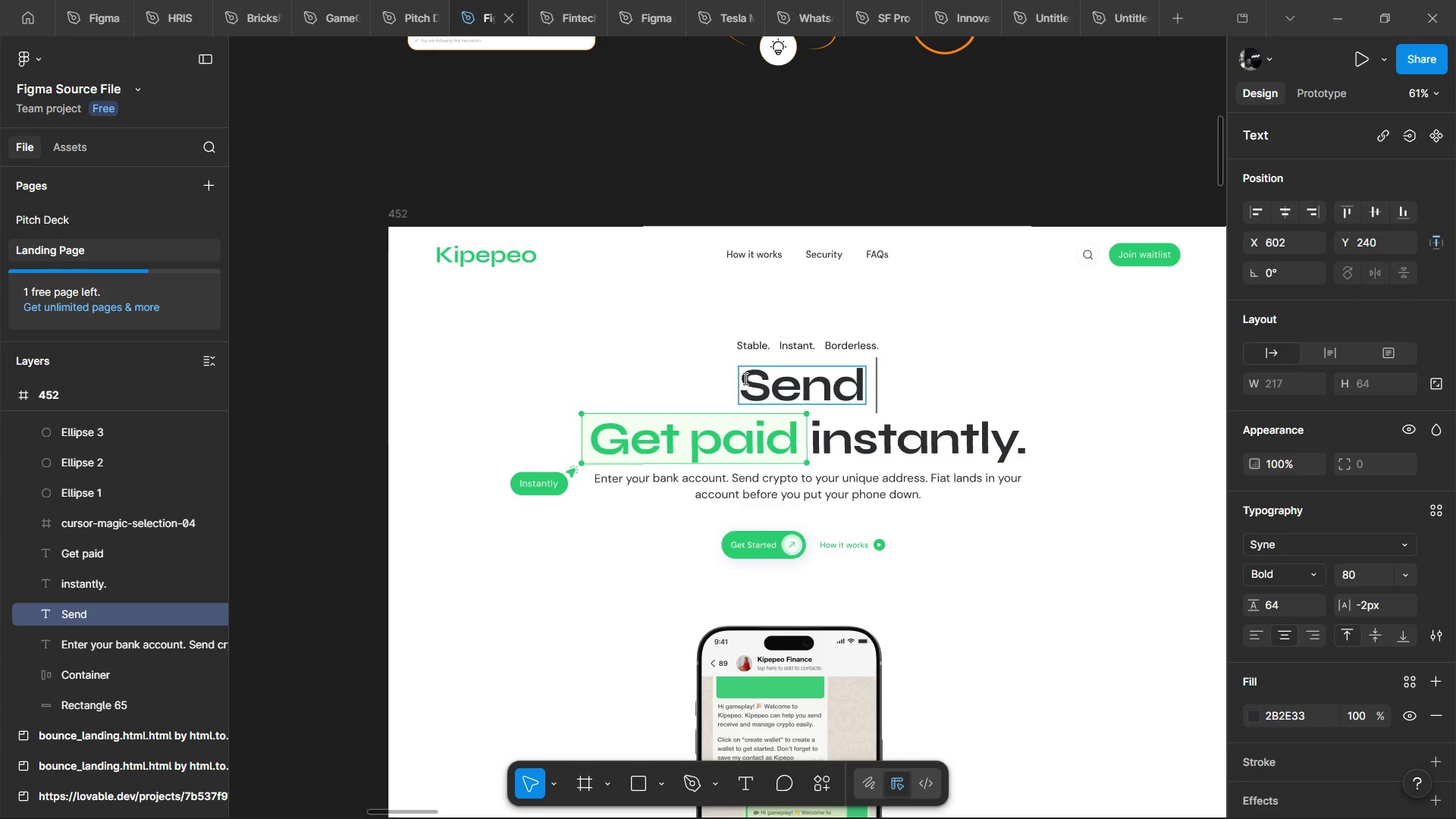 
hold_key(key=ShiftLeft, duration=1.52)
 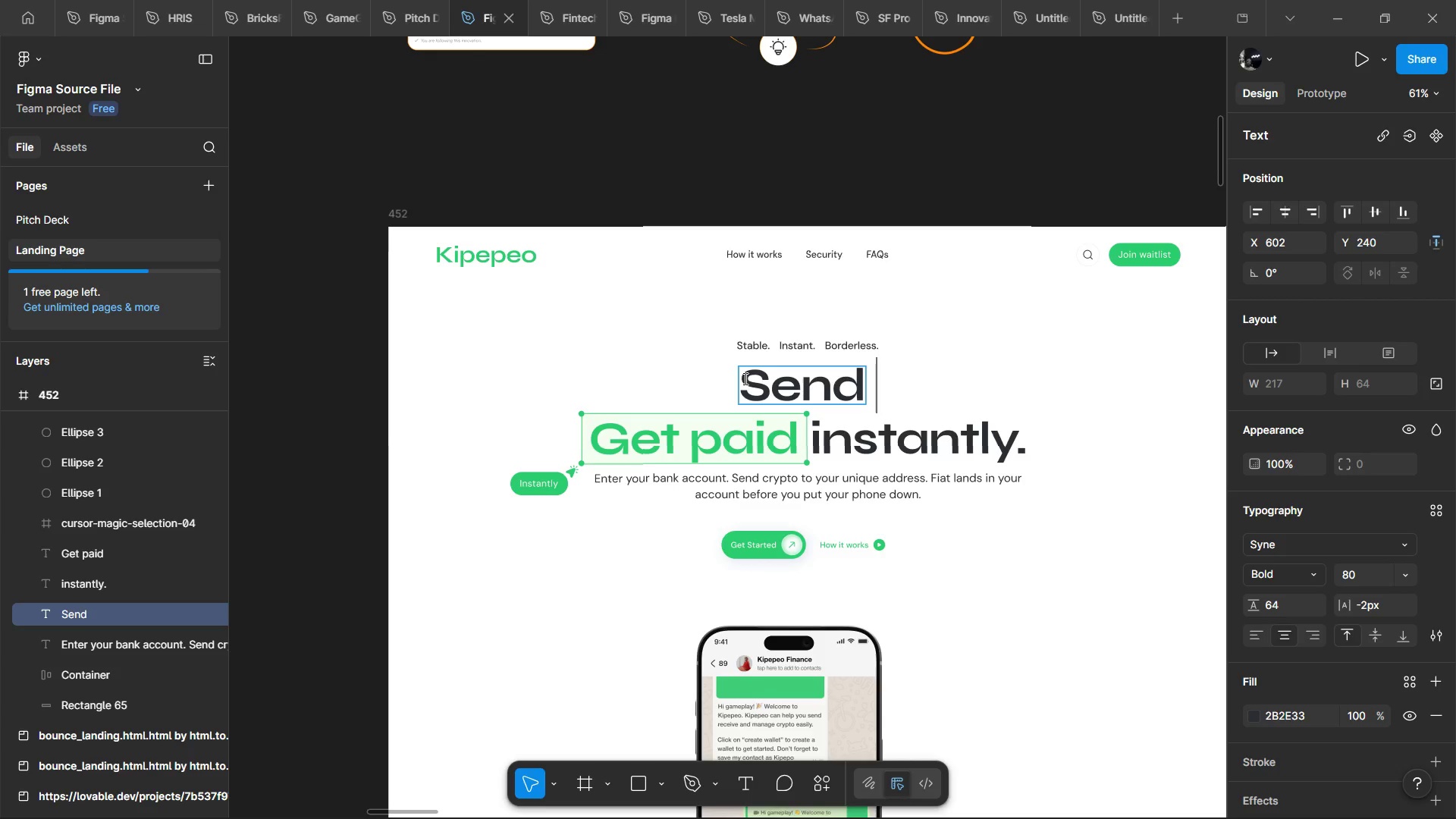 
hold_key(key=ShiftLeft, duration=1.5)
 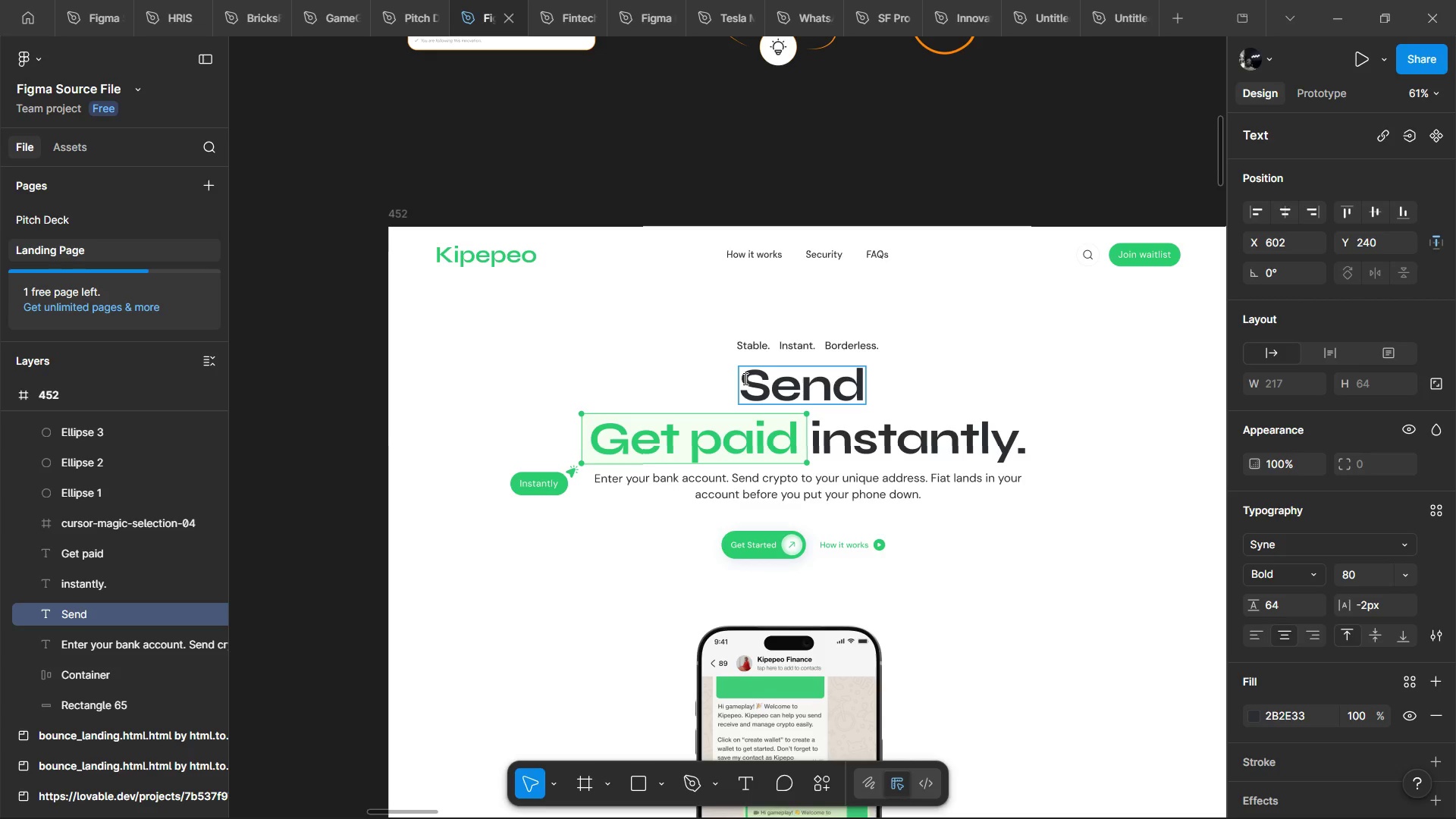 
hold_key(key=ShiftLeft, duration=1.52)
 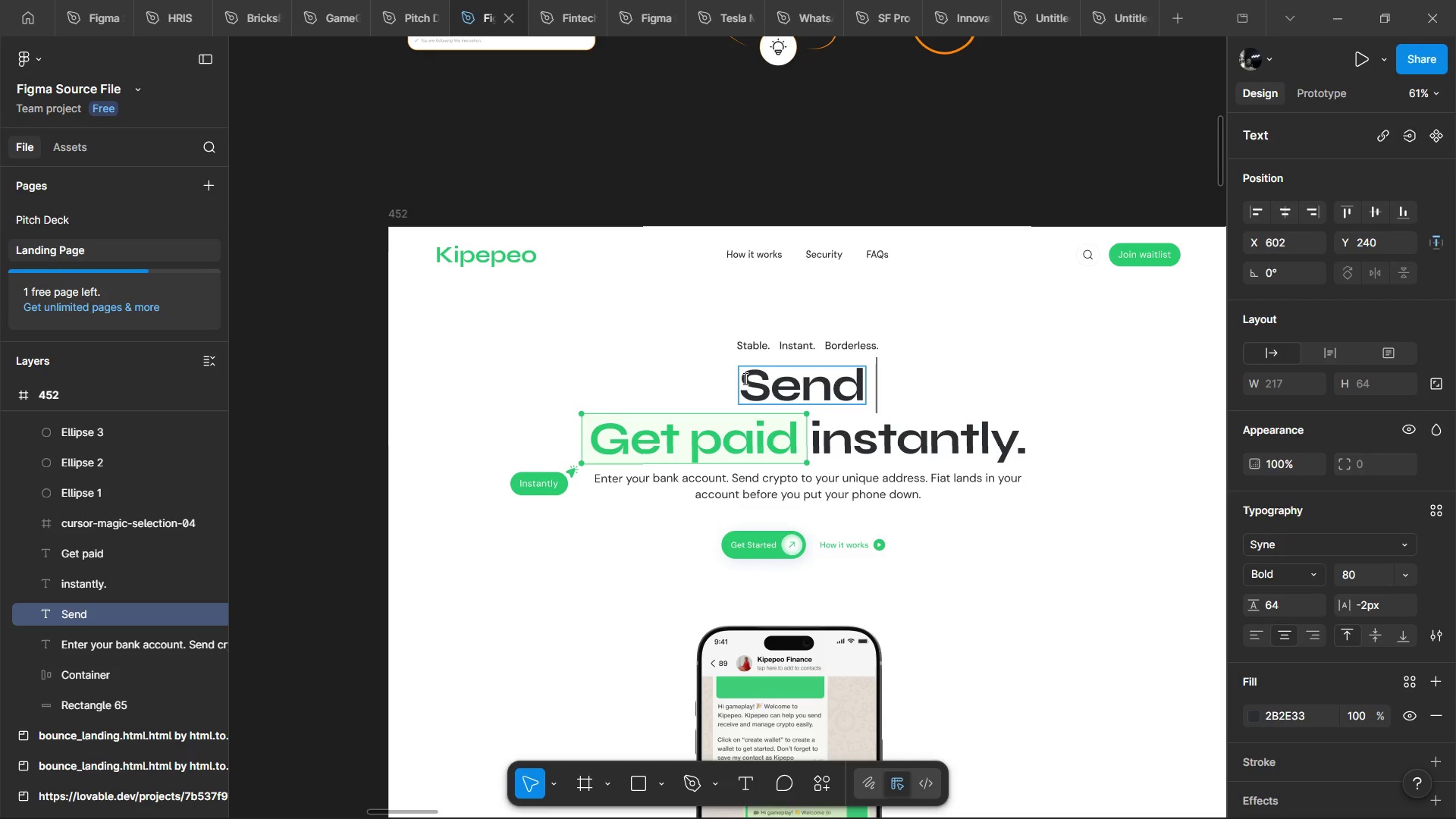 
hold_key(key=ShiftLeft, duration=0.36)
 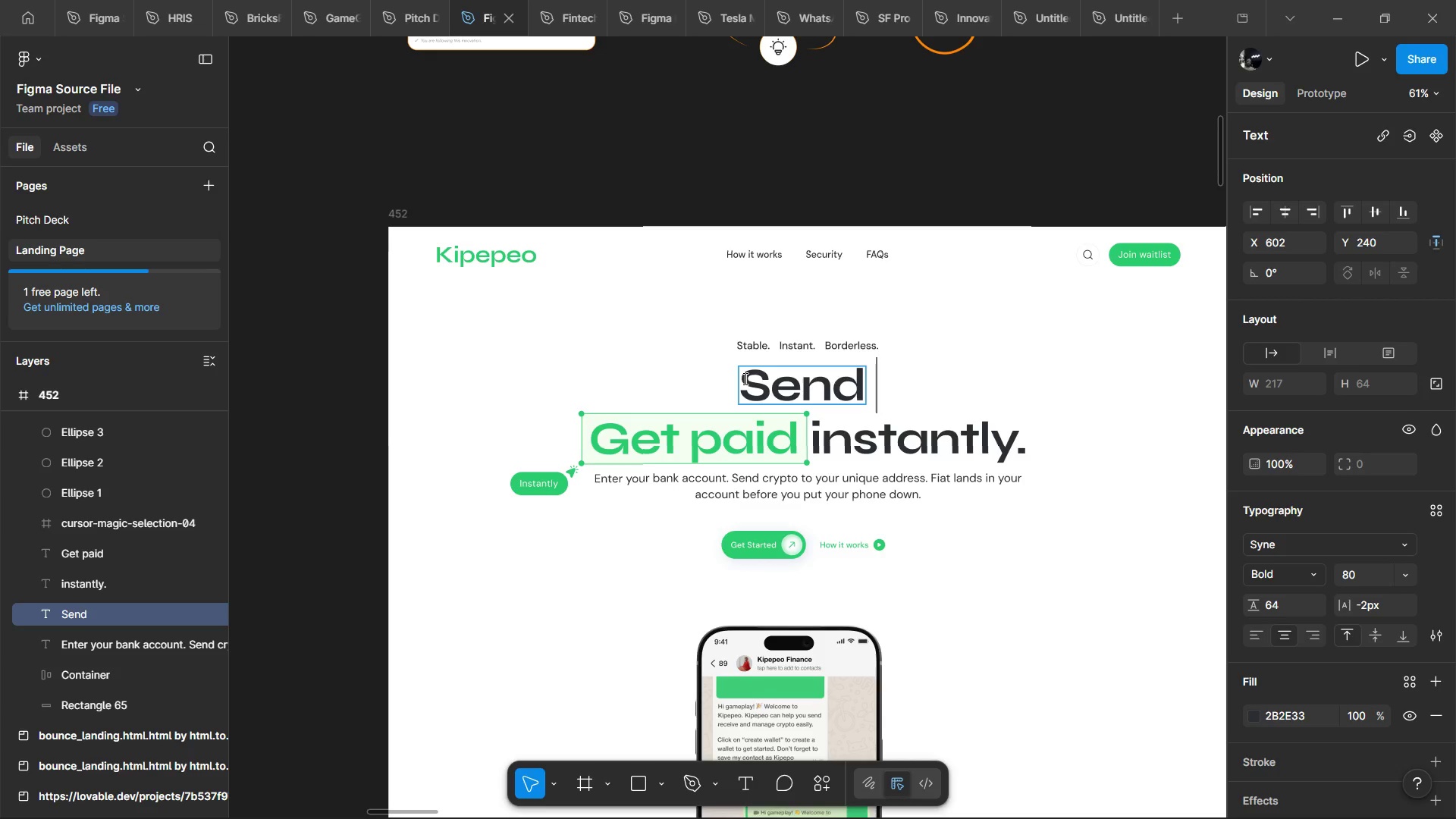 
type(& save)
 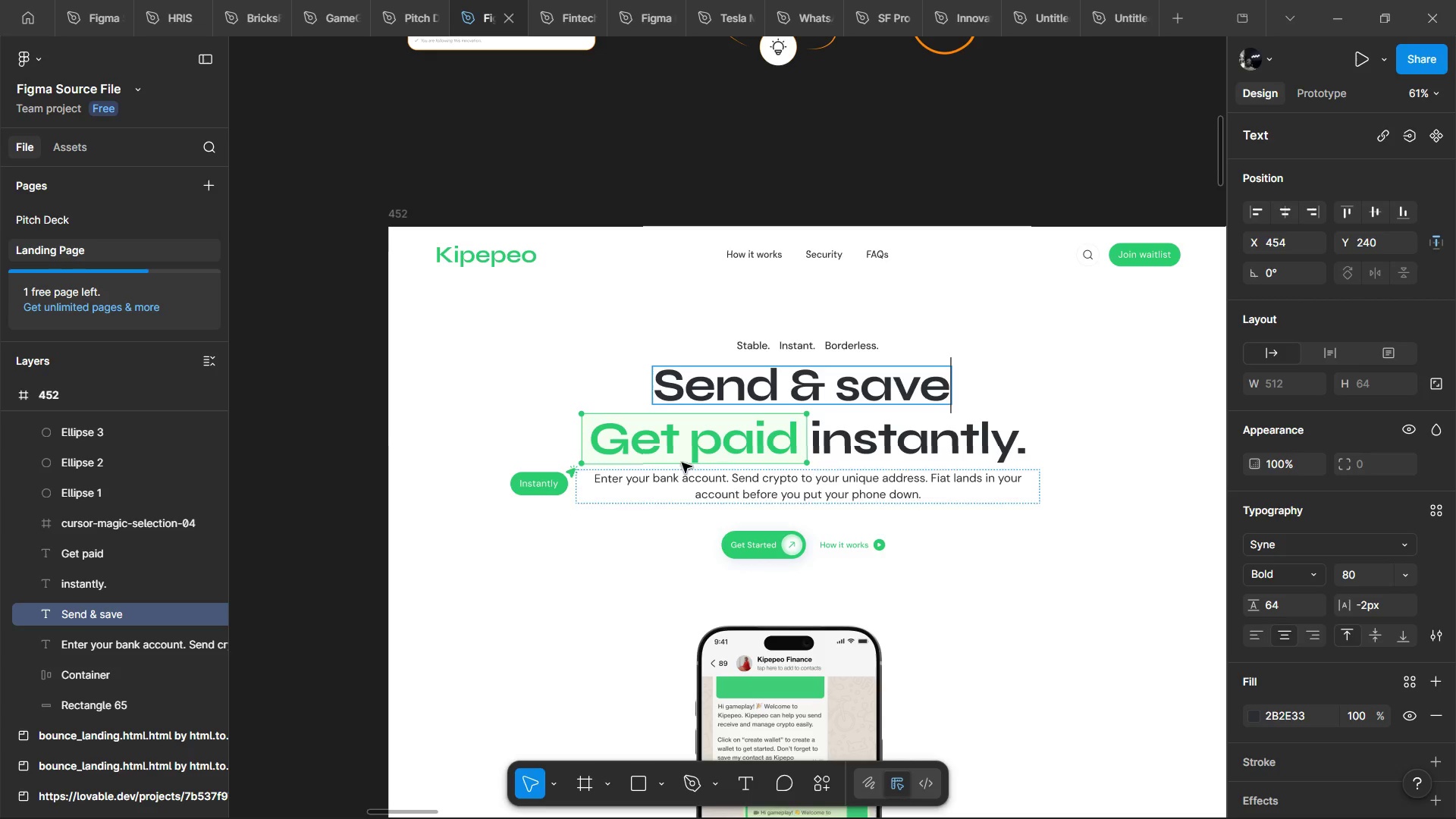 
double_click([689, 455])
 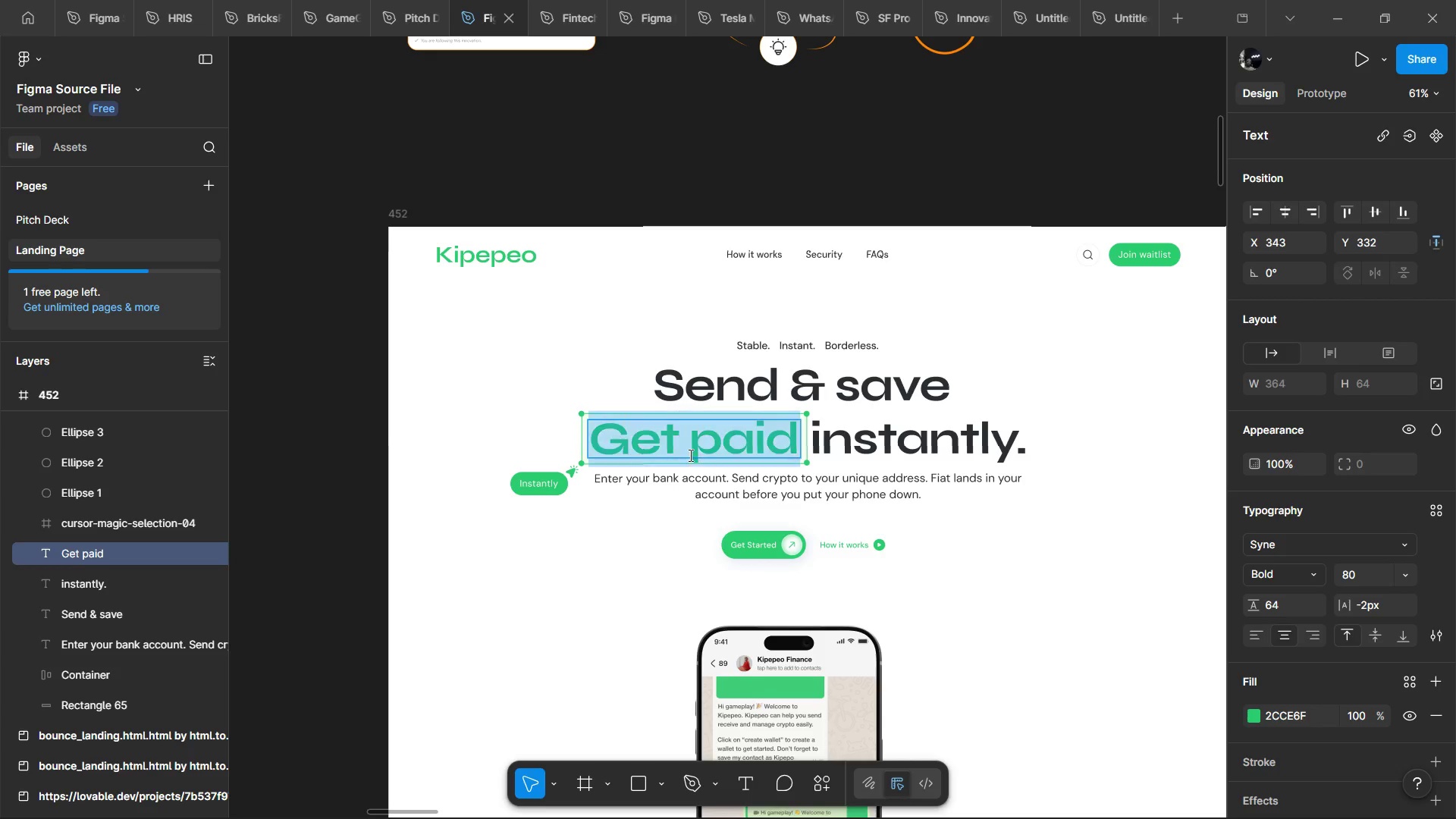 
triple_click([689, 455])
 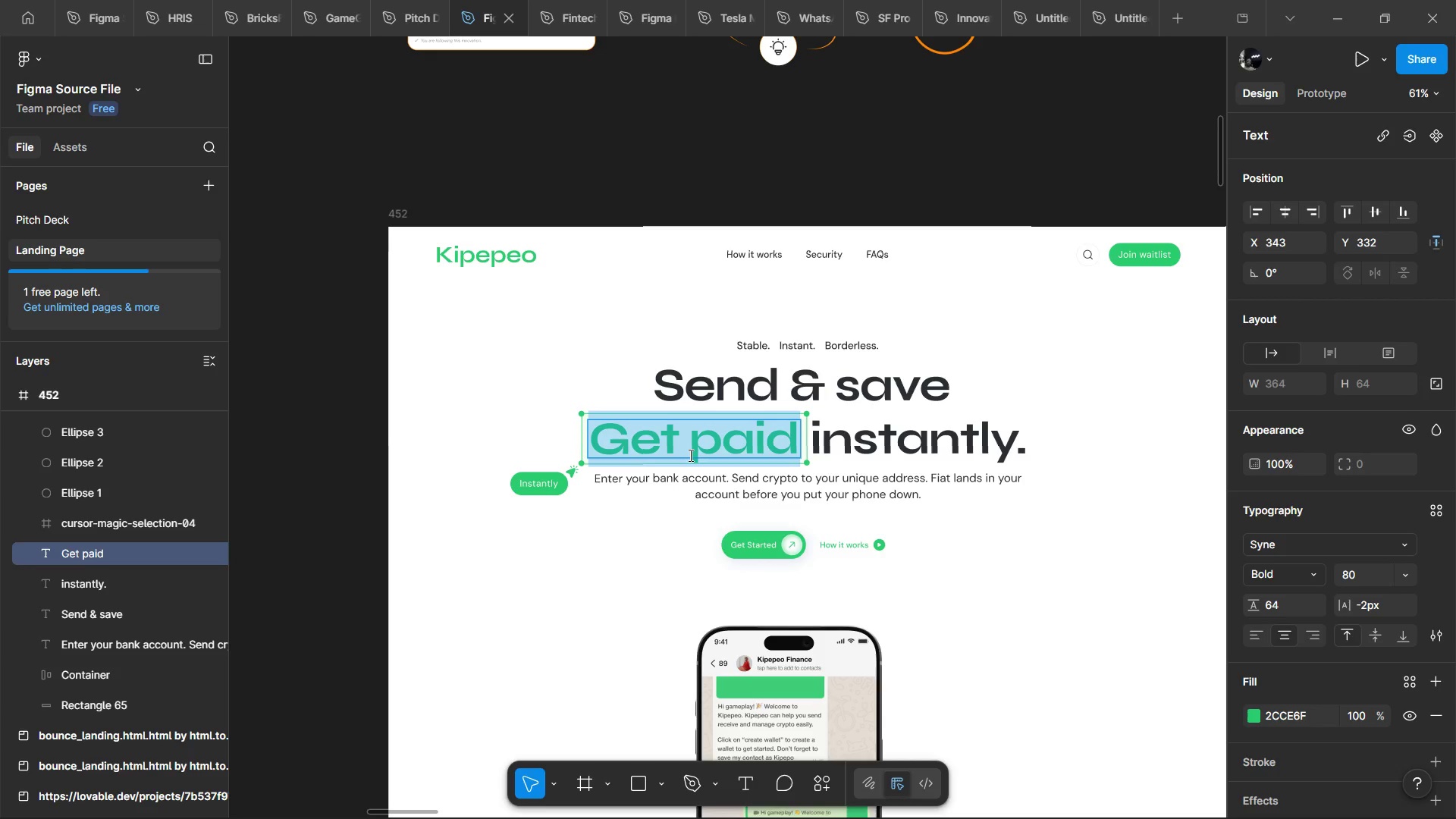 
triple_click([689, 455])
 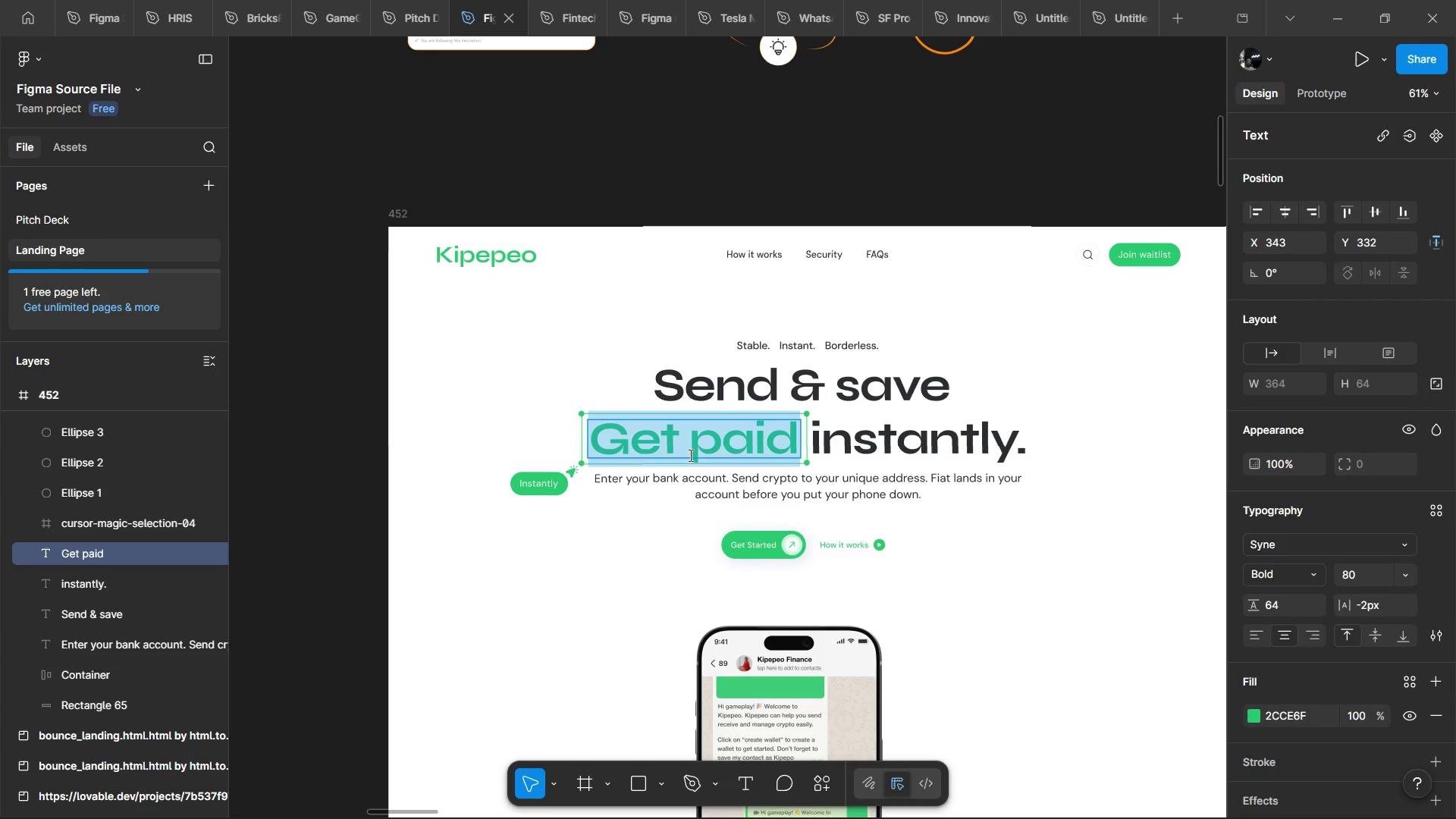 
hold_key(key=ShiftLeft, duration=1.51)
 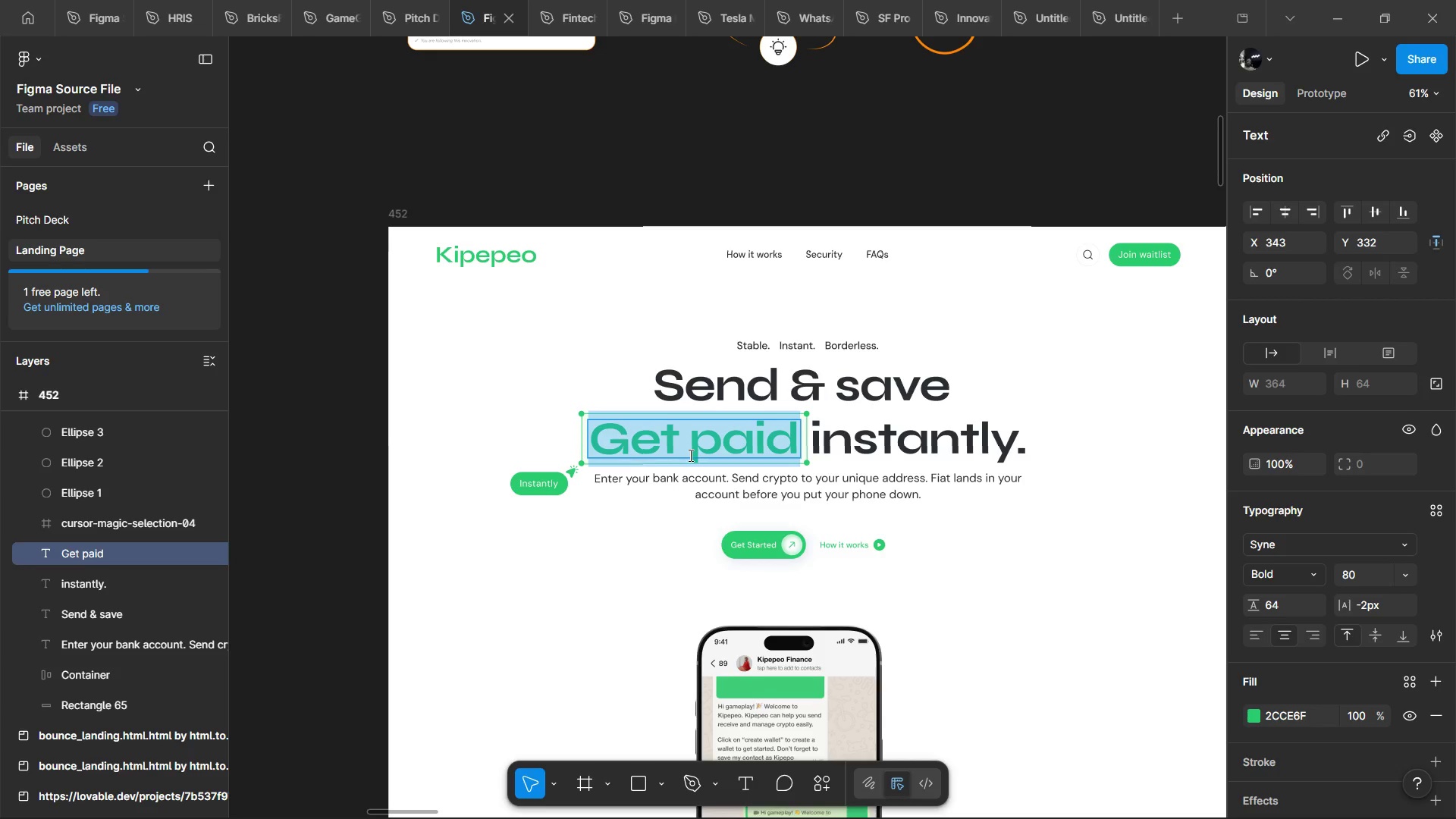 
type(Direcy[Home])
key(Backspace)
 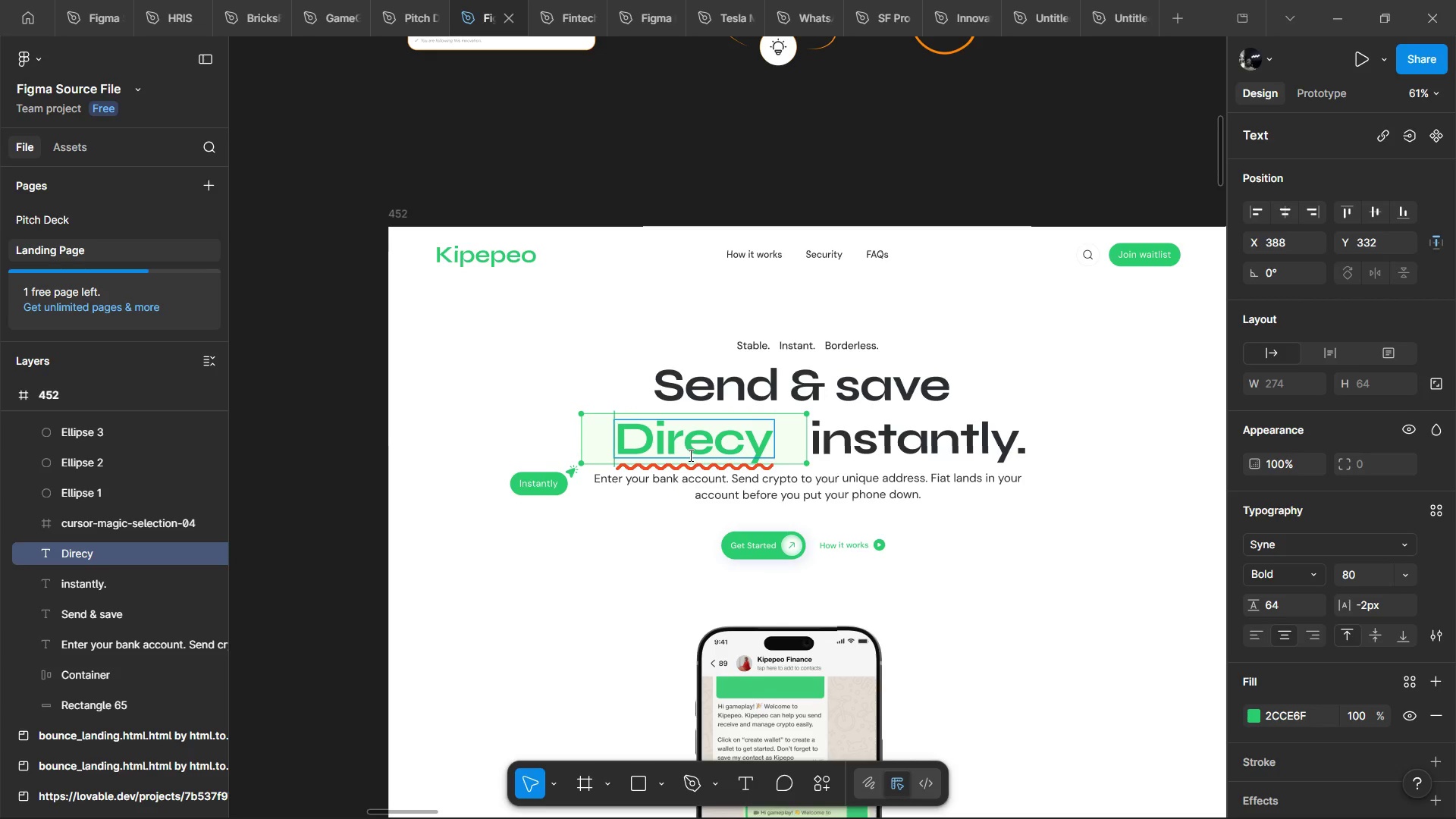 
key(Control+Backspace)
 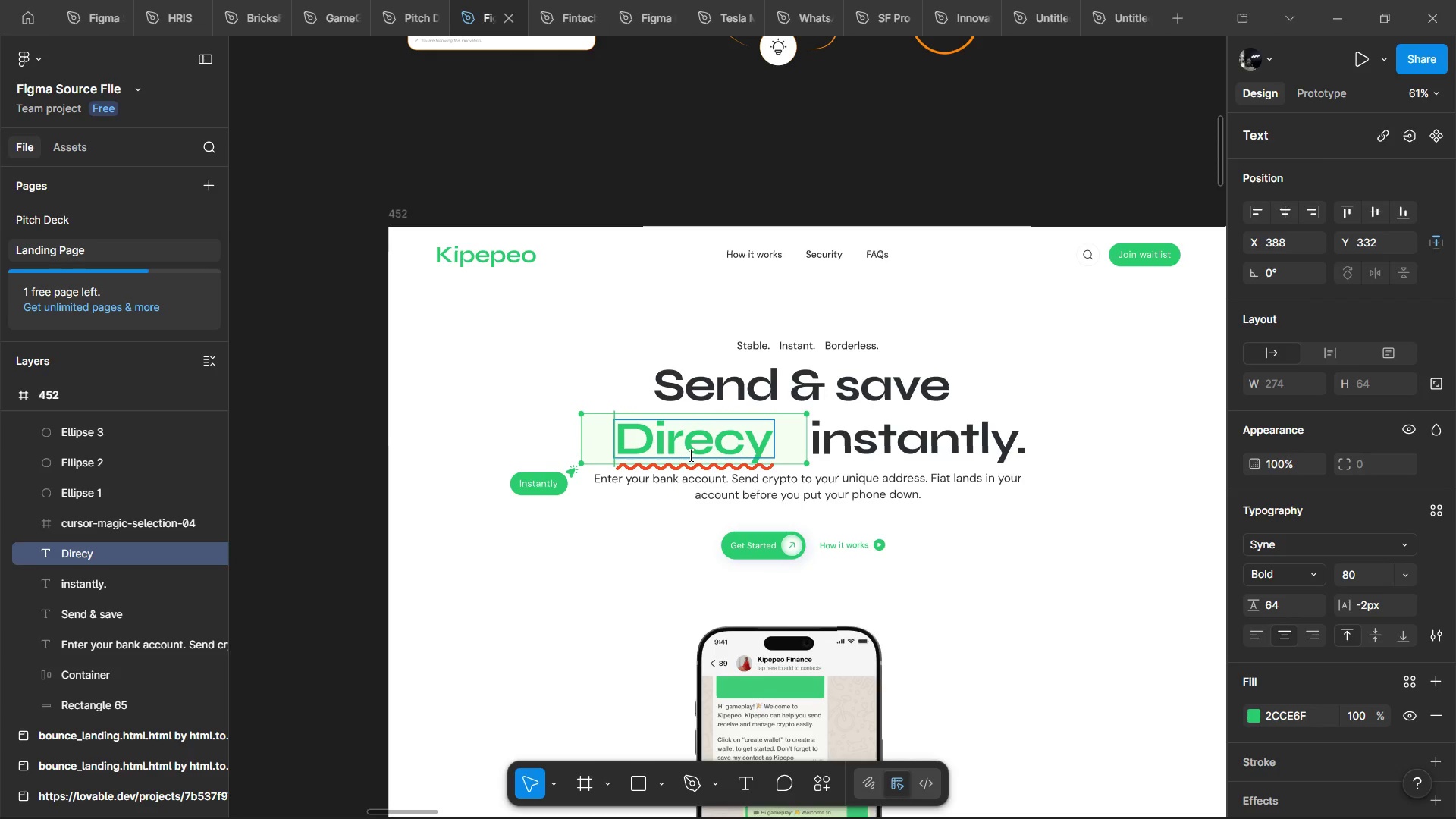 
key(Control+Delete)
 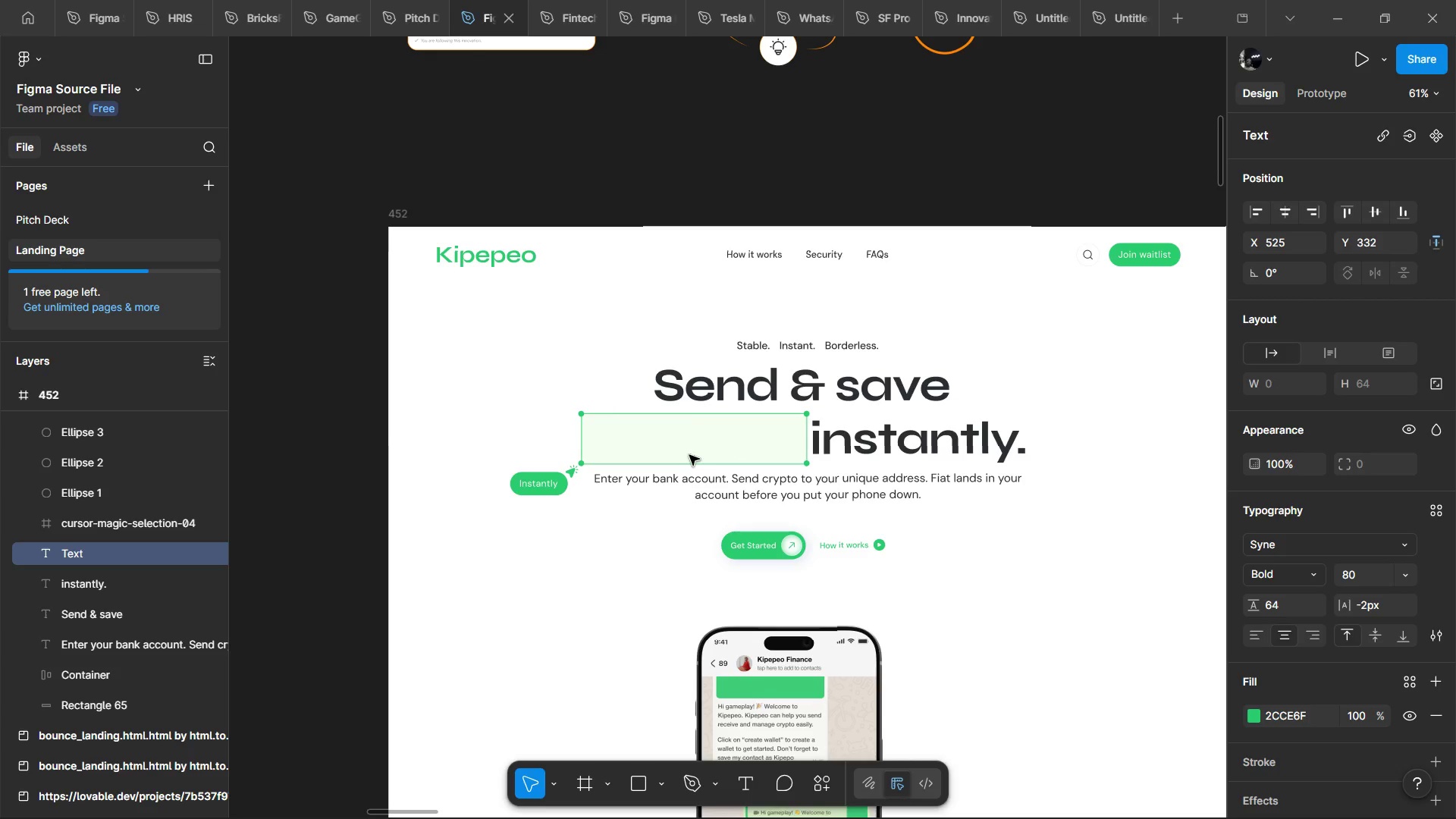 
type(directly)
 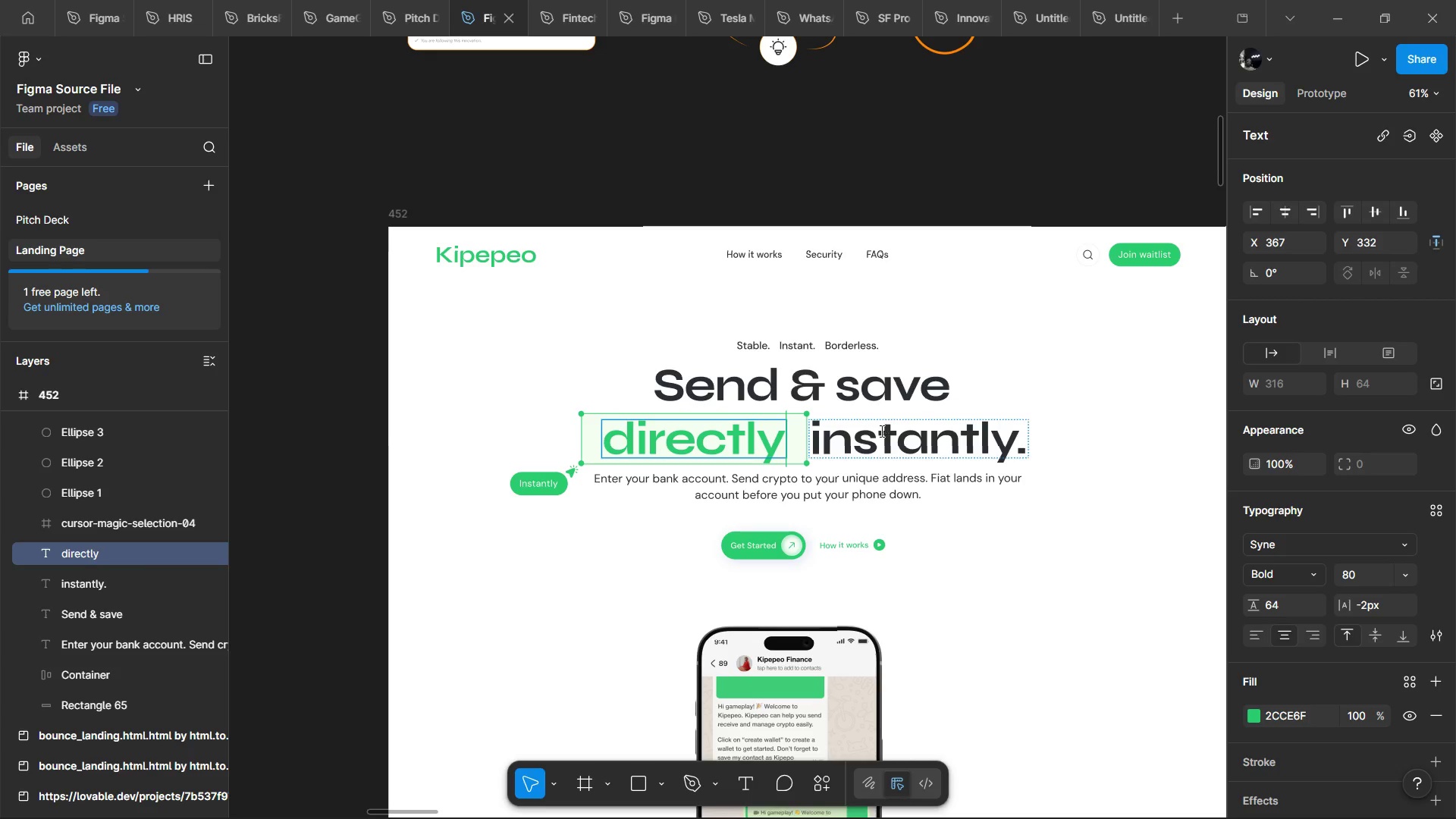 
double_click([878, 431])
 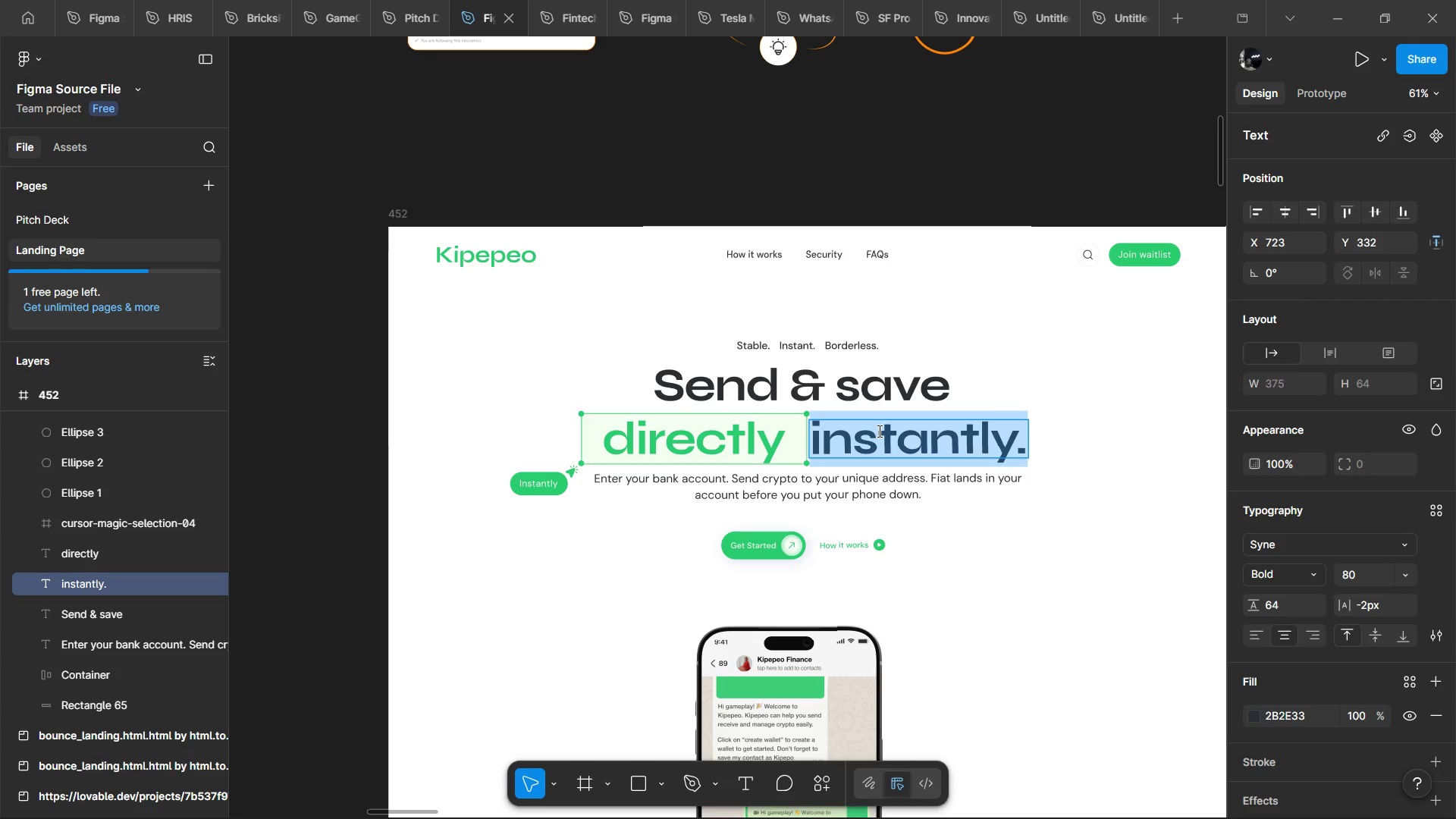 
double_click([878, 431])
 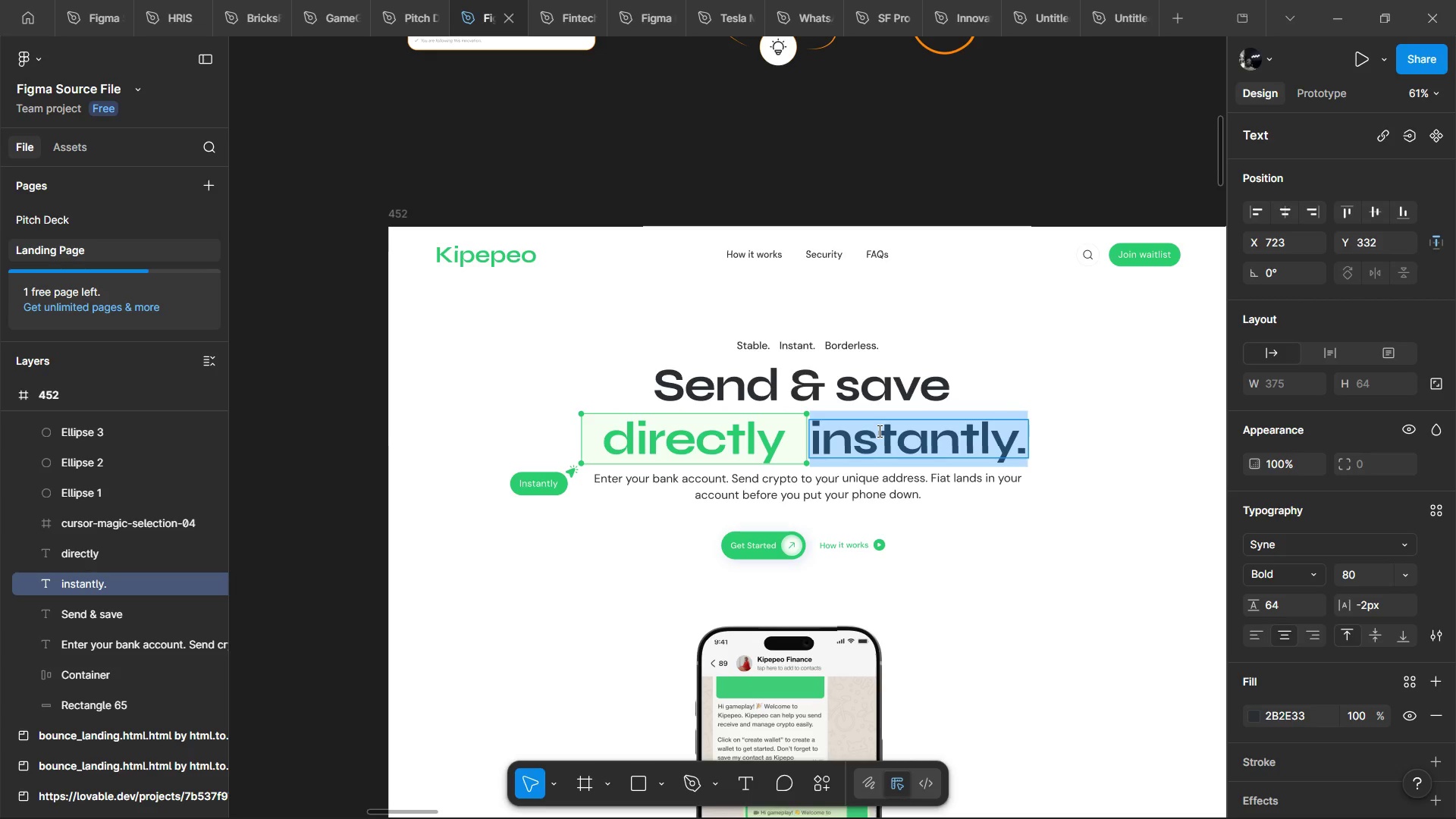 
type(on Whatsapp)
 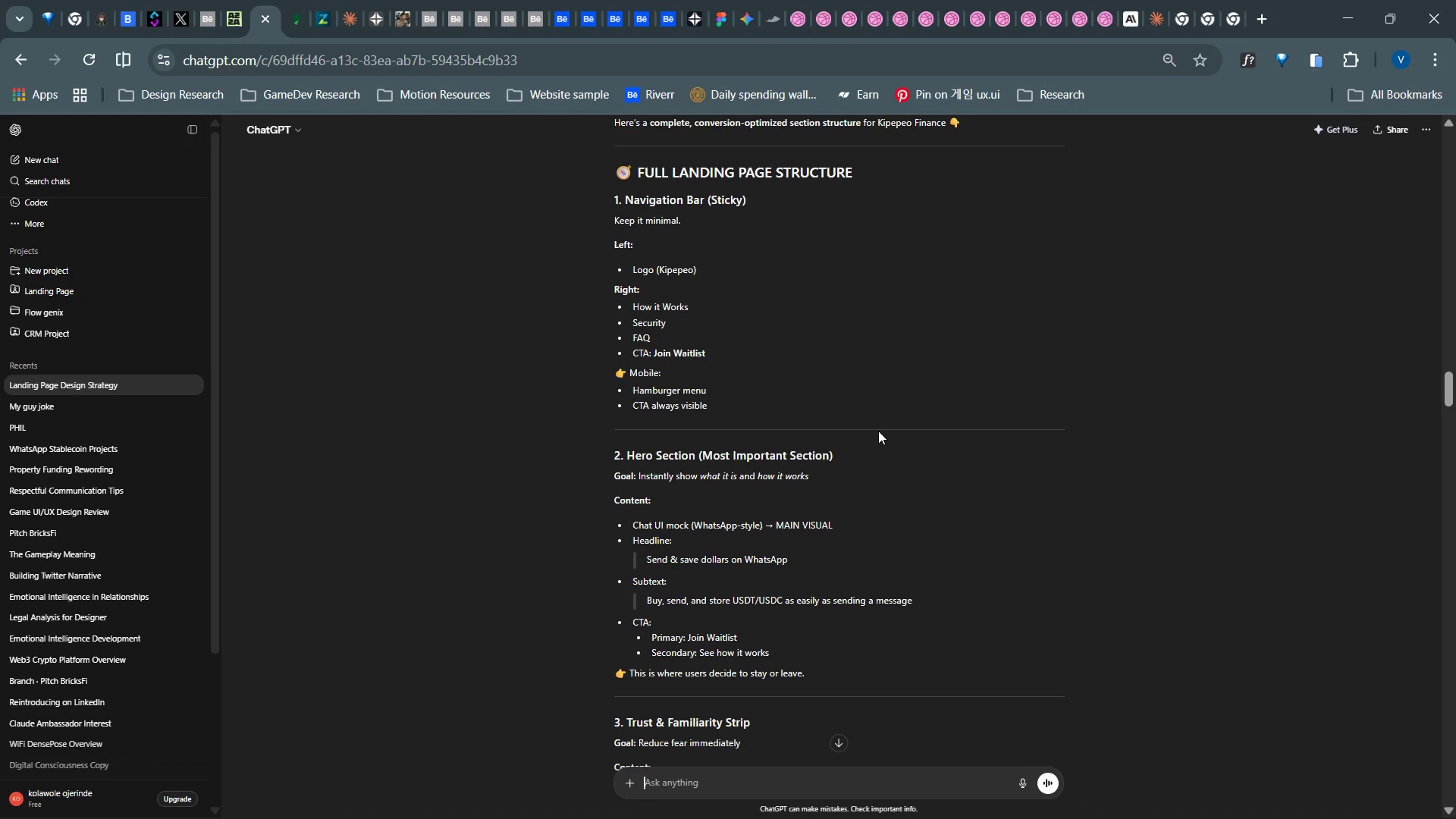 
 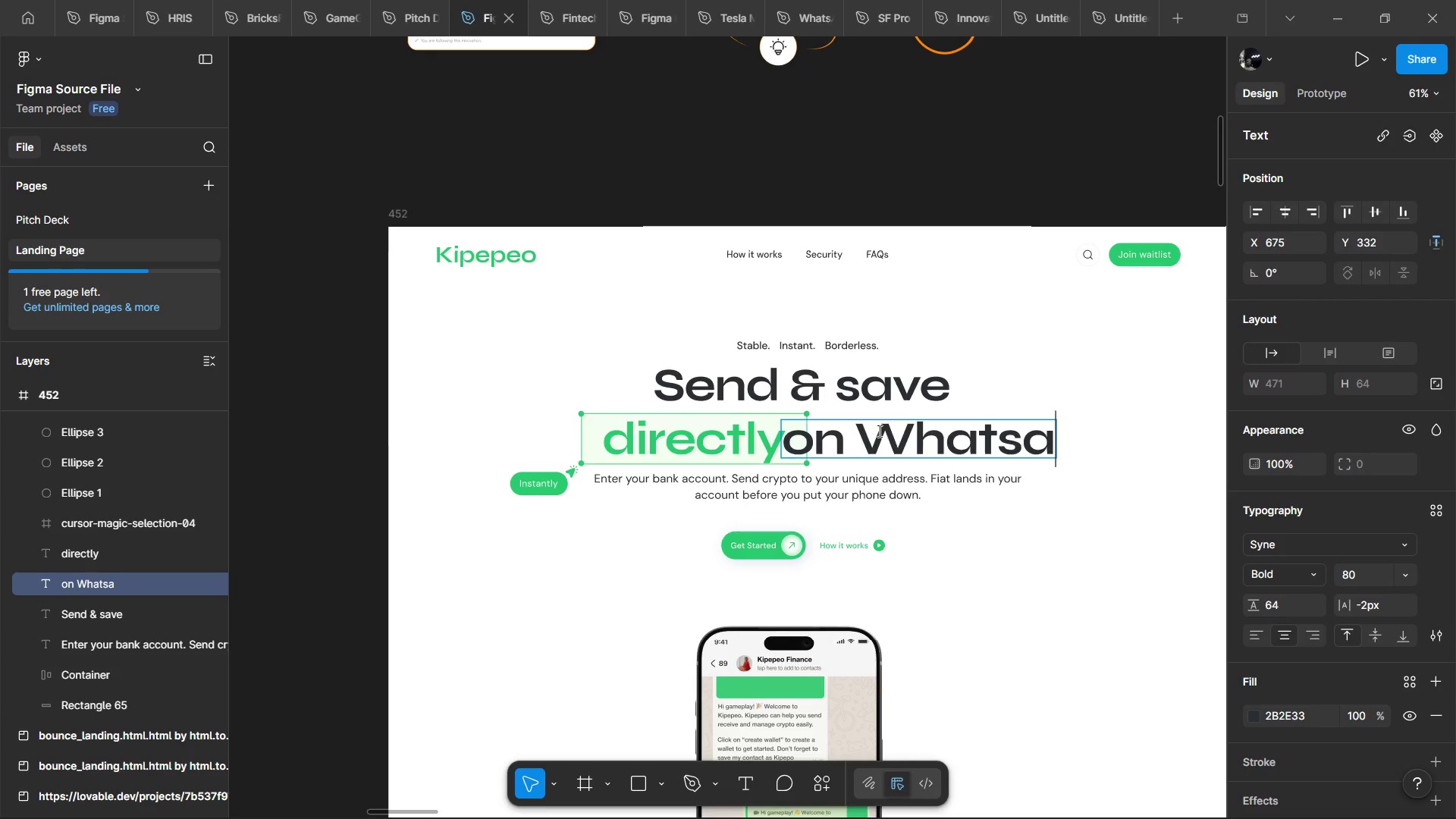 
key(Alt+AltLeft)
 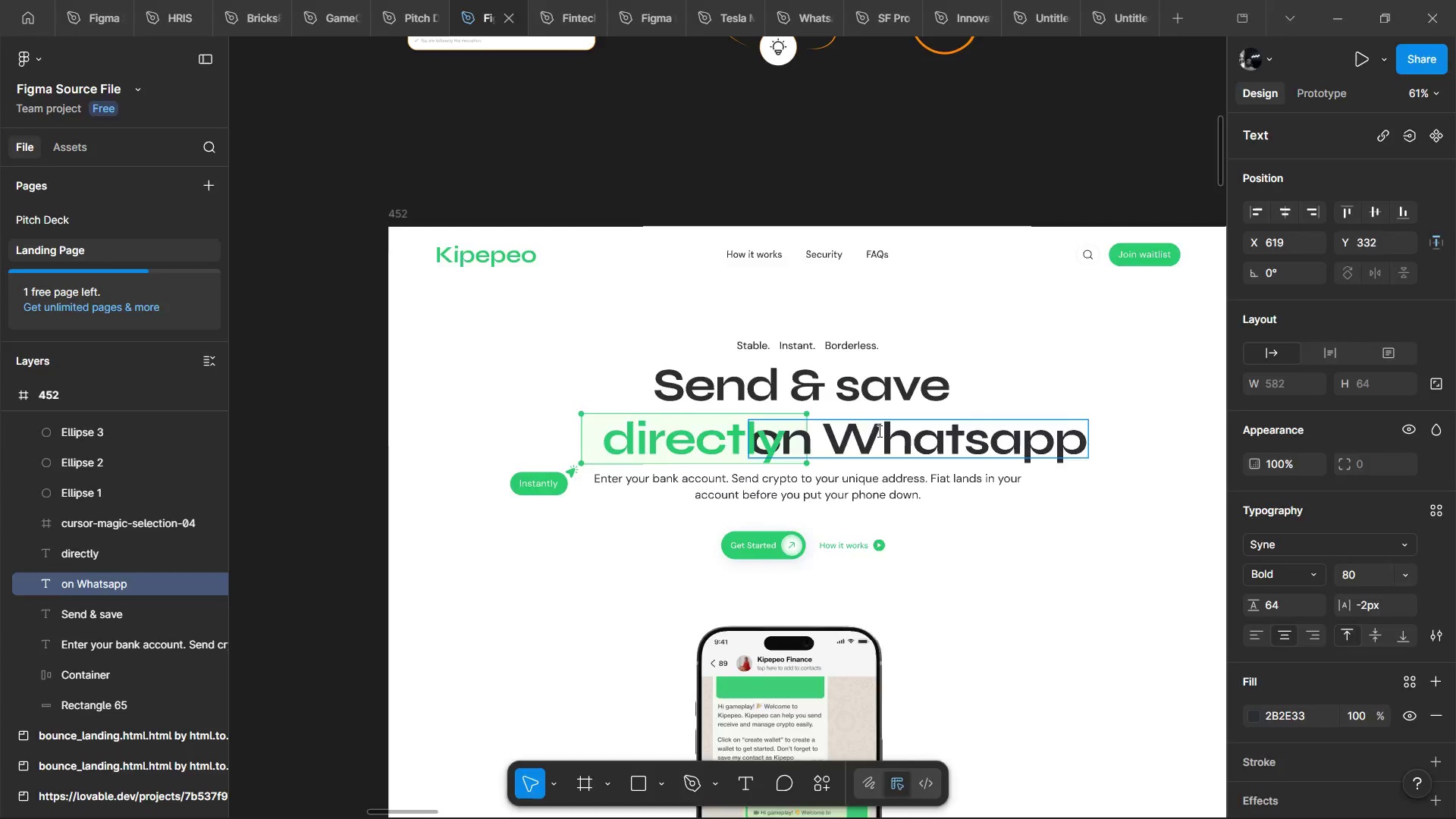 
key(Alt+Tab)
 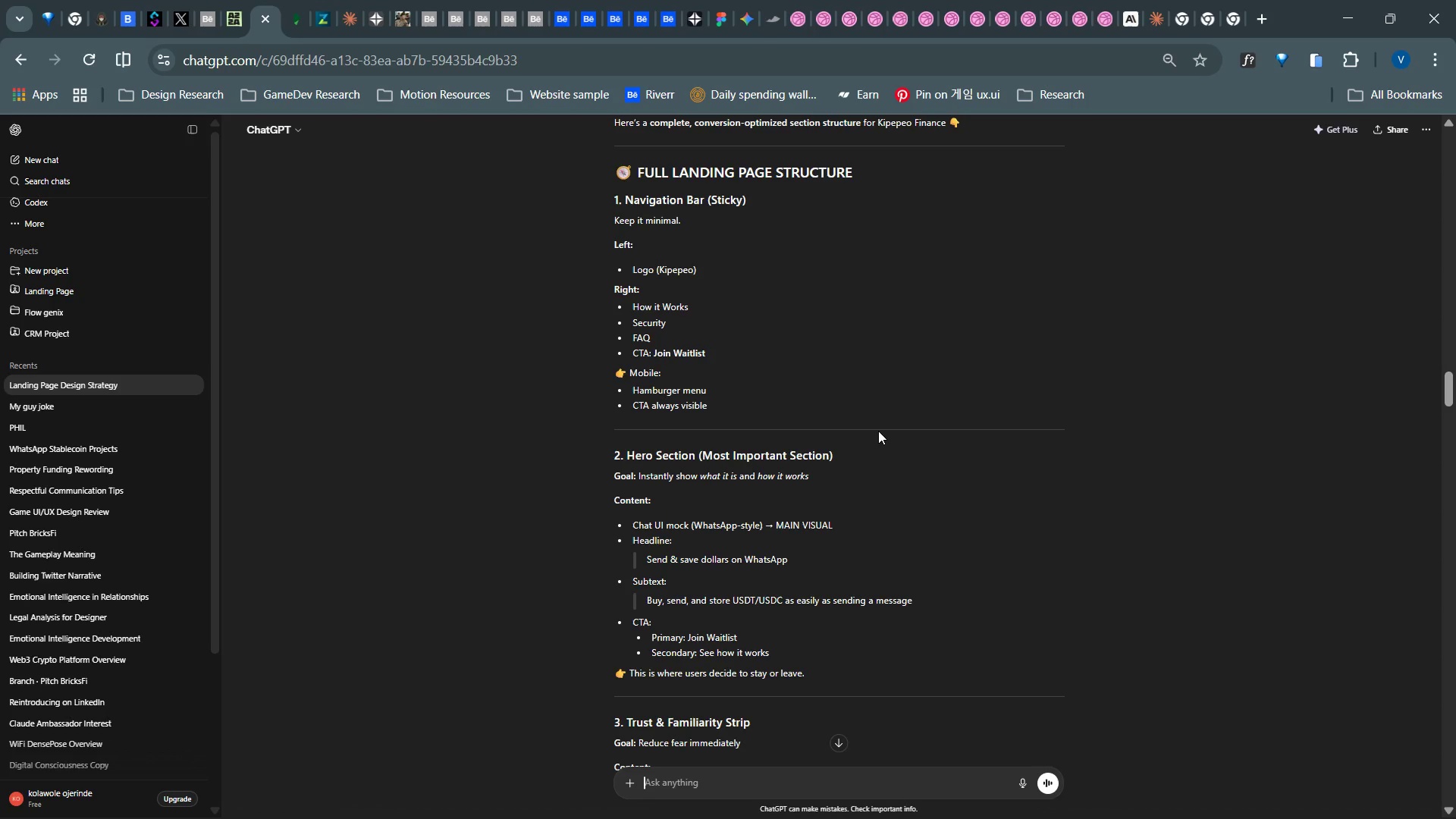 
wait(10.72)
 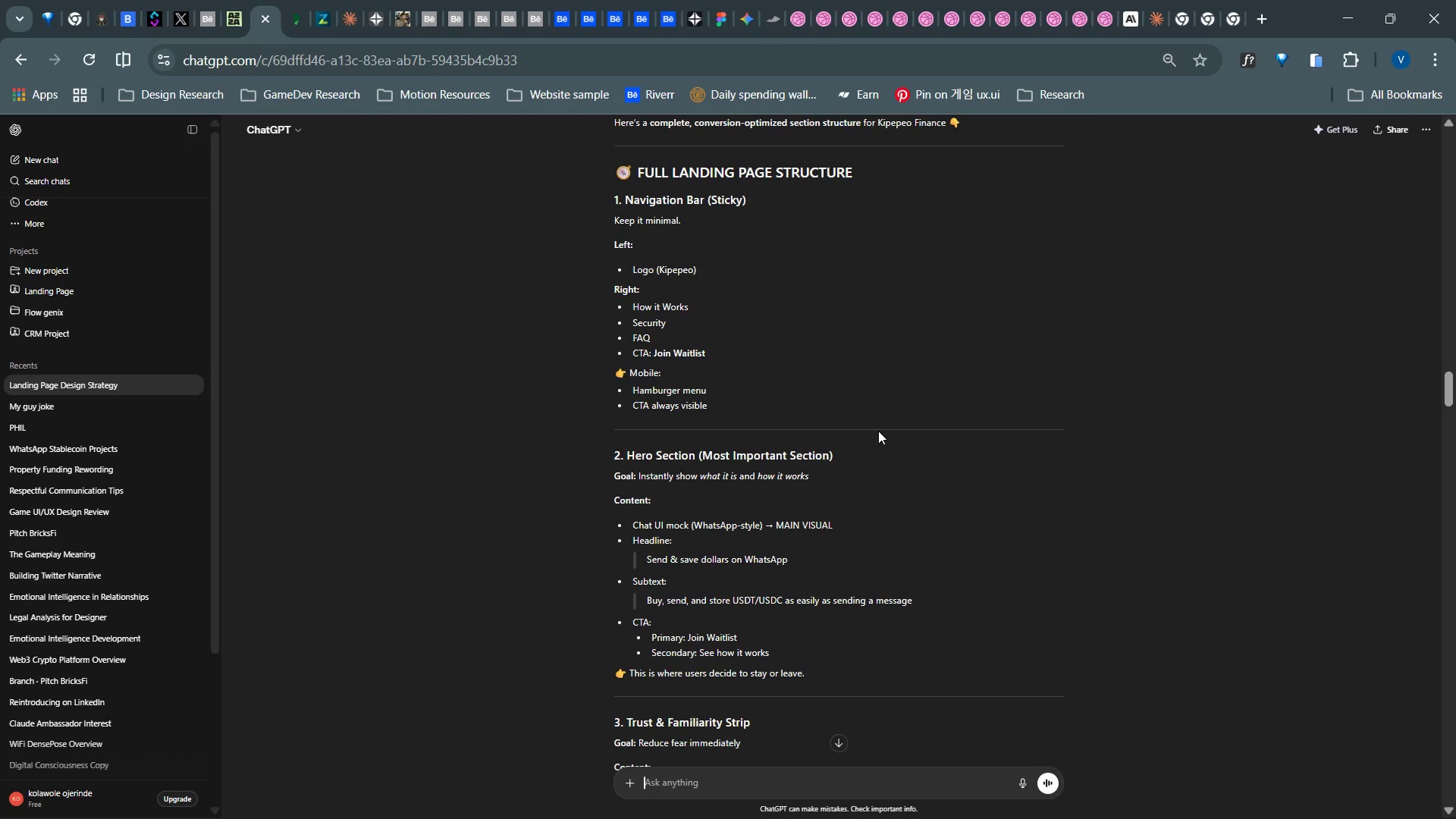 
key(Alt+Tab)
 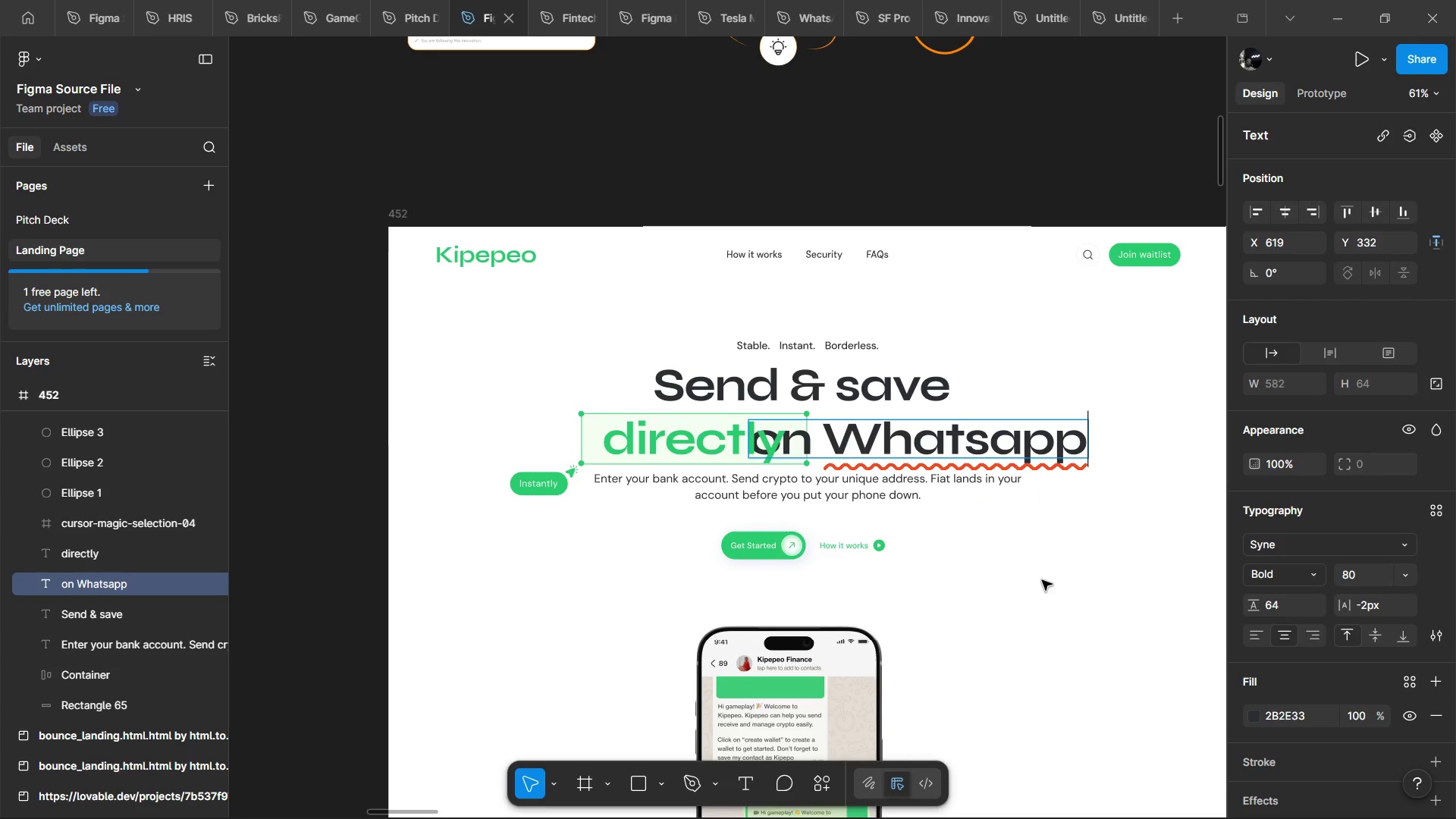 
key(Alt+Tab)
 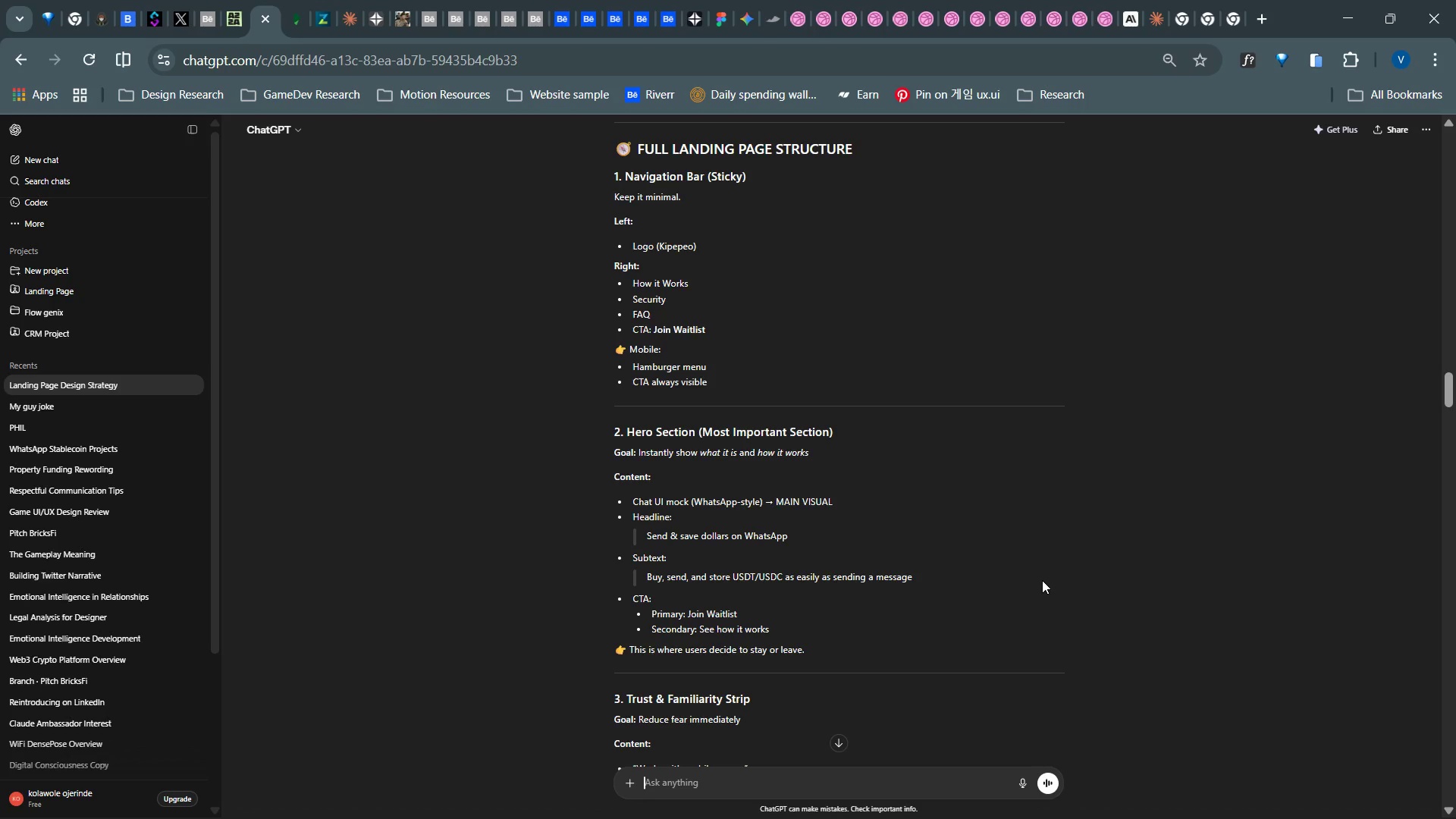 
key(Alt+AltLeft)
 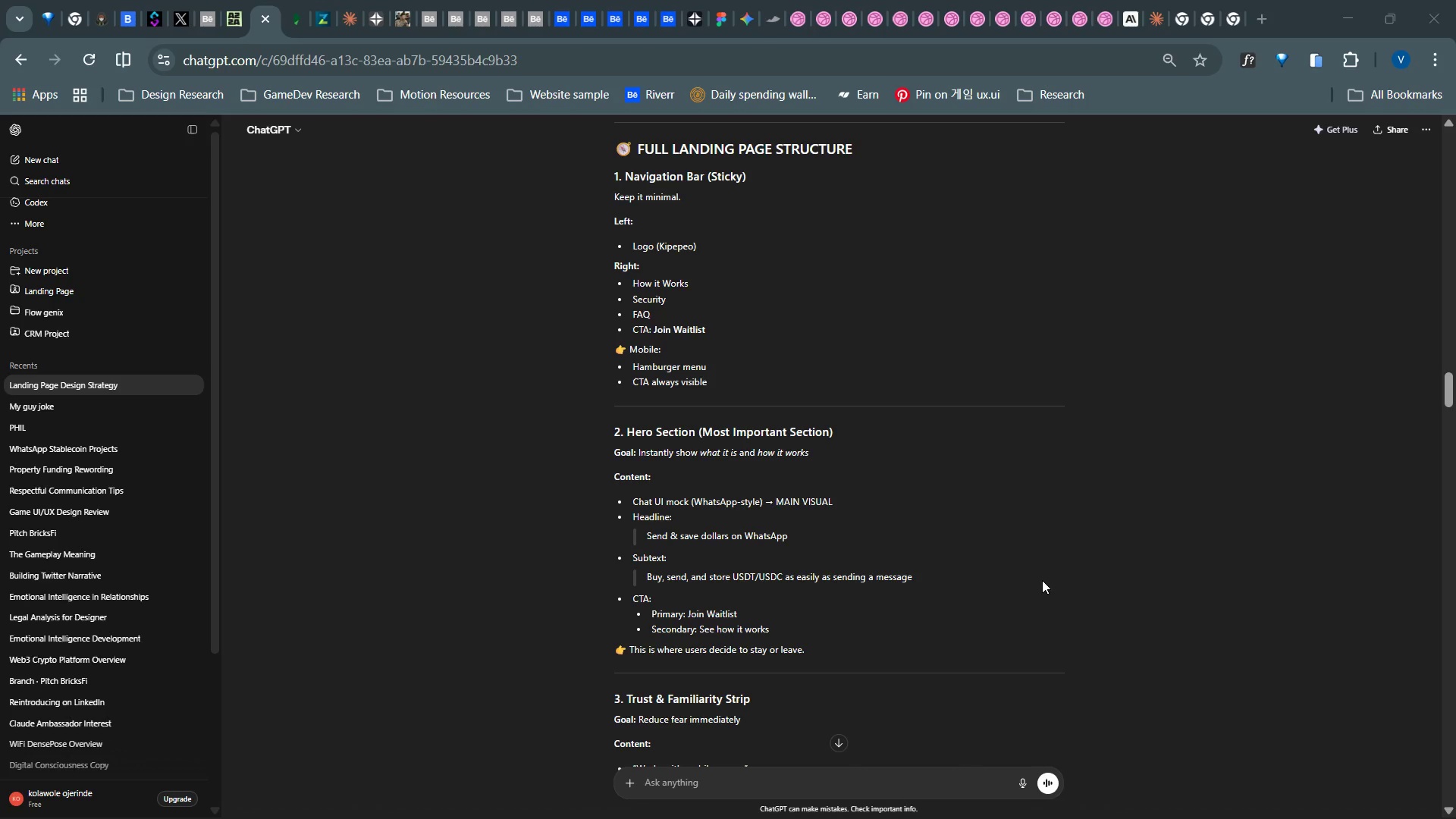 
key(Alt+Tab)
 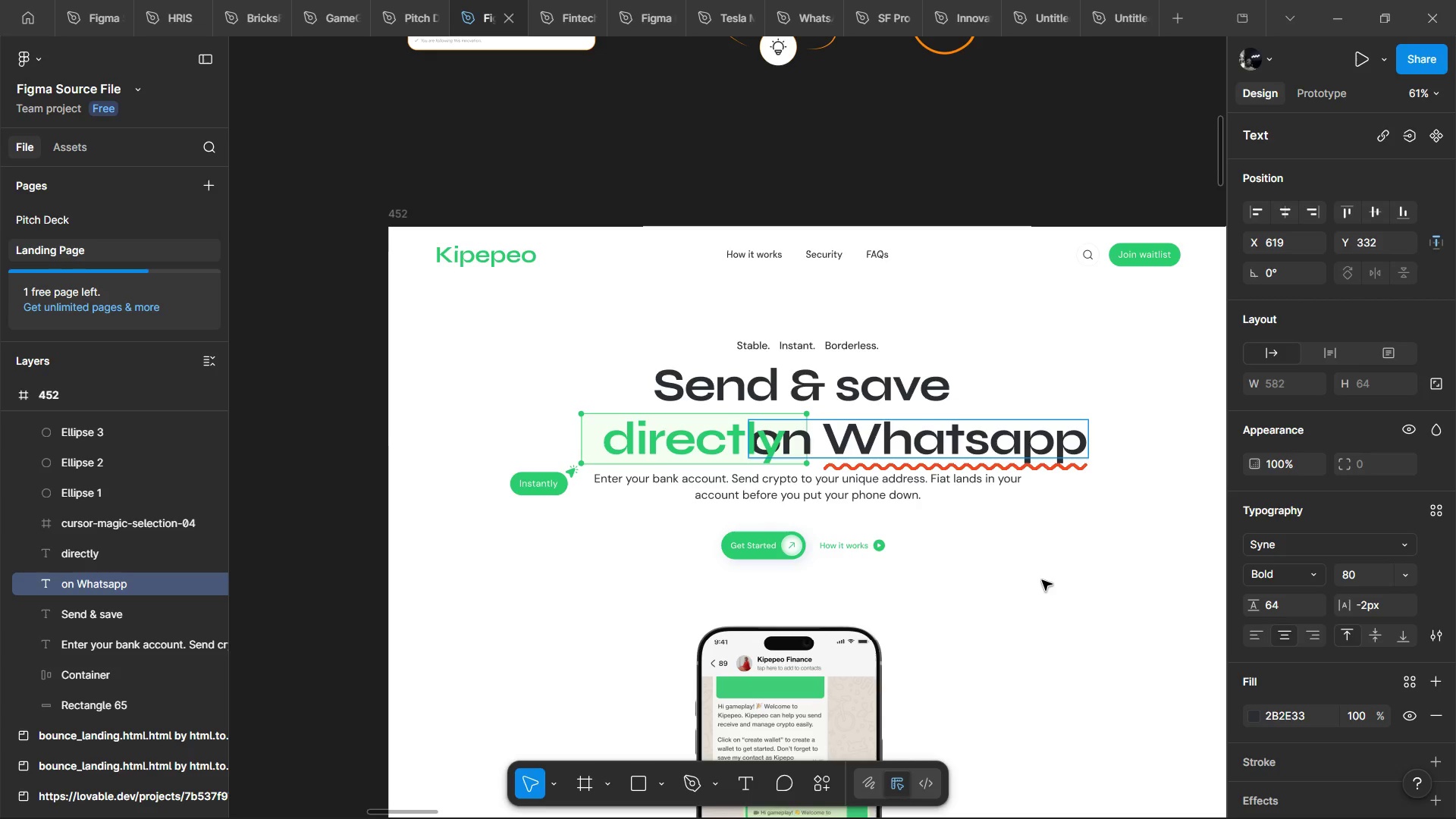 
key(Alt+AltLeft)
 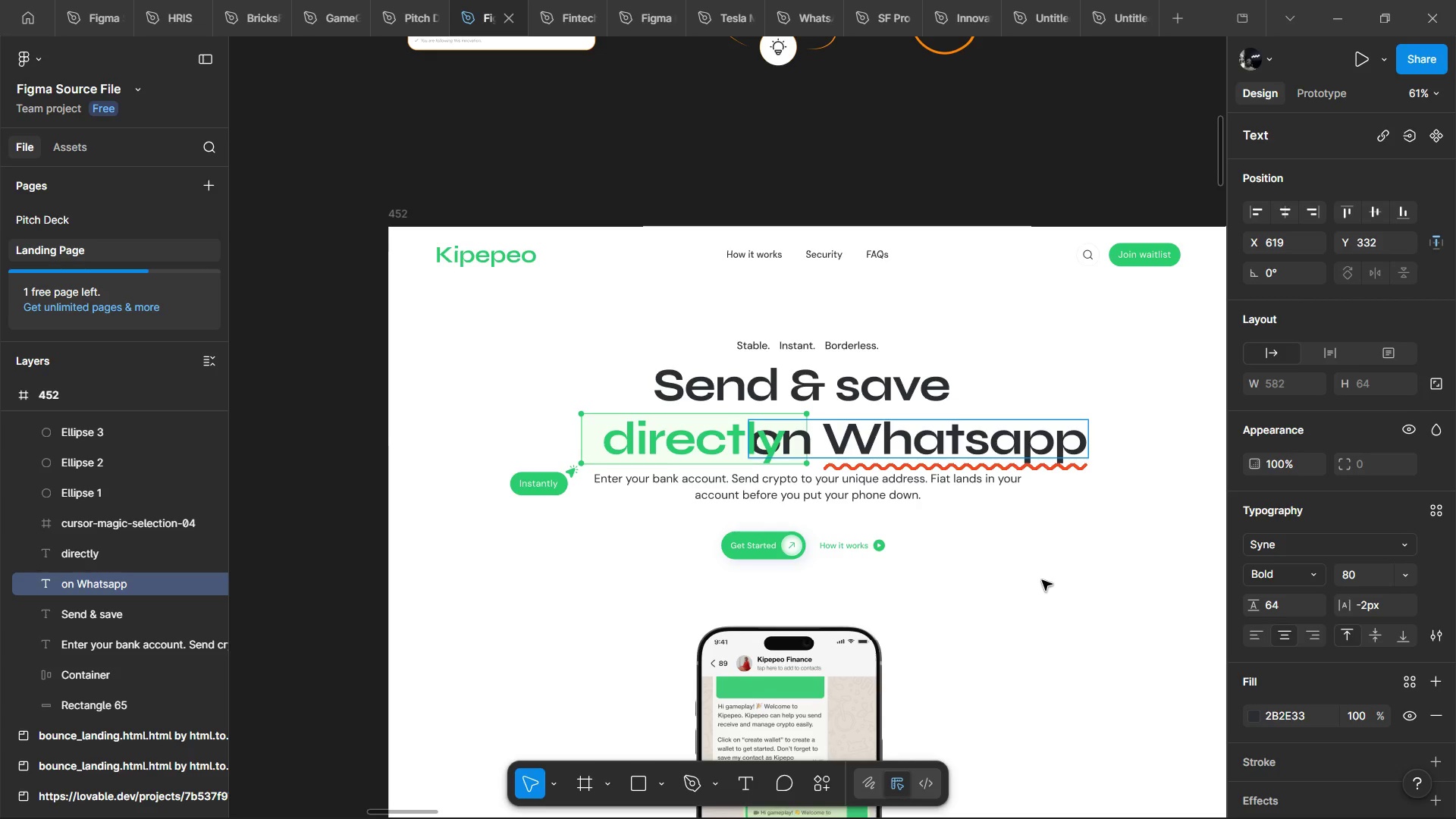 
key(Alt+Tab)
 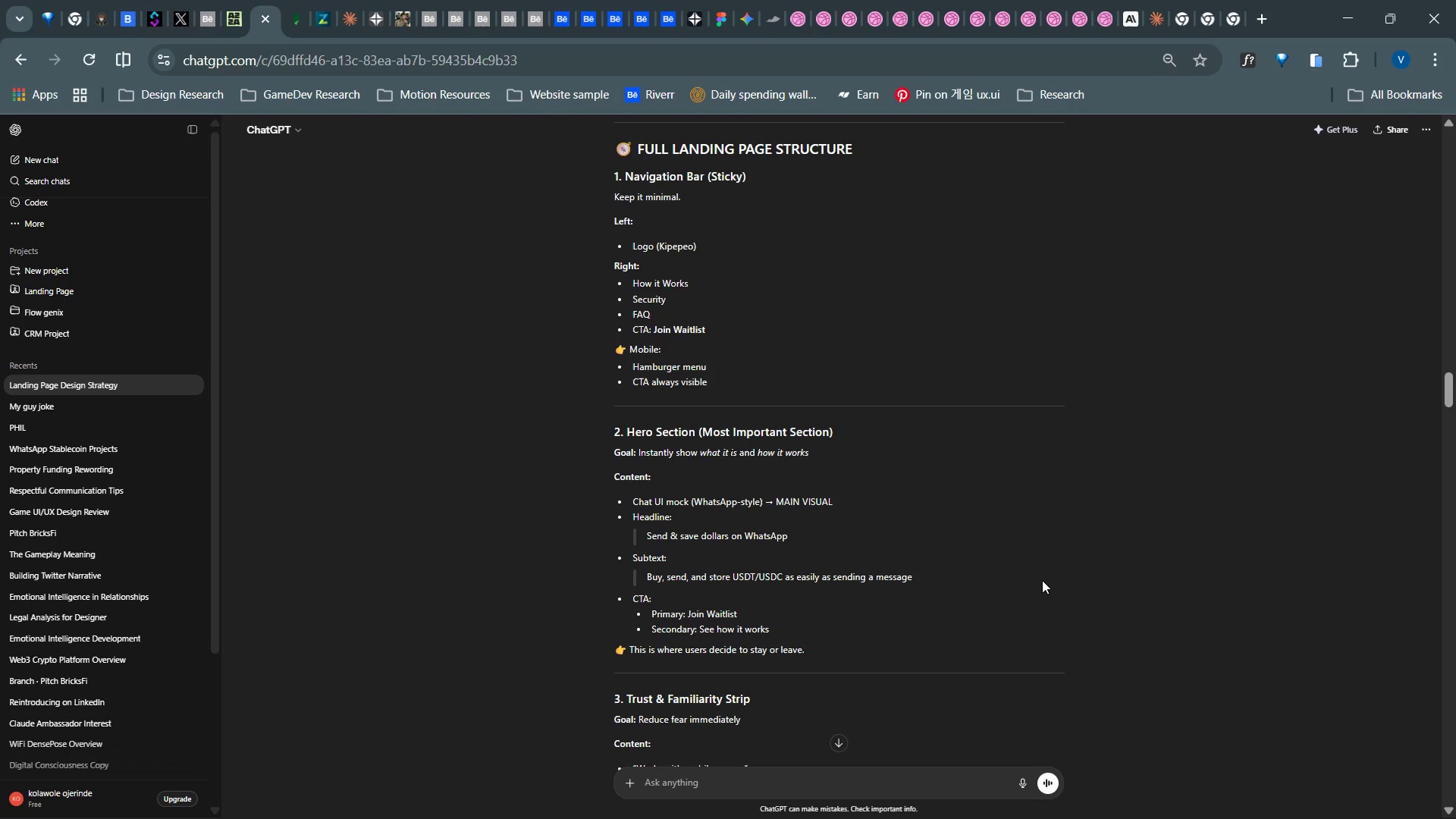 
key(Alt+Tab)
 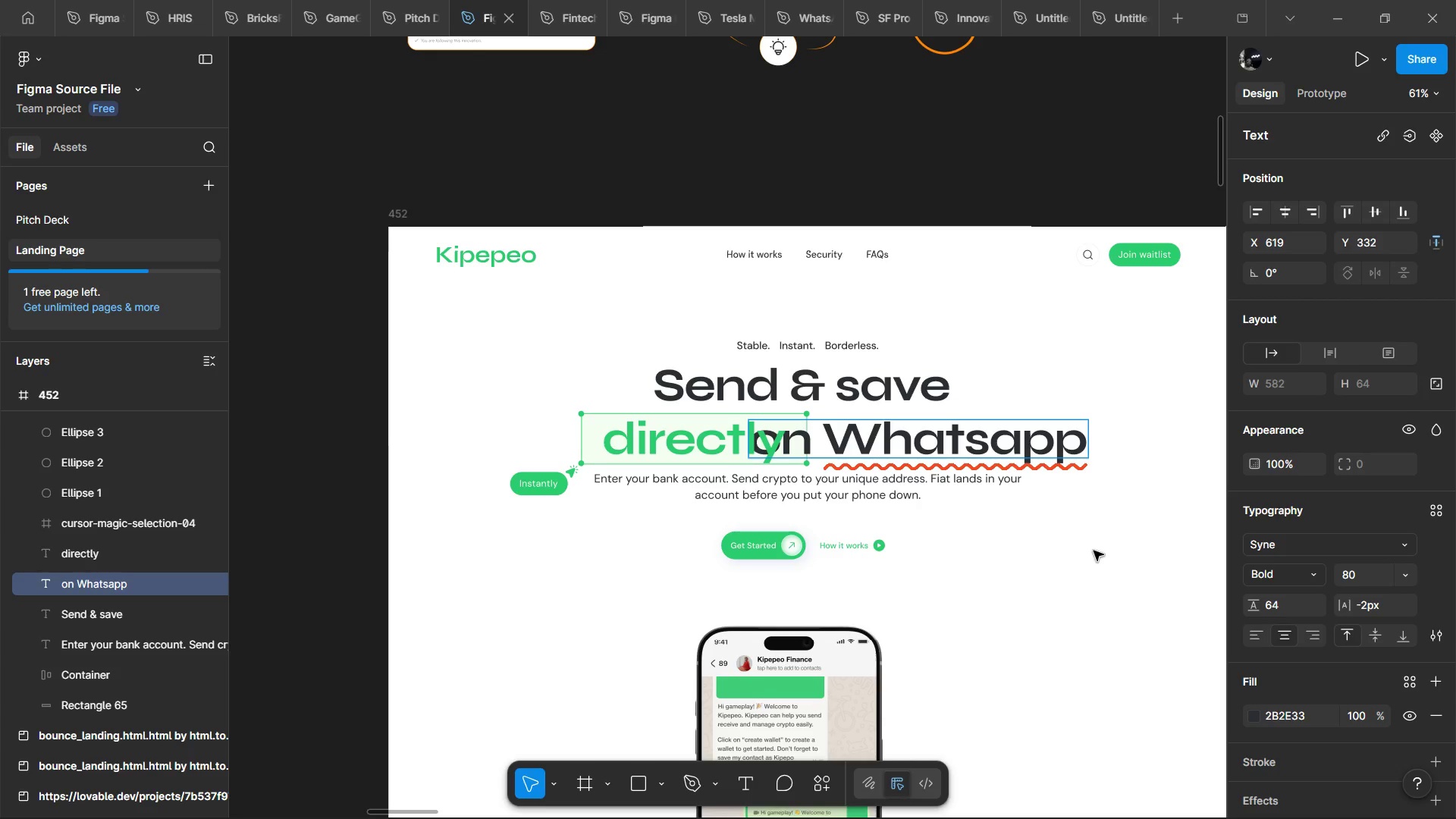 
left_click([1094, 551])
 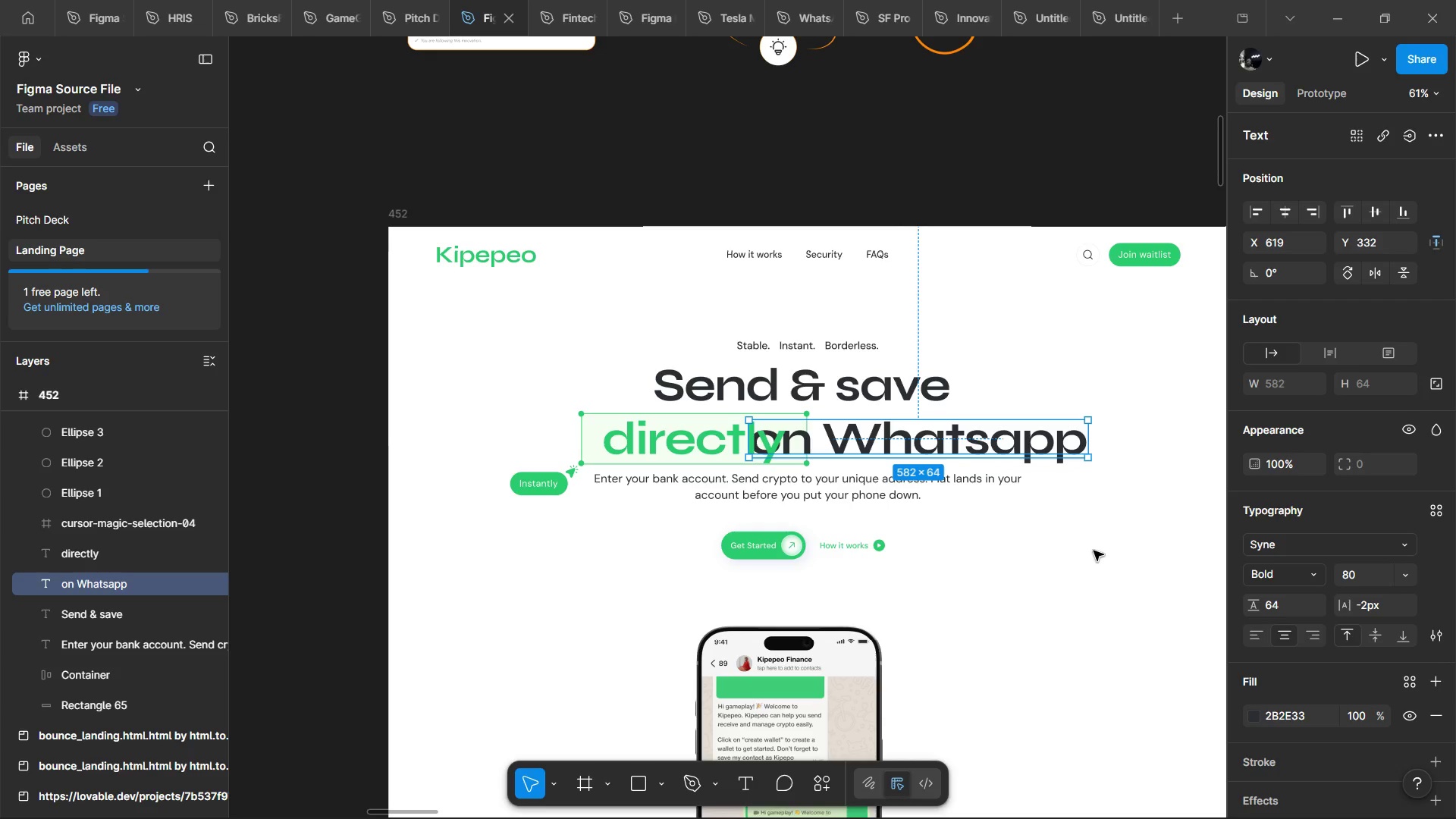 
key(Control+Z)
 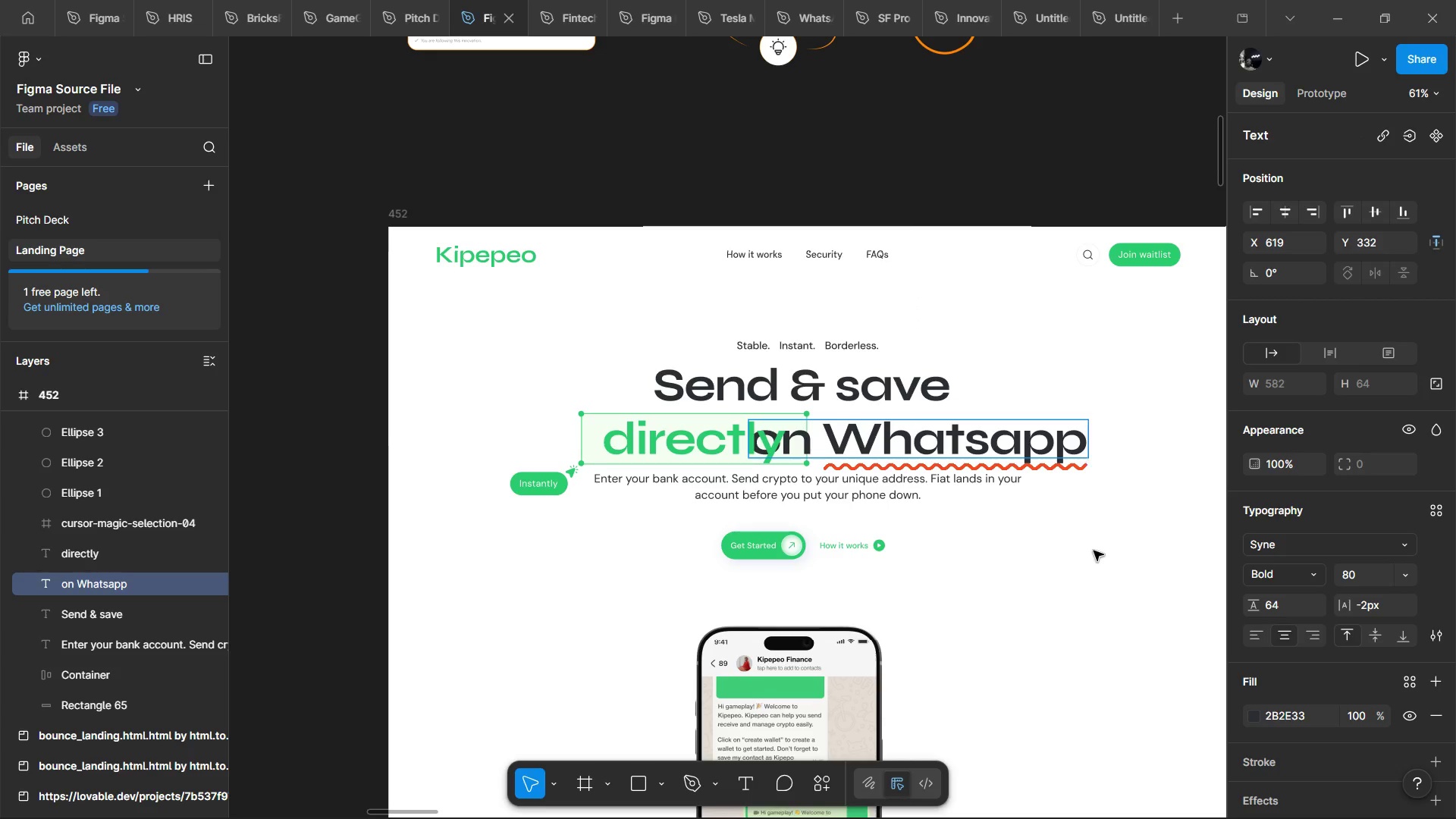 
key(Control+Z)
 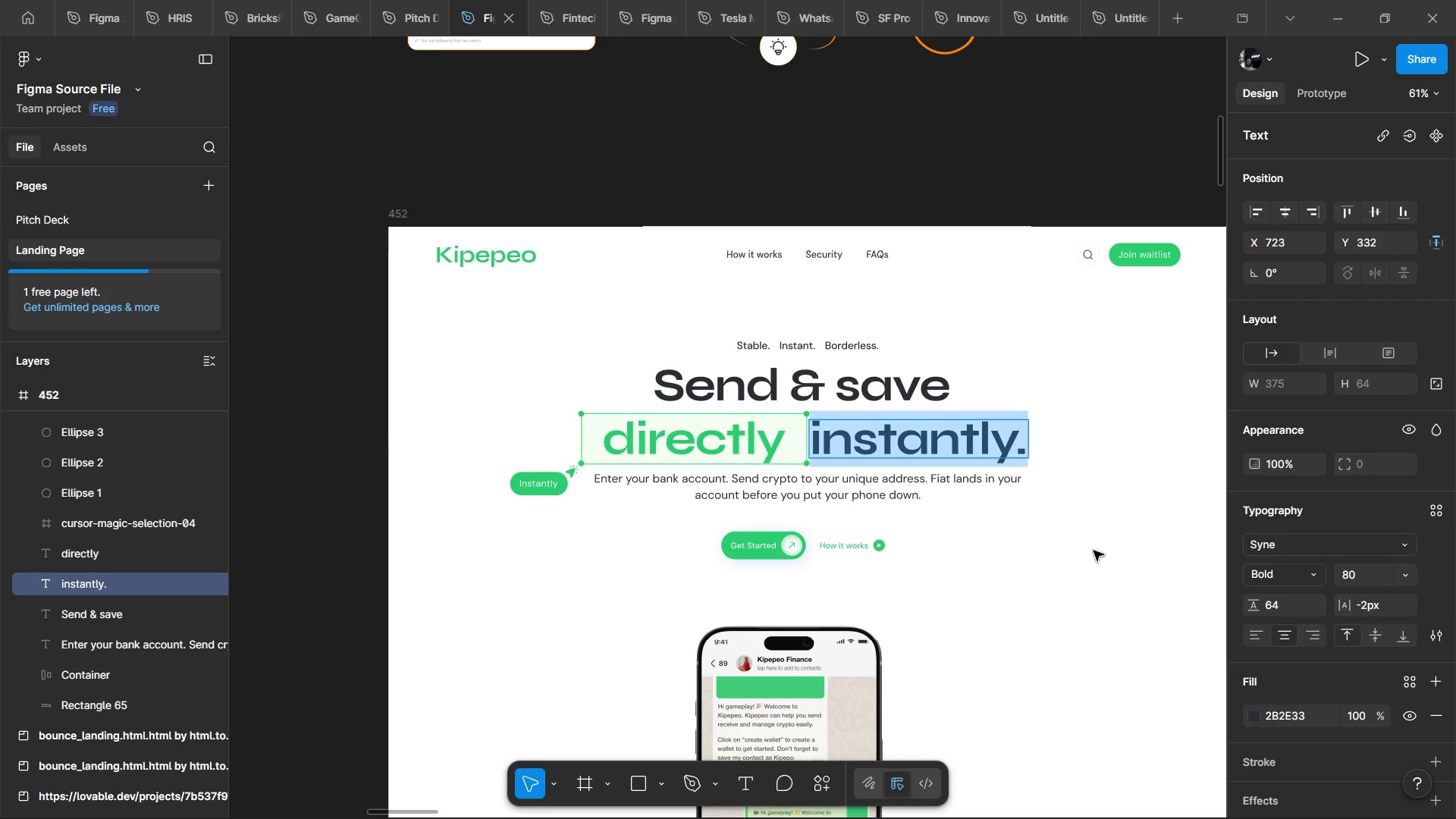 
key(Control+Y)
 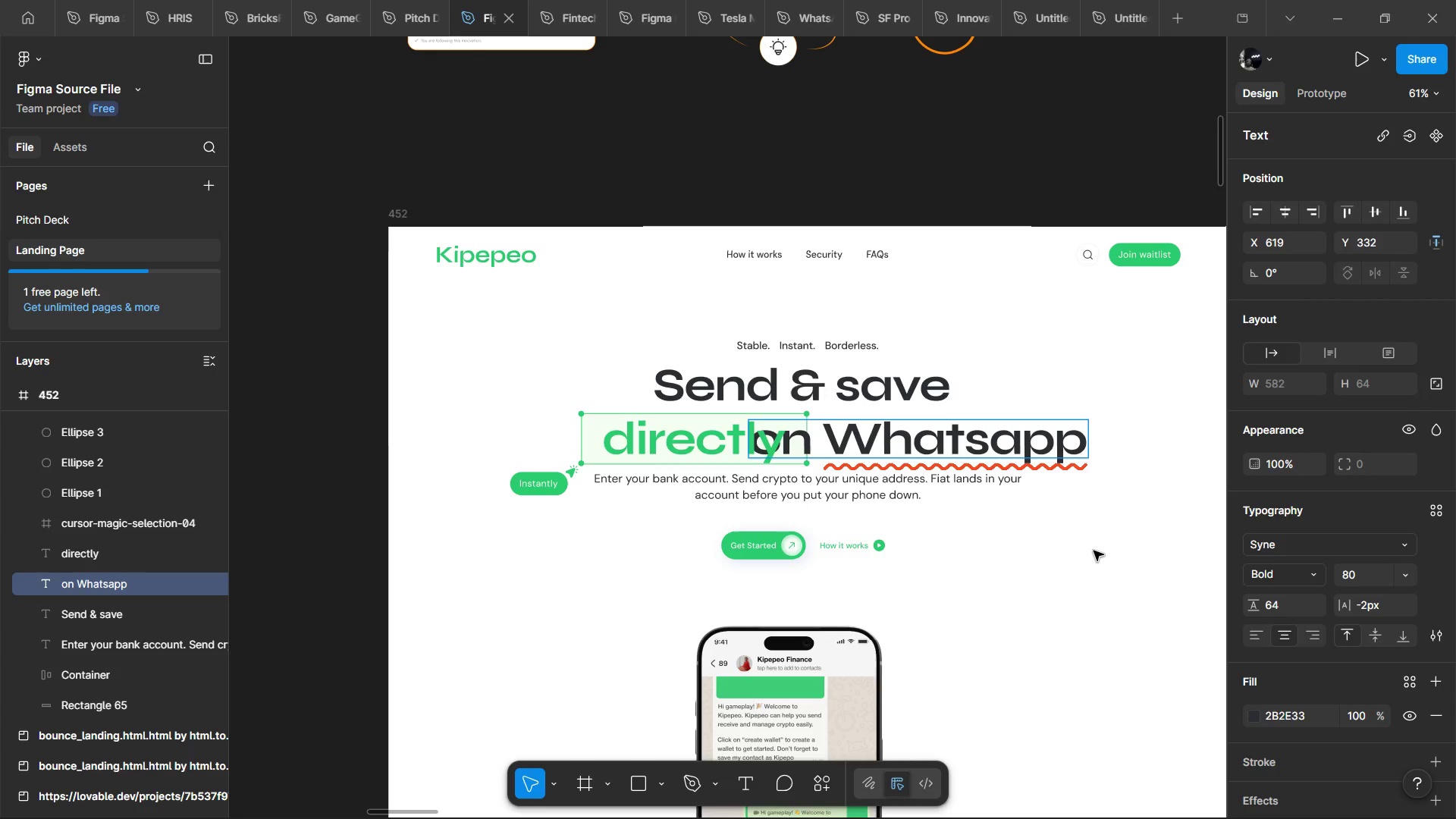 
key(ArrowRight)
 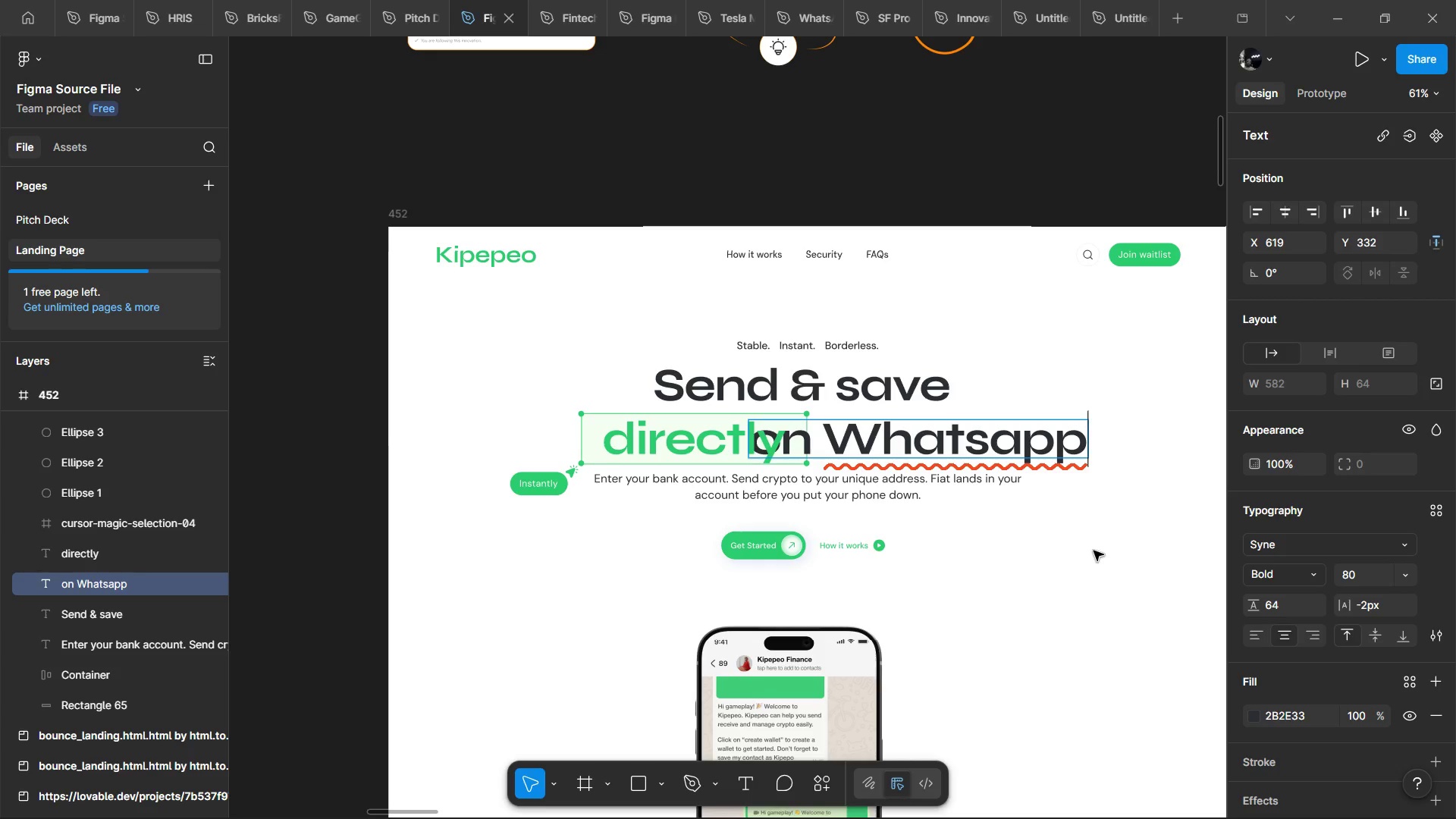 
key(Period)
 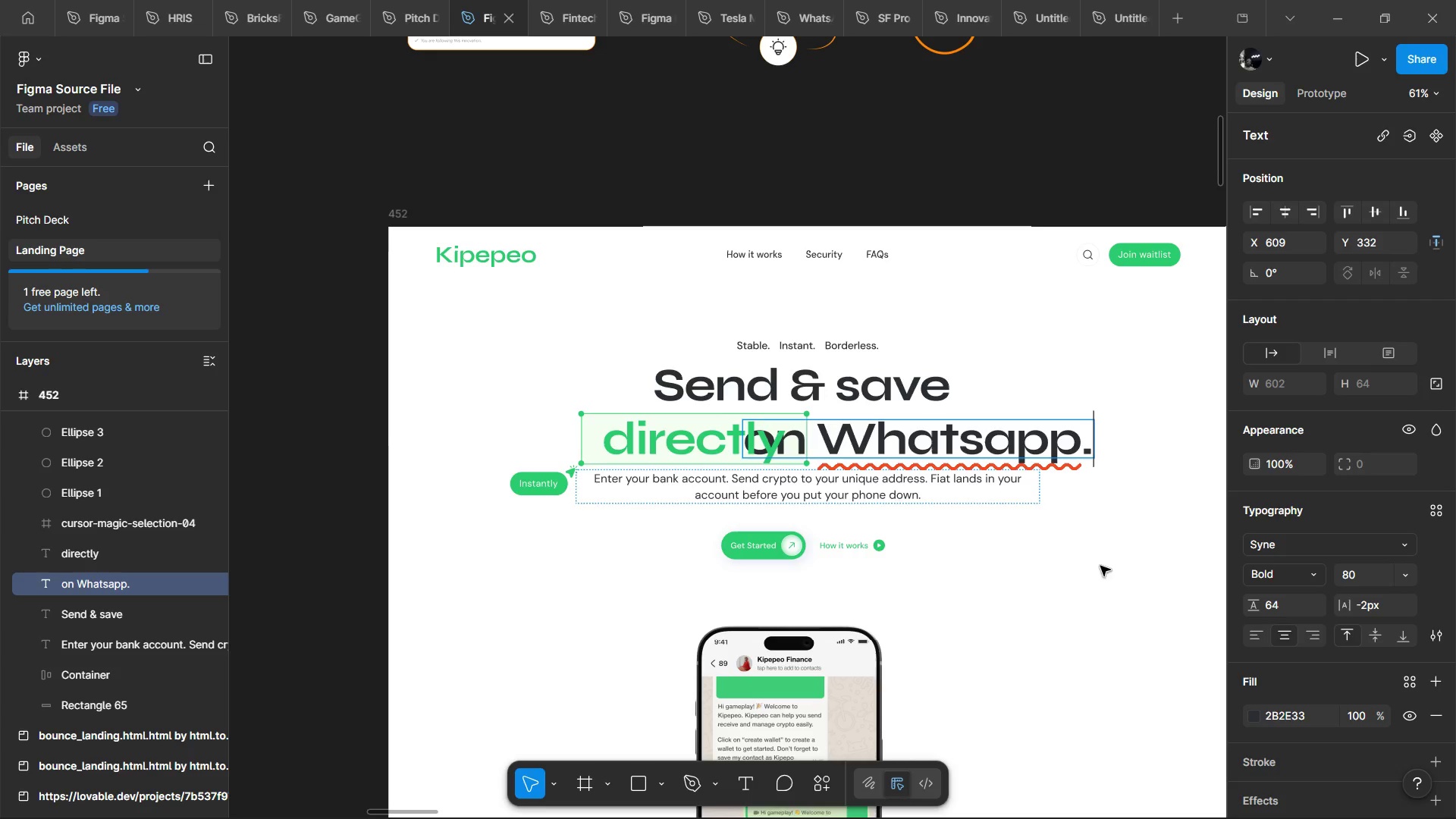 
left_click([1109, 575])
 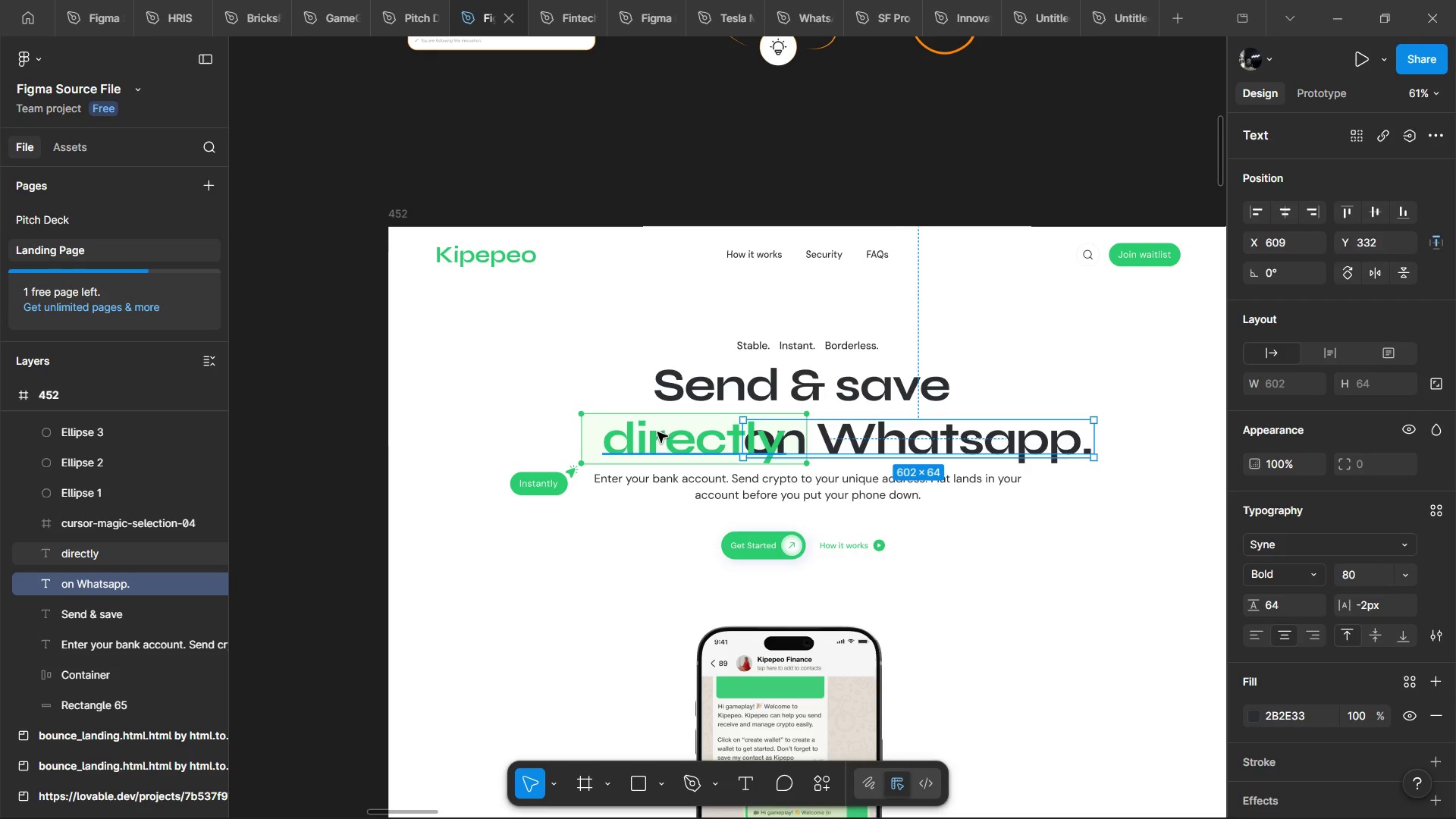 
double_click([657, 432])
 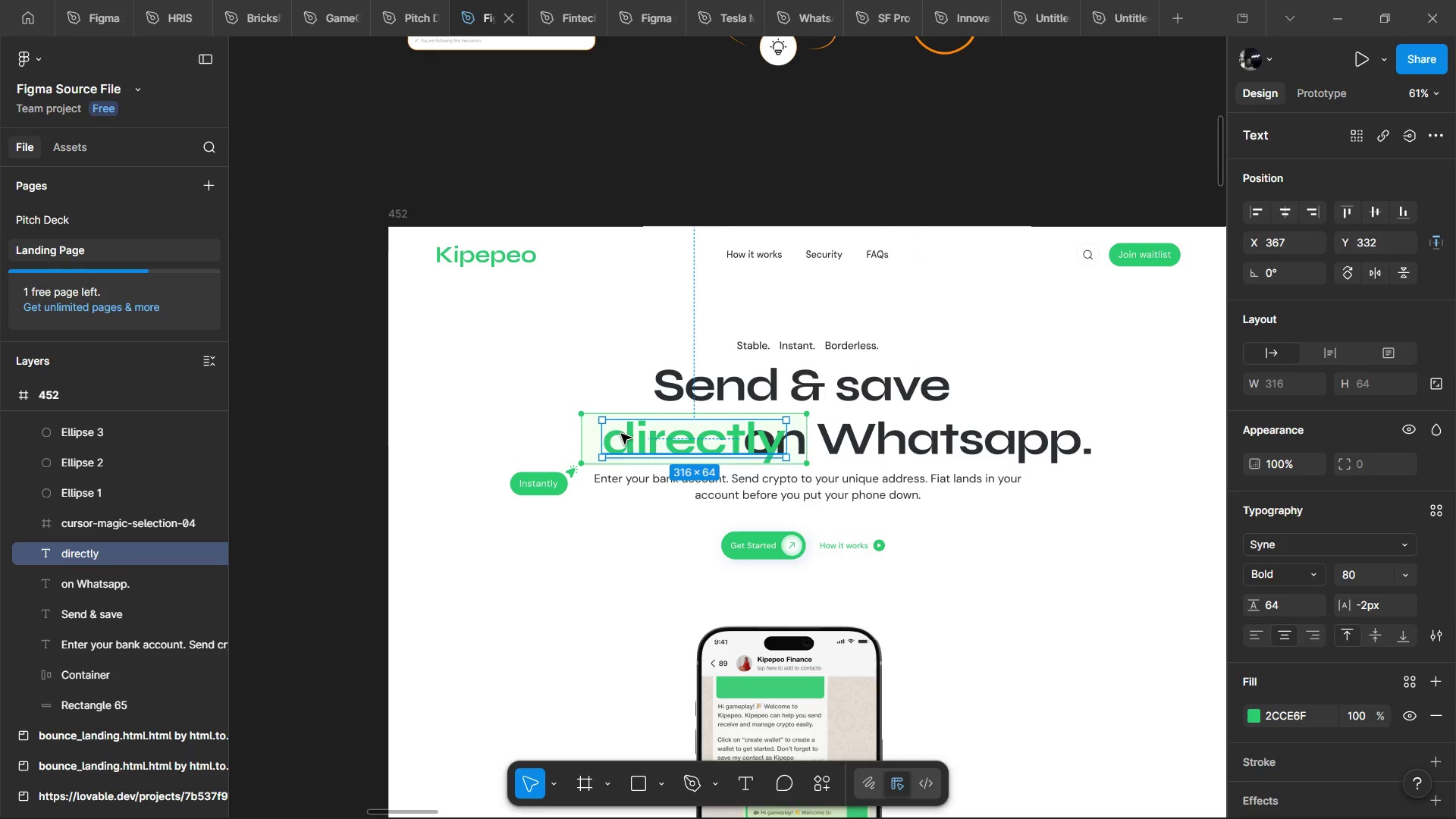 
double_click([657, 432])
 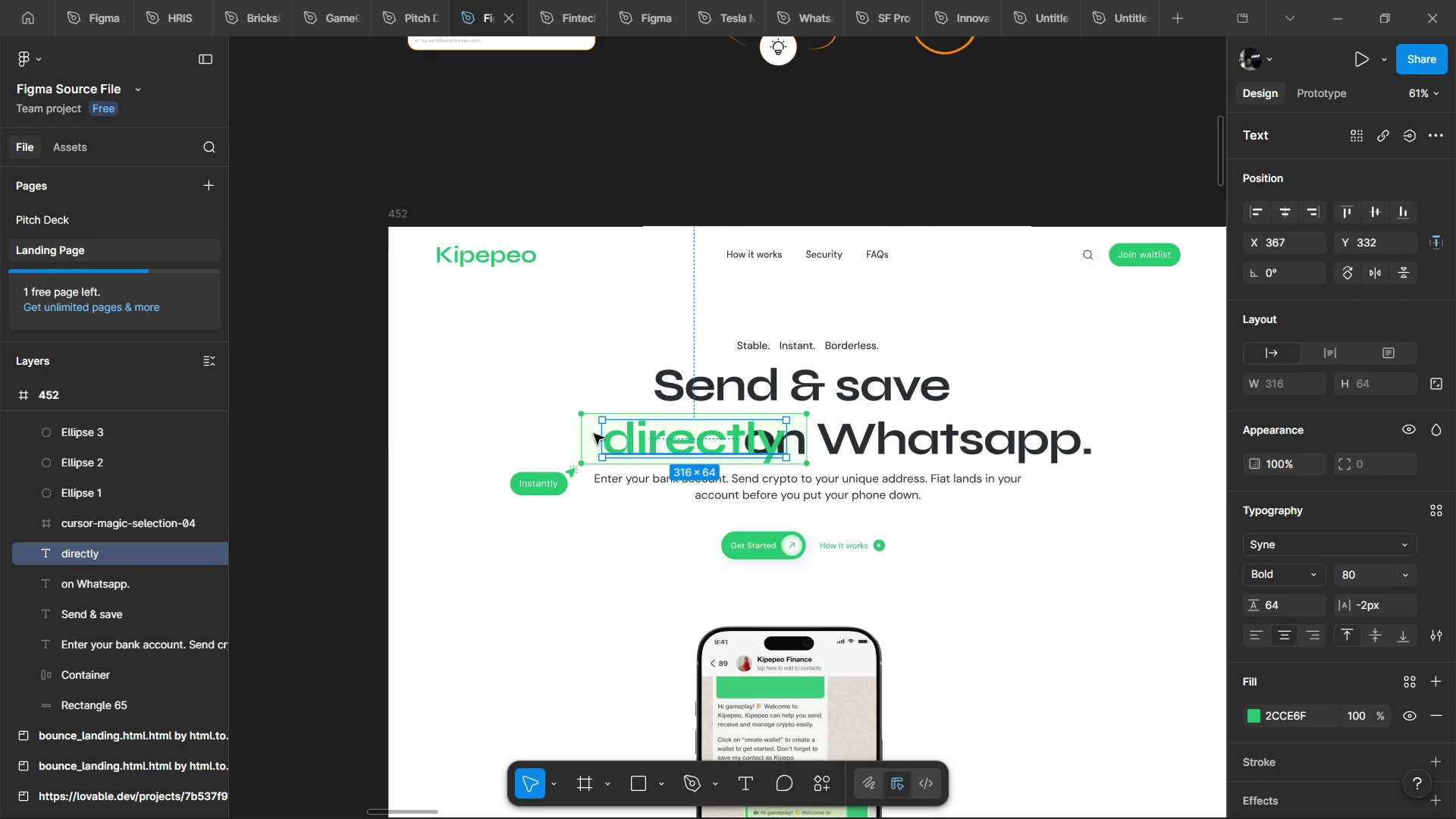 
hold_key(key=ShiftLeft, duration=0.64)
 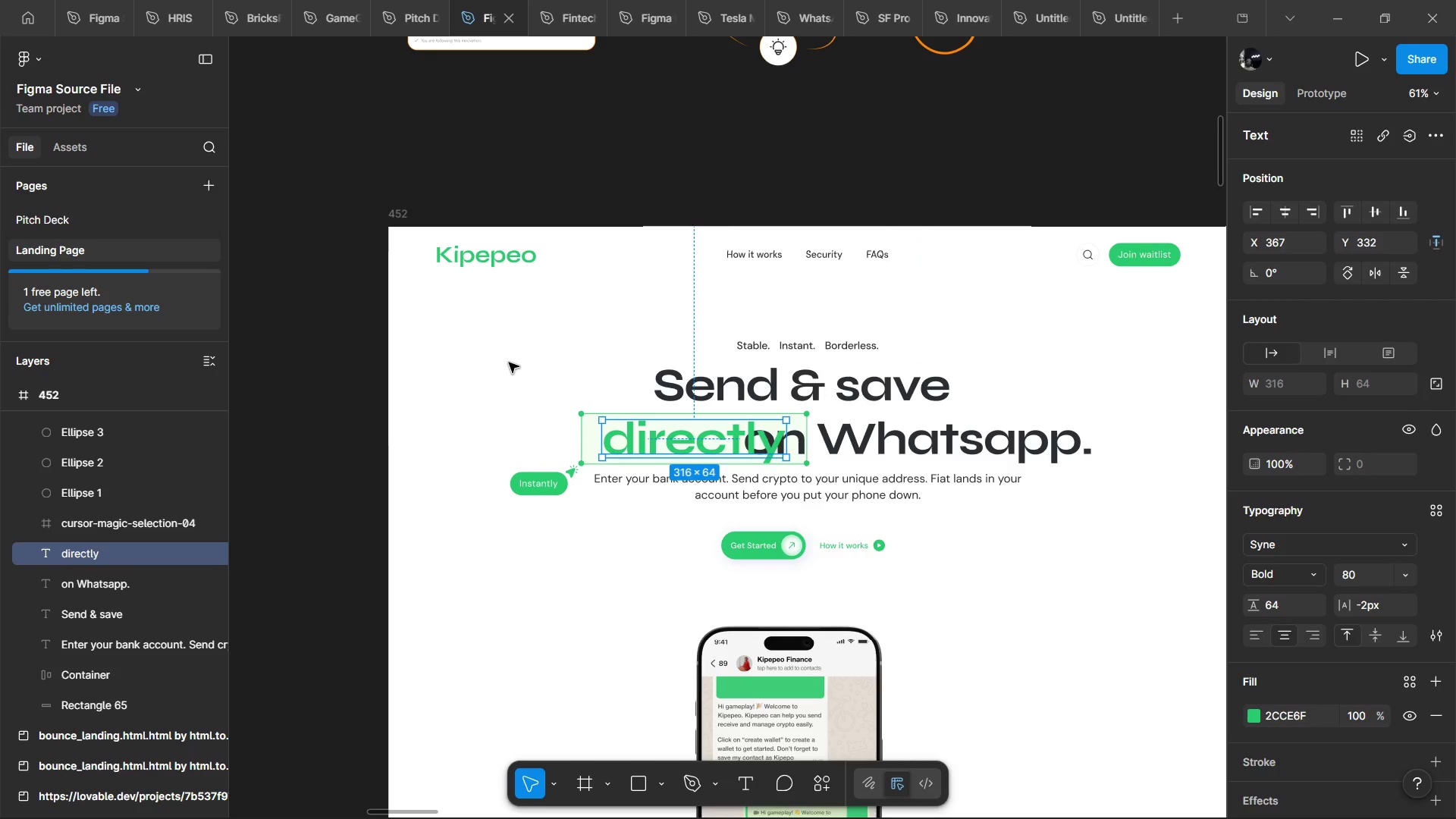 
left_click([509, 362])
 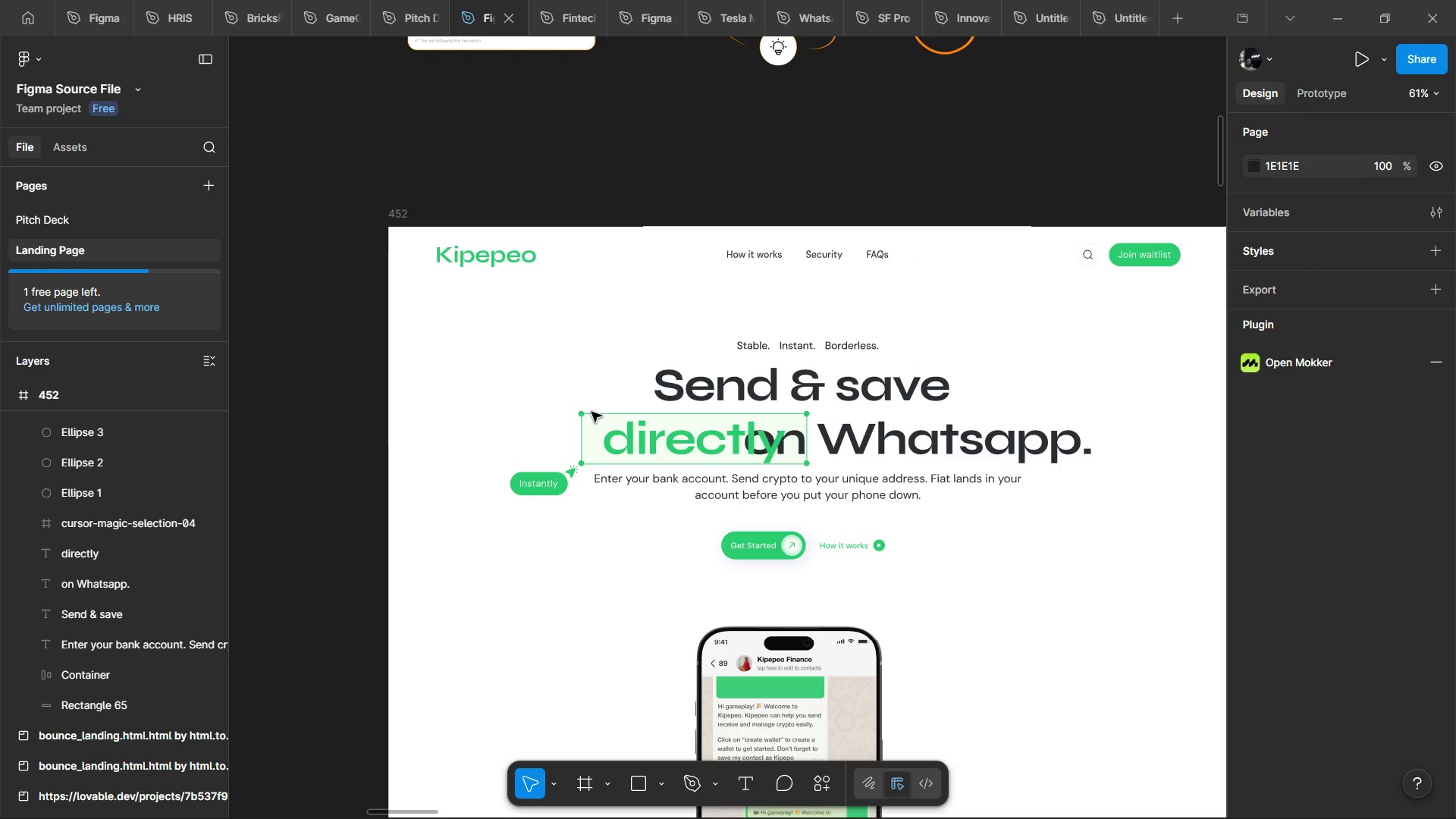 
left_click([586, 417])
 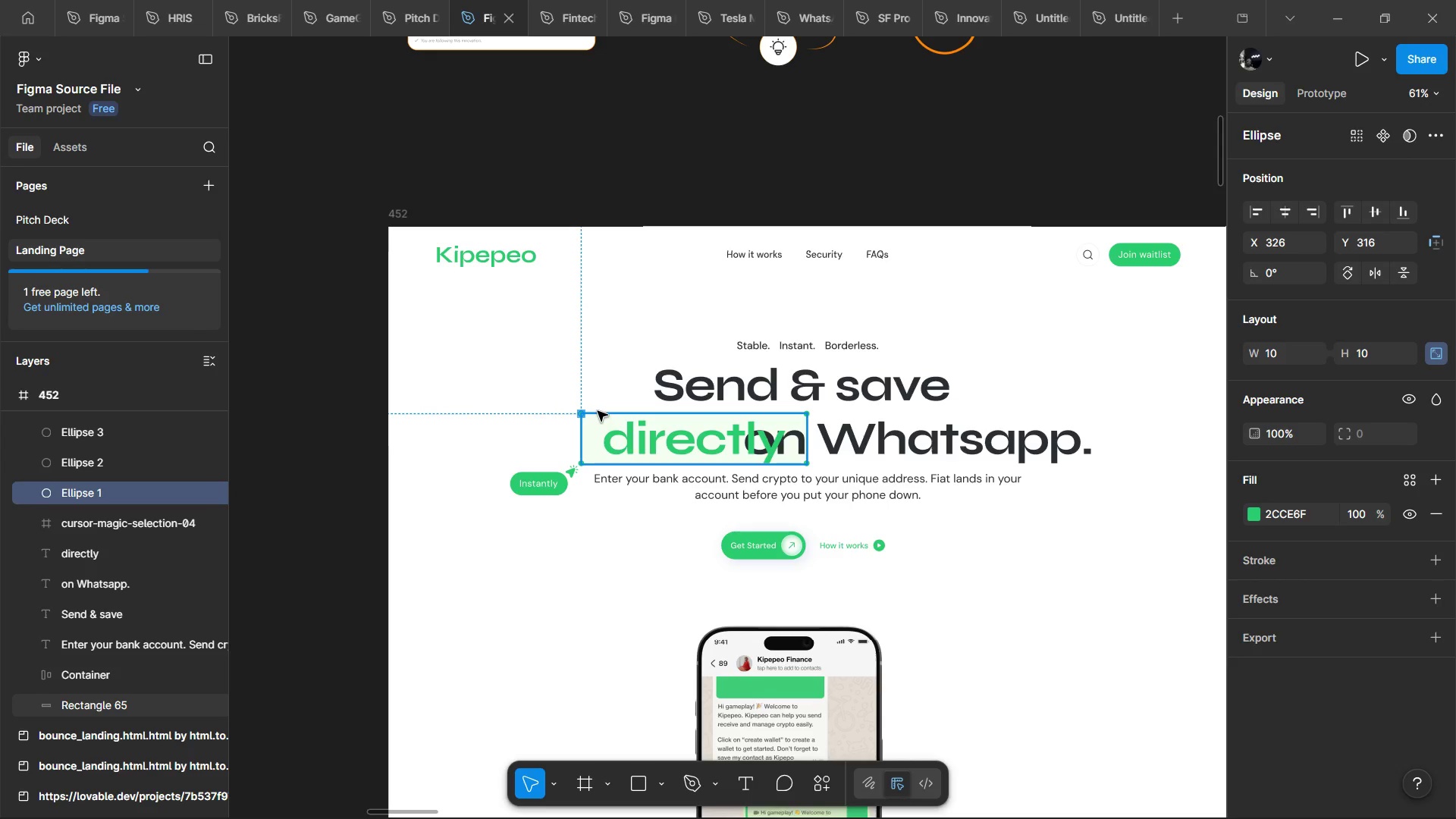 
left_click_drag(start_coordinate=[525, 402], to_coordinate=[683, 480])
 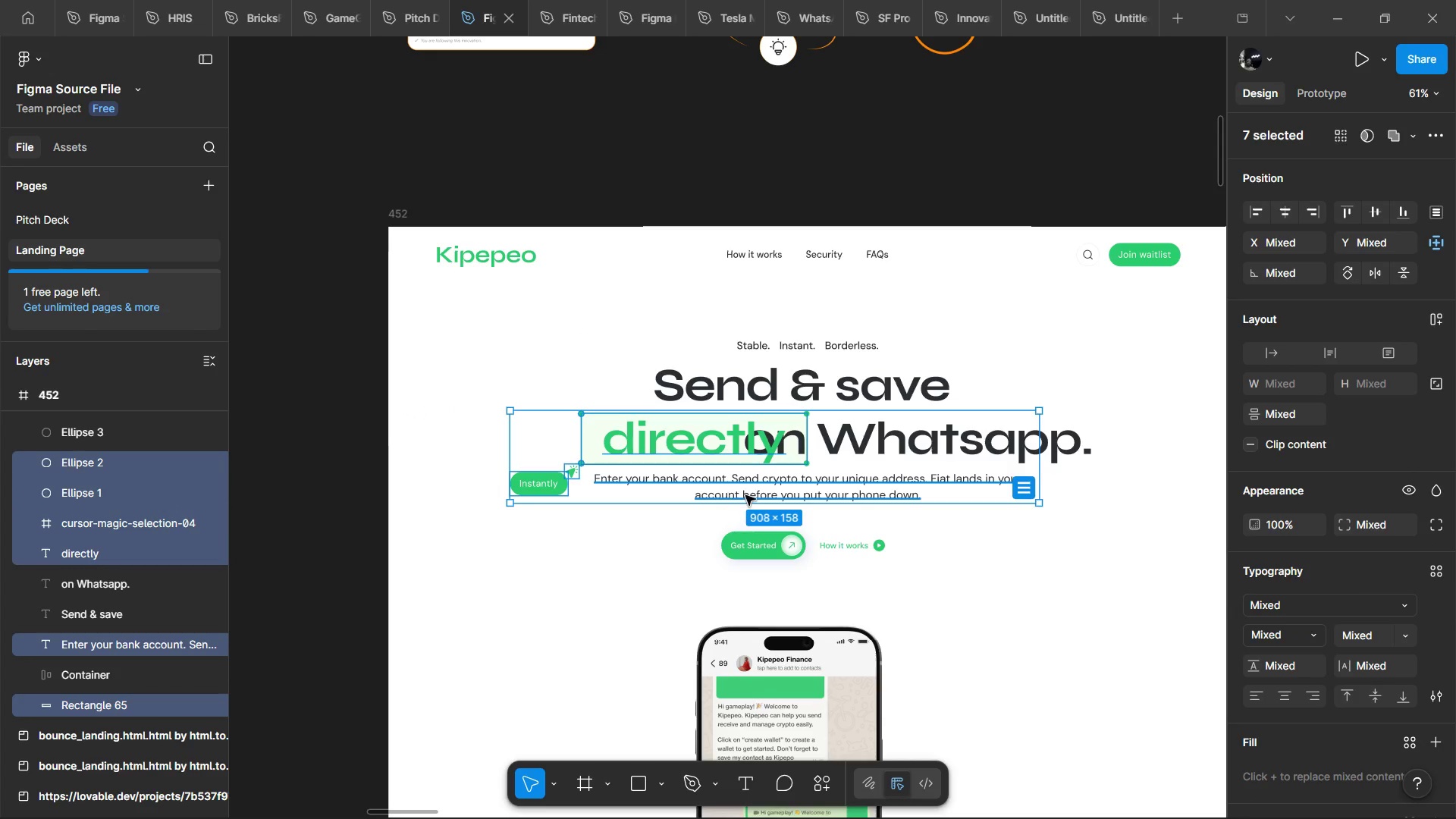 
hold_key(key=ShiftLeft, duration=1.52)
left_click([749, 497])
 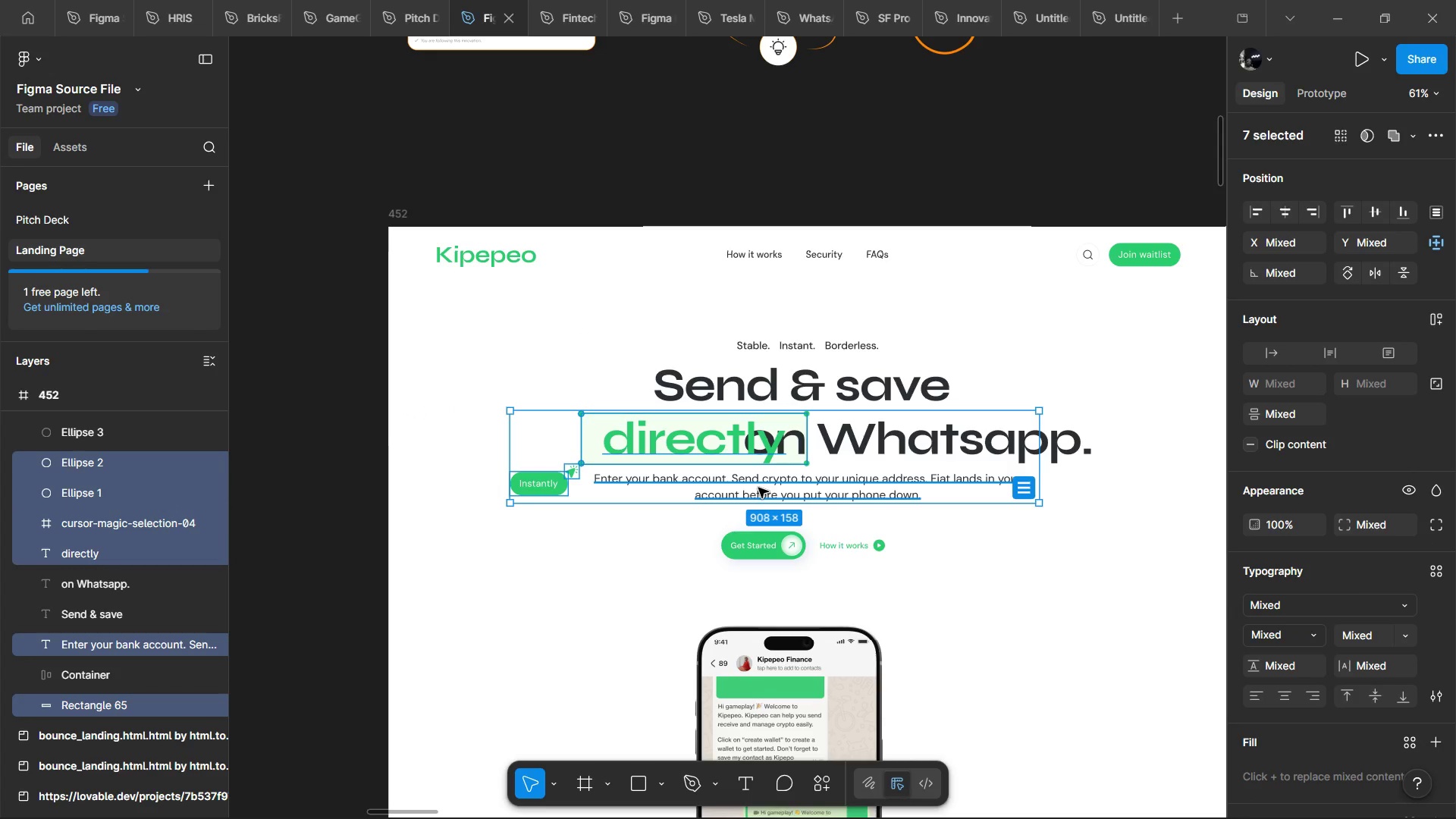 
hold_key(key=ShiftLeft, duration=0.56)
 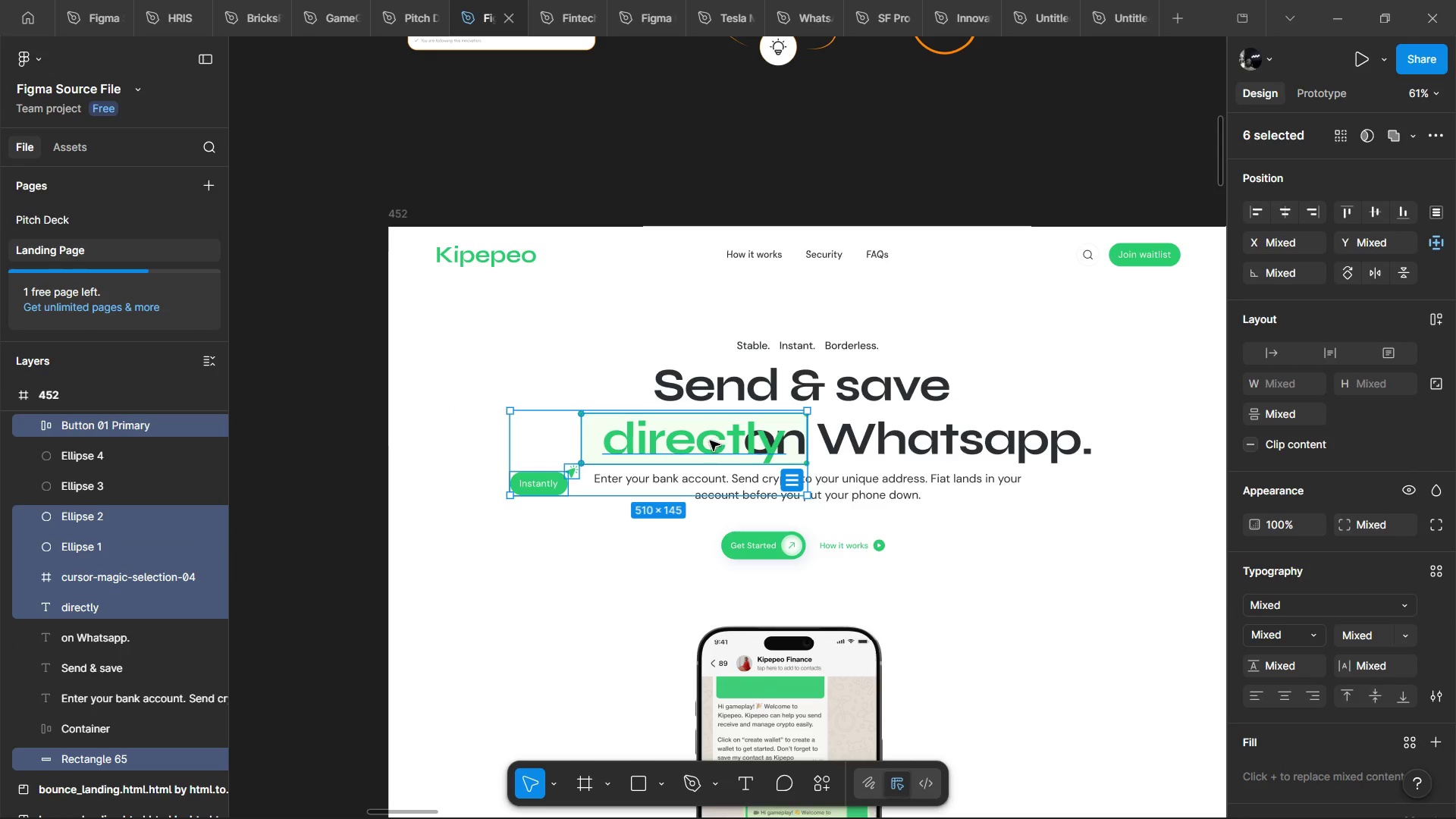 
left_click_drag(start_coordinate=[712, 441], to_coordinate=[1072, 529])
 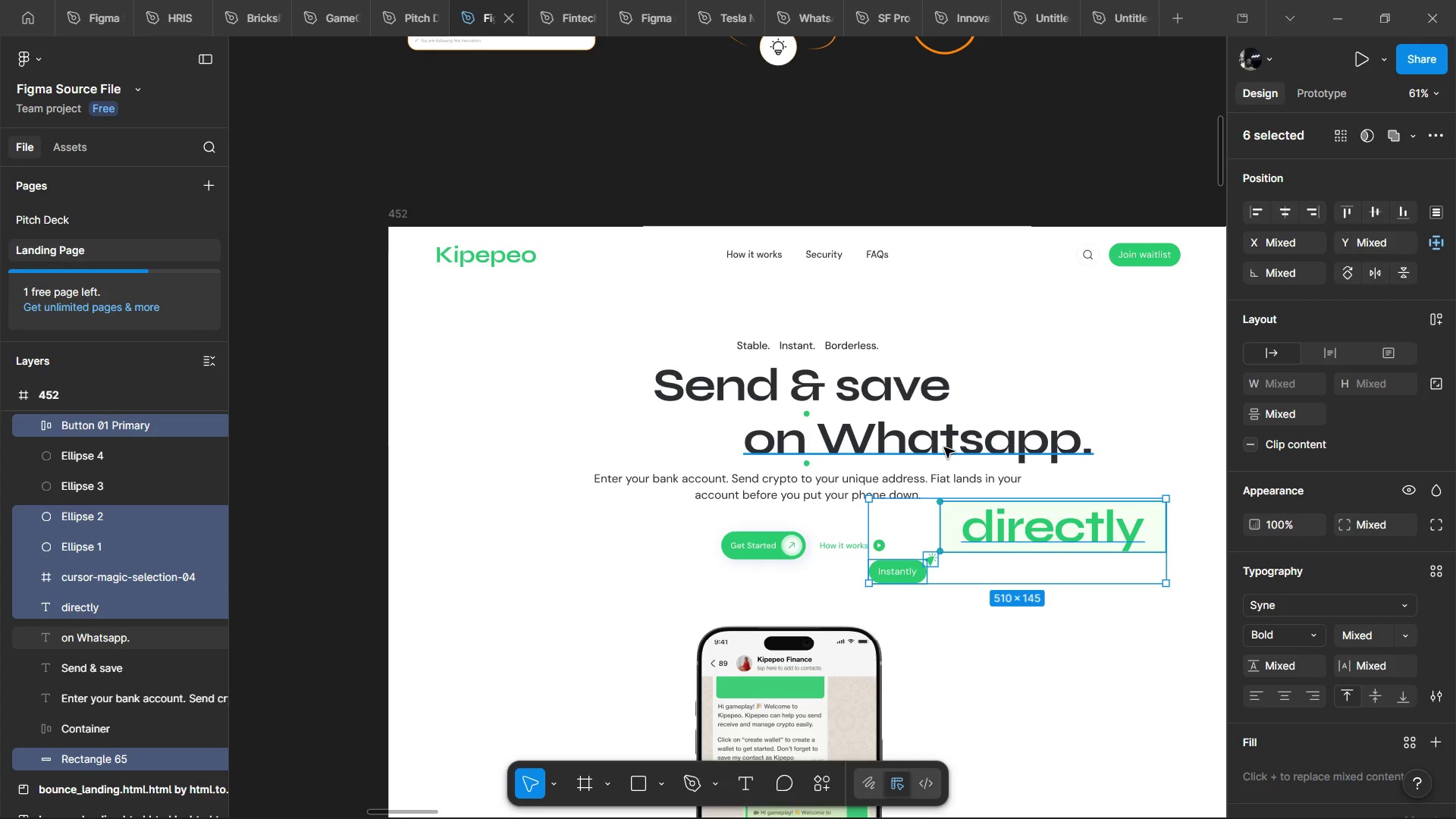 
double_click([944, 447])
 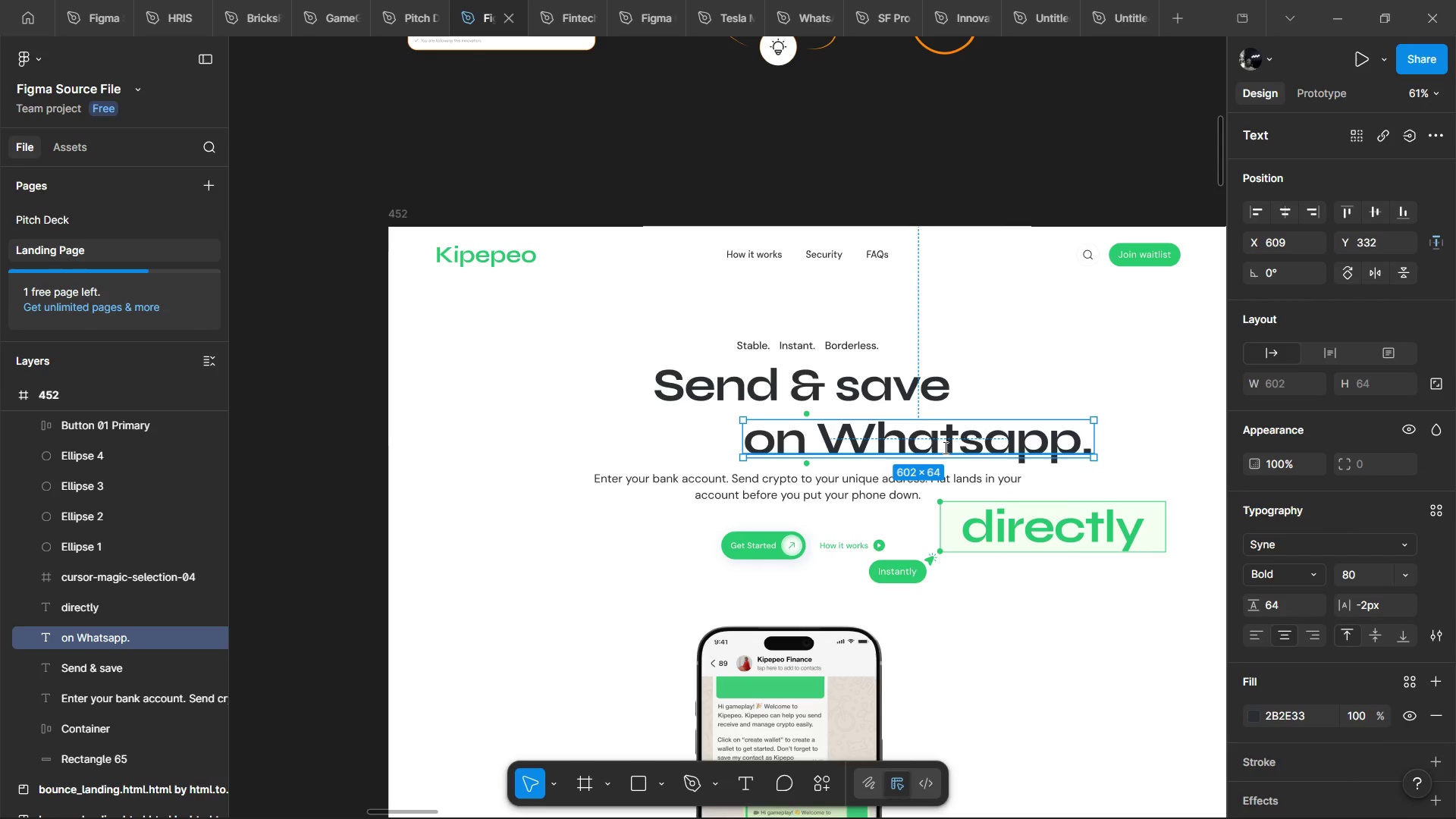 
triple_click([944, 447])
 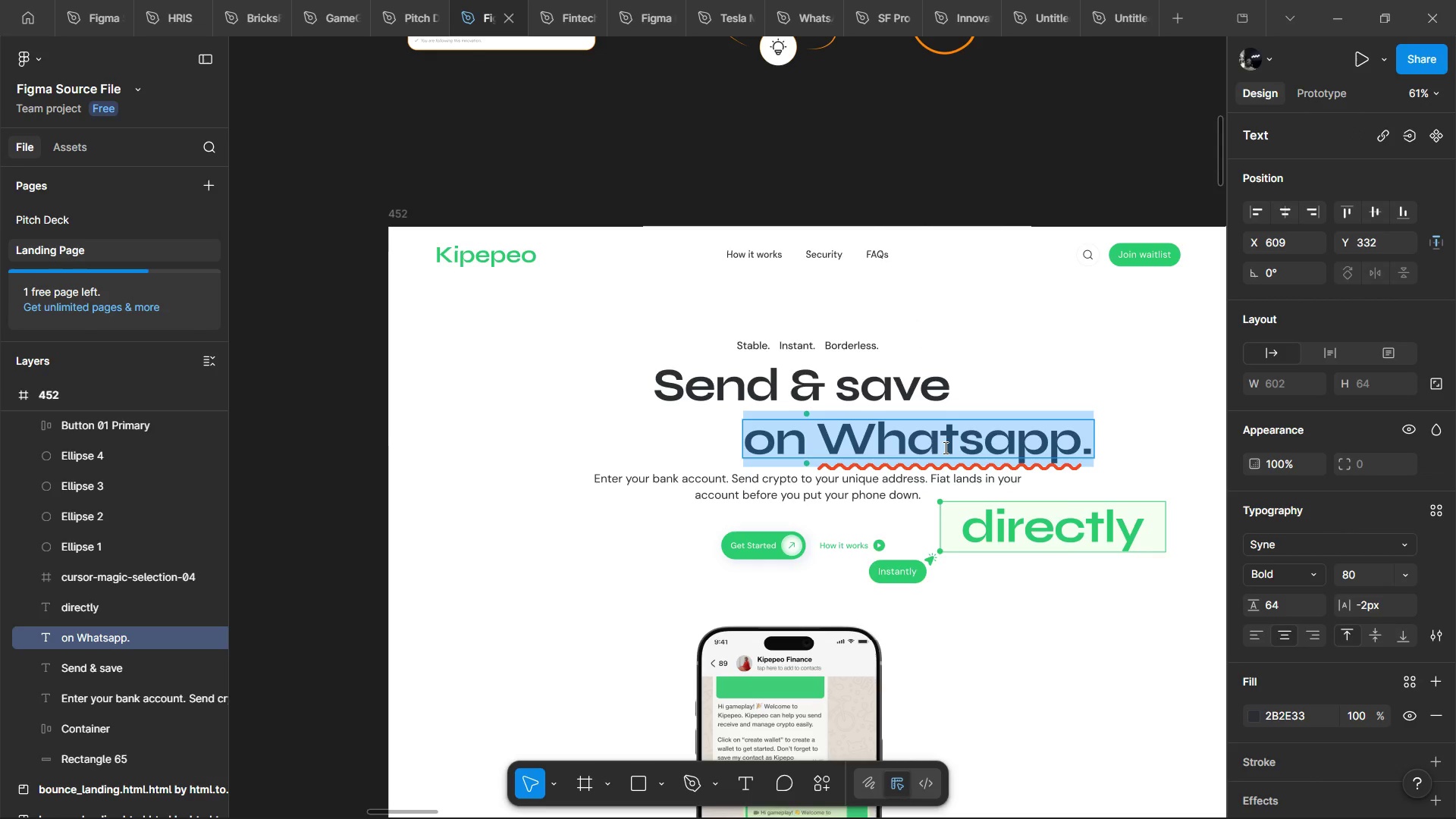 
triple_click([944, 447])
 